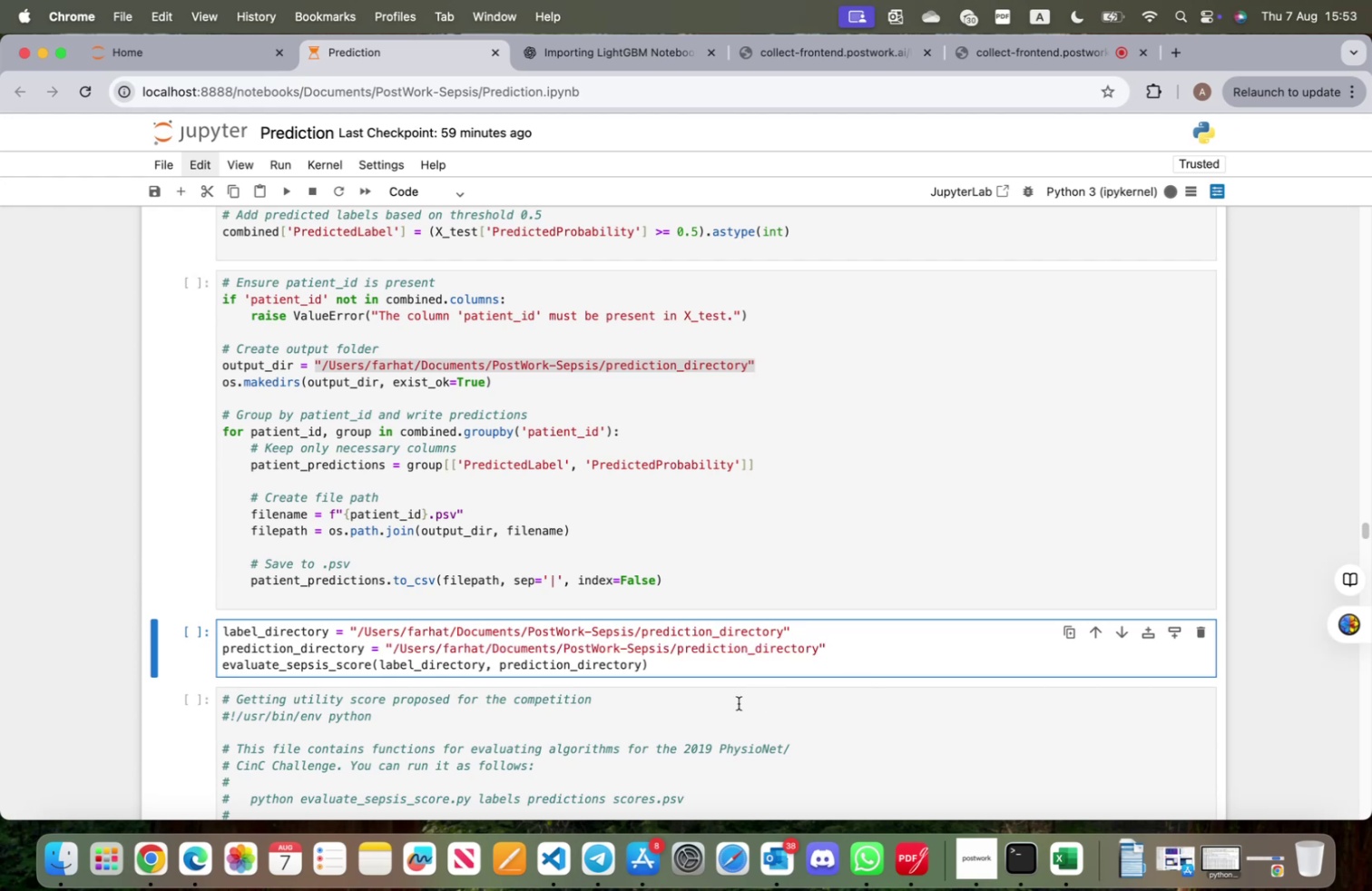 
left_click([675, 634])
 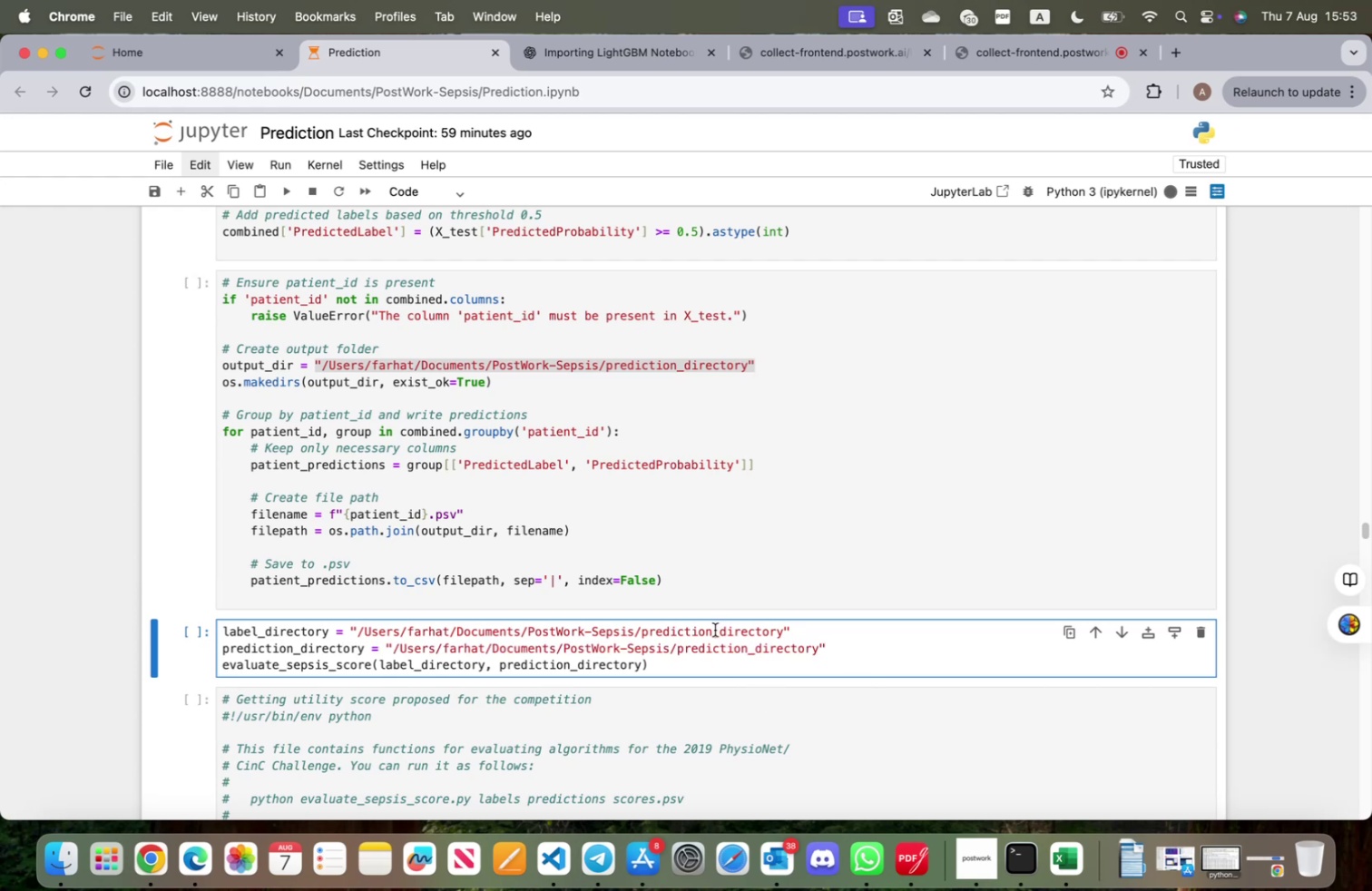 
left_click([713, 631])
 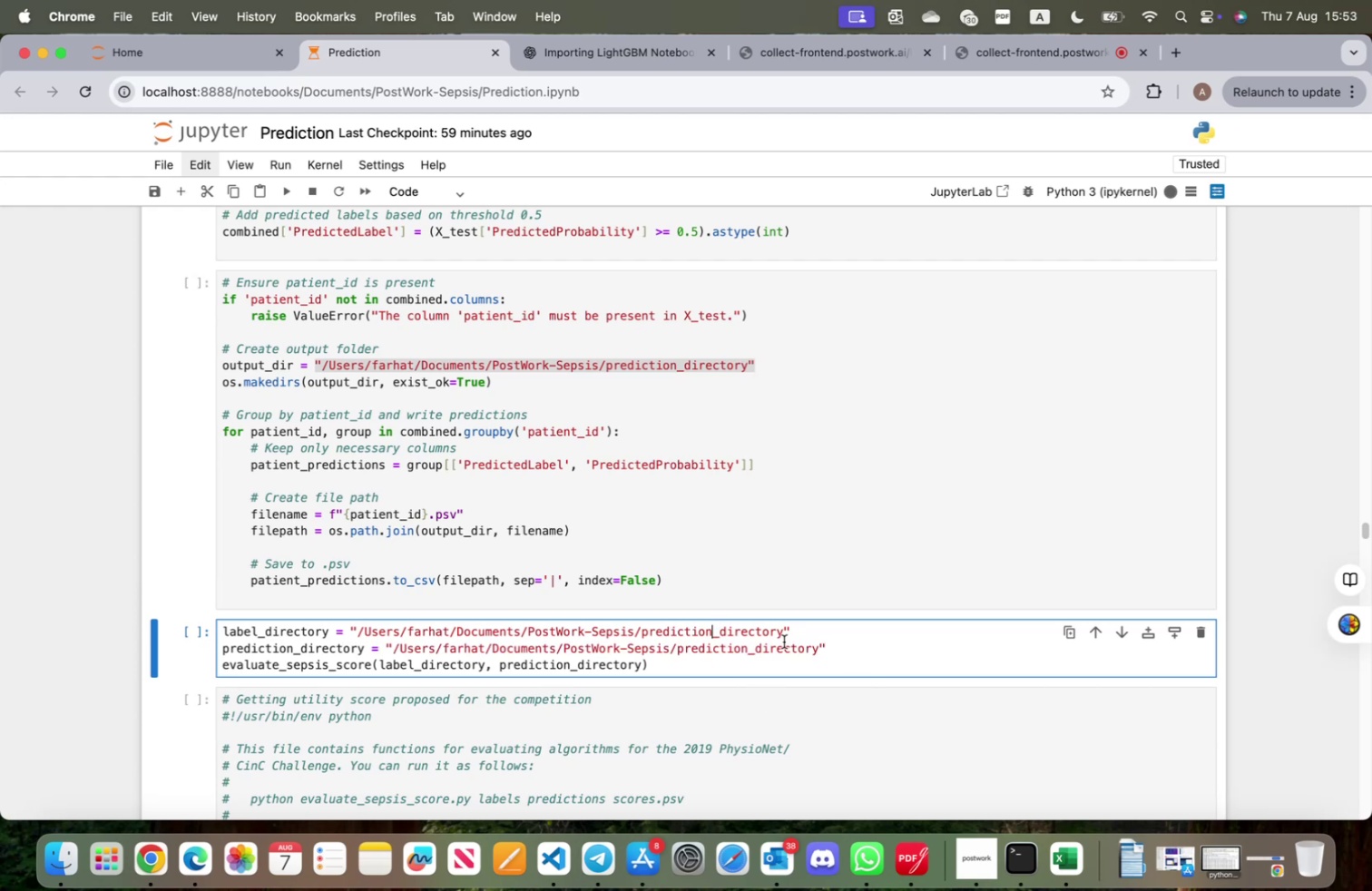 
key(Backspace)
key(Backspace)
key(Backspace)
key(Backspace)
key(Backspace)
key(Backspace)
key(Backspace)
key(Backspace)
key(Backspace)
key(Backspace)
type(label)
 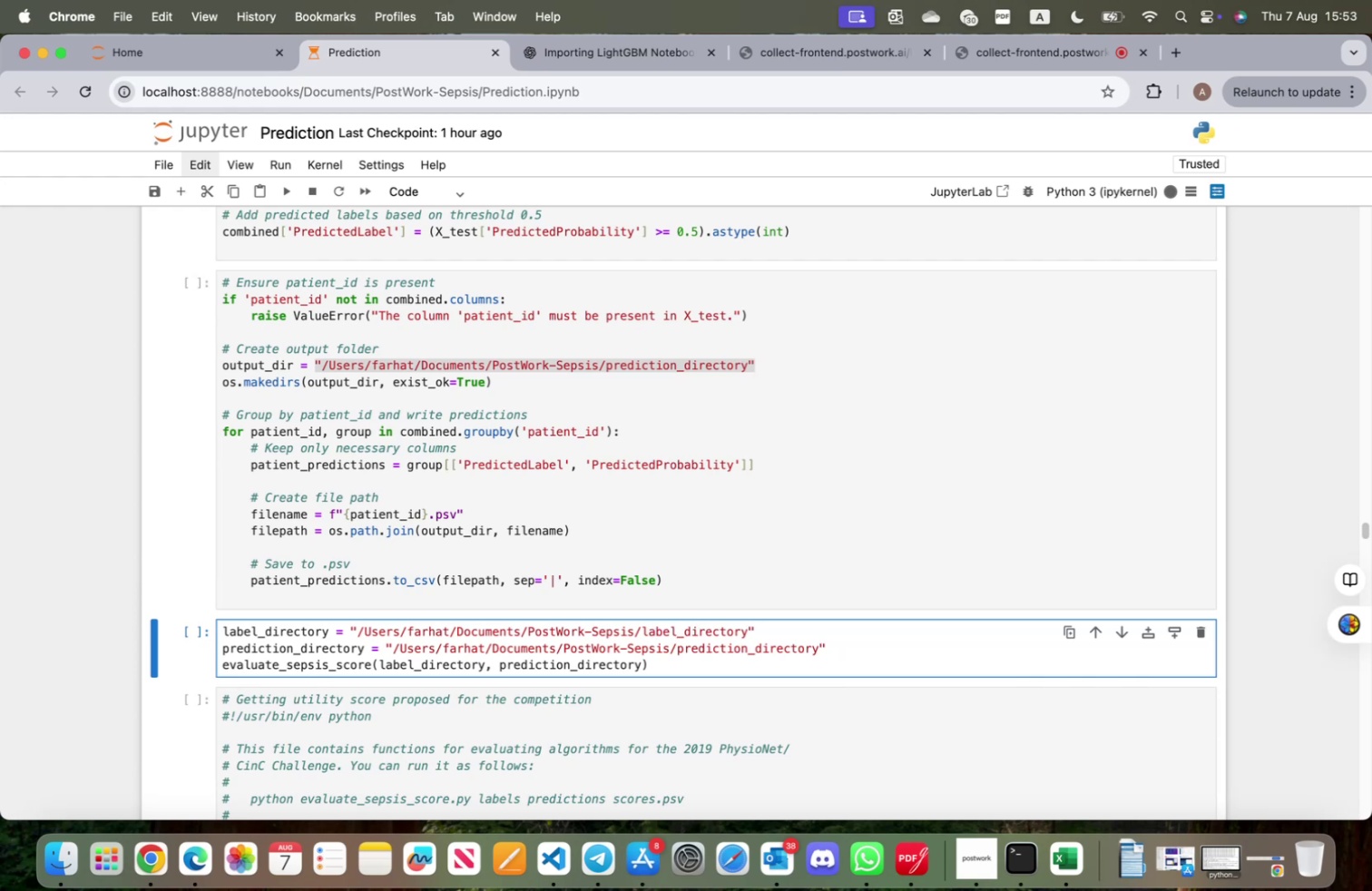 
left_click_drag(start_coordinate=[643, 430], to_coordinate=[642, 436])
 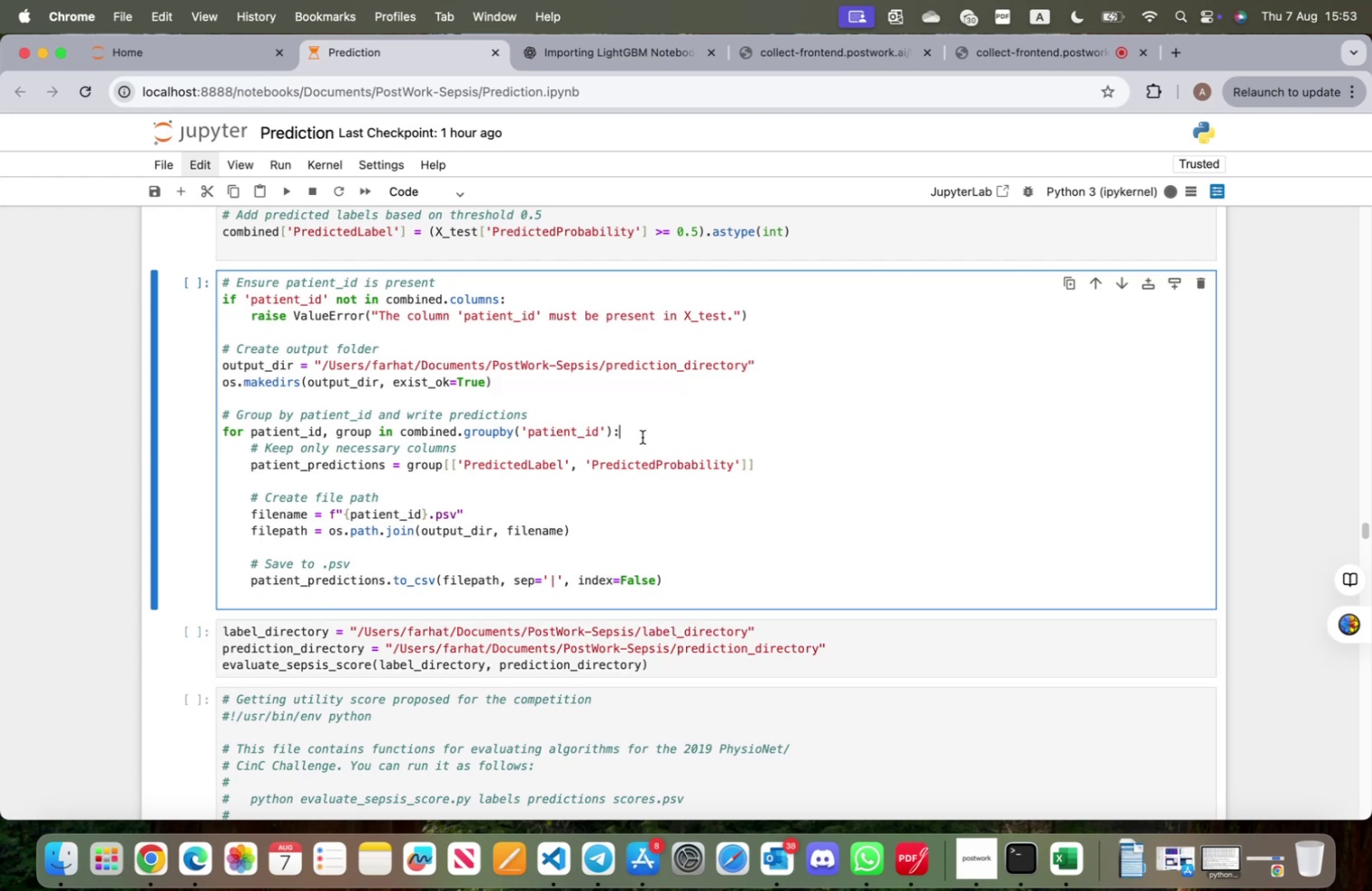 
scroll: coordinate [652, 578], scroll_direction: up, amount: 26.0
 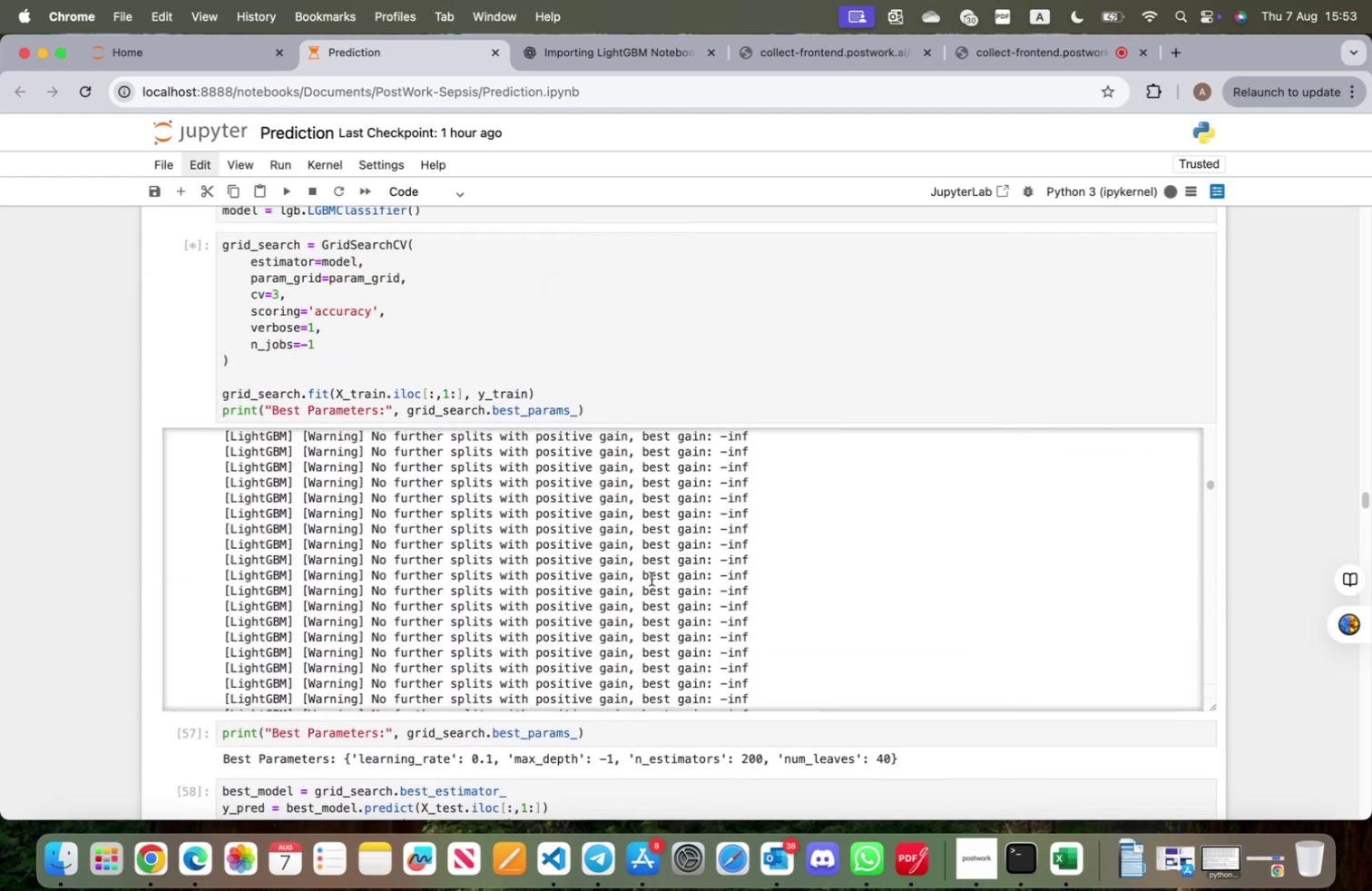 
scroll: coordinate [650, 589], scroll_direction: down, amount: 63.0
 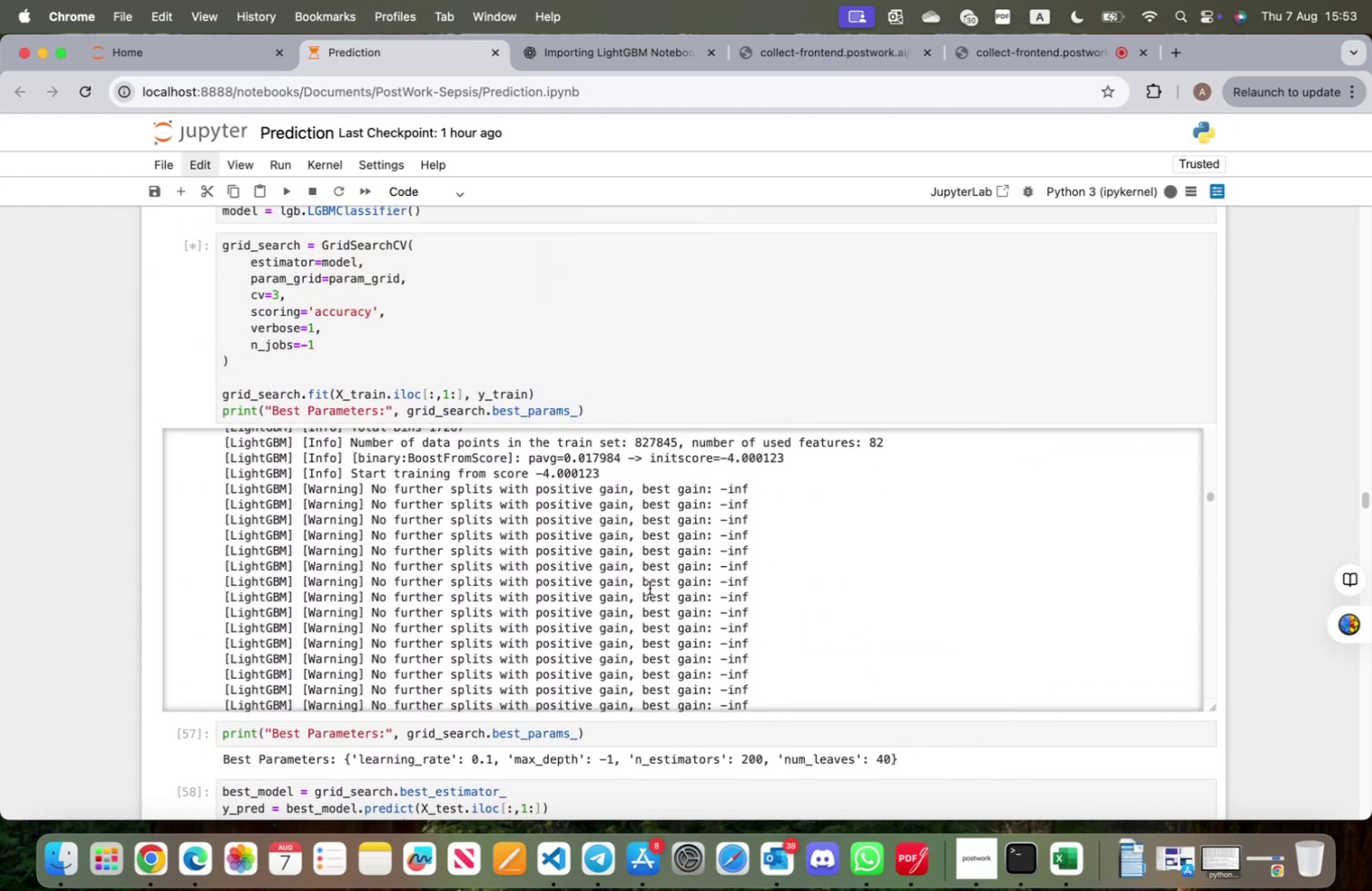 
scroll: coordinate [651, 587], scroll_direction: up, amount: 8.0
 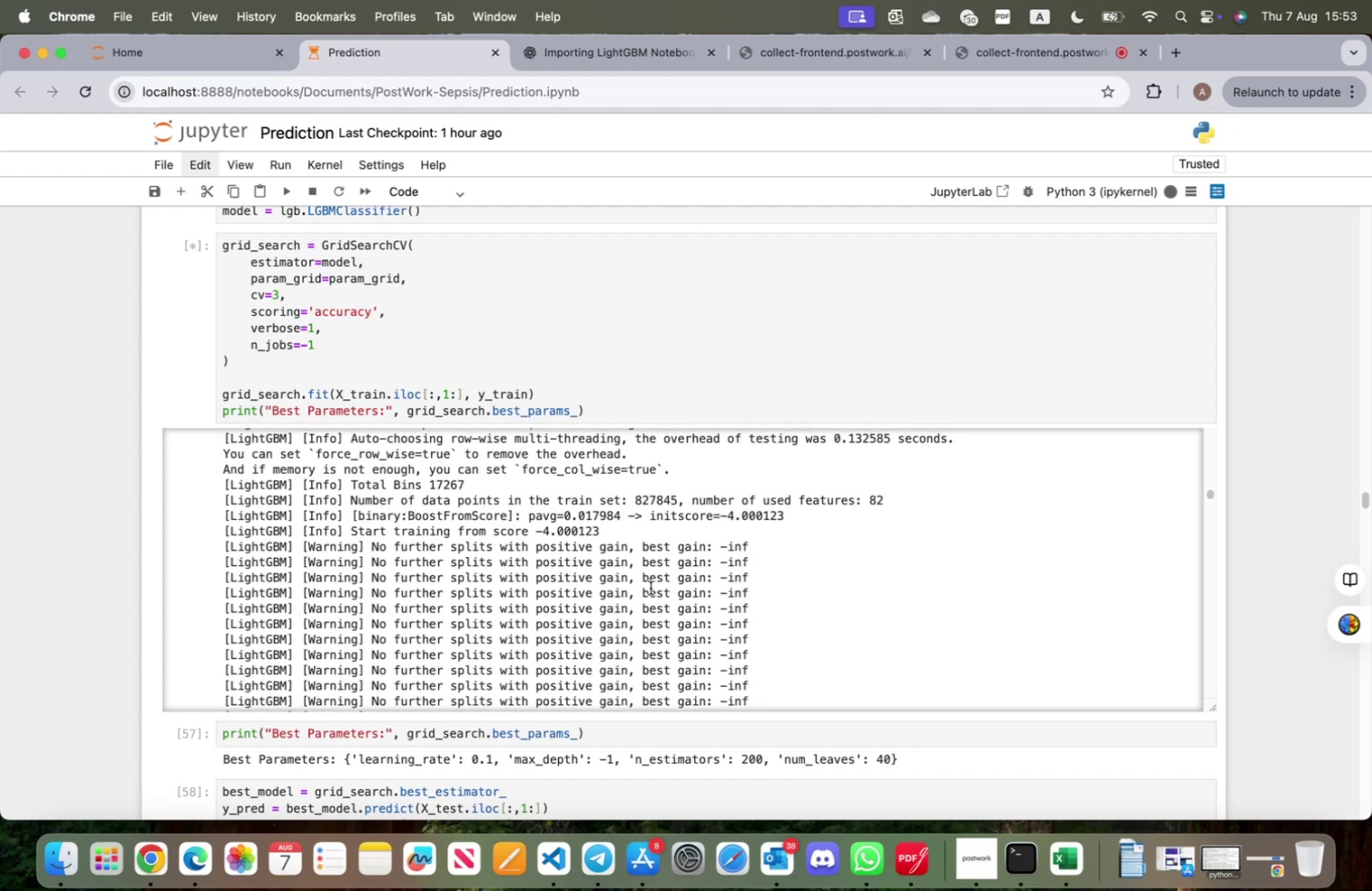 
scroll: coordinate [643, 597], scroll_direction: down, amount: 105.0
 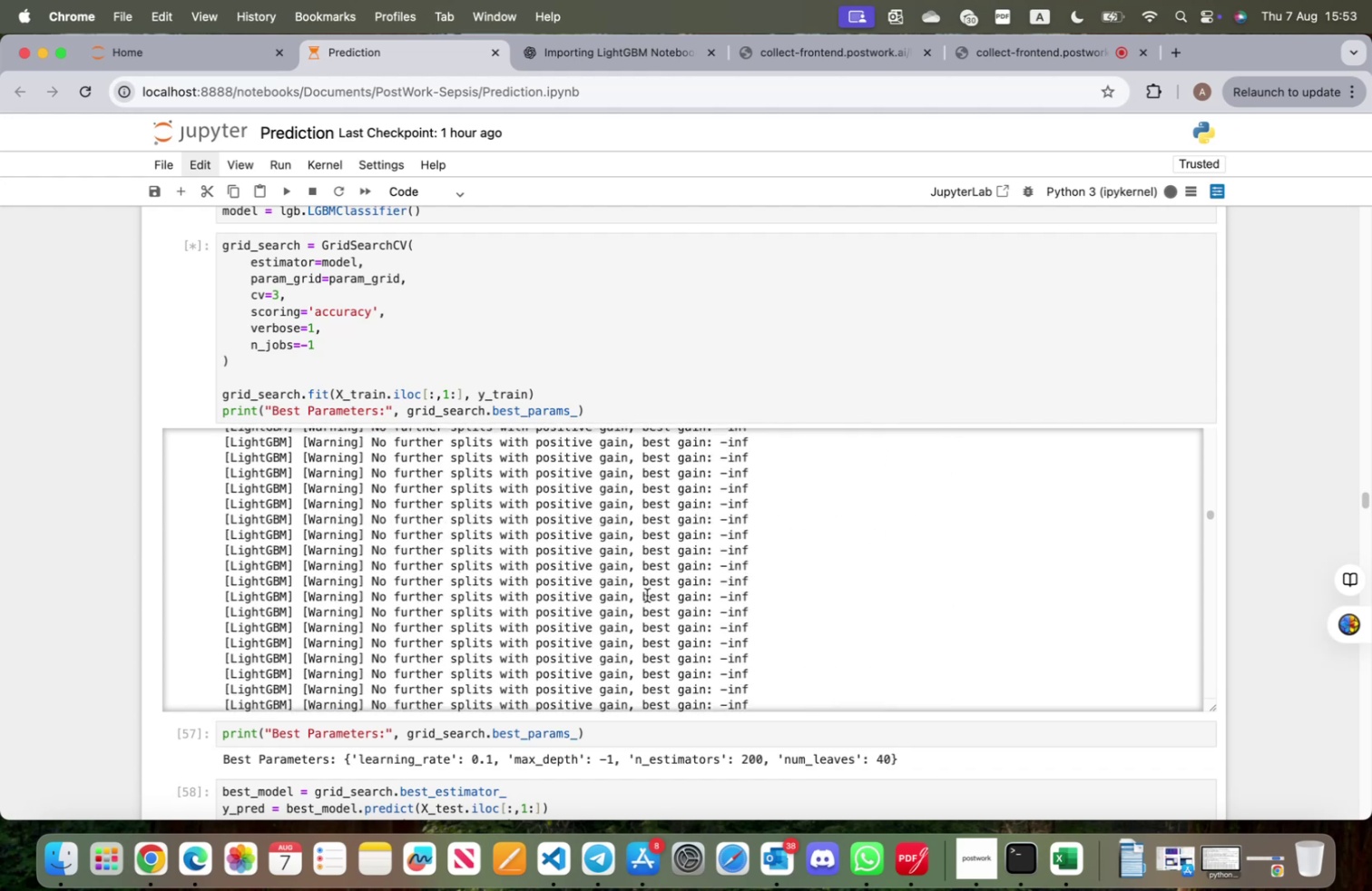 
scroll: coordinate [646, 594], scroll_direction: up, amount: 16.0
 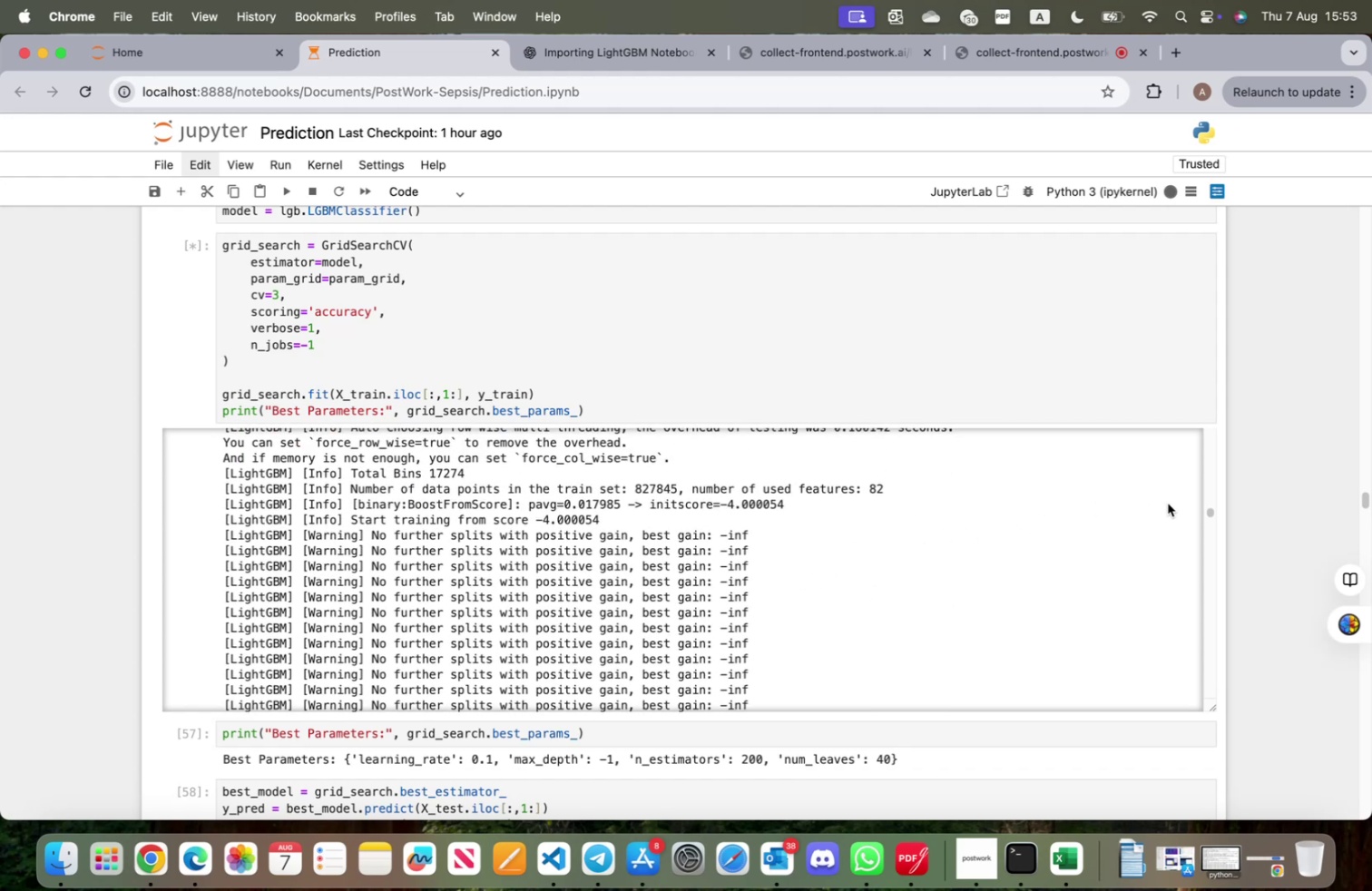 
left_click_drag(start_coordinate=[1209, 508], to_coordinate=[1208, 708])
 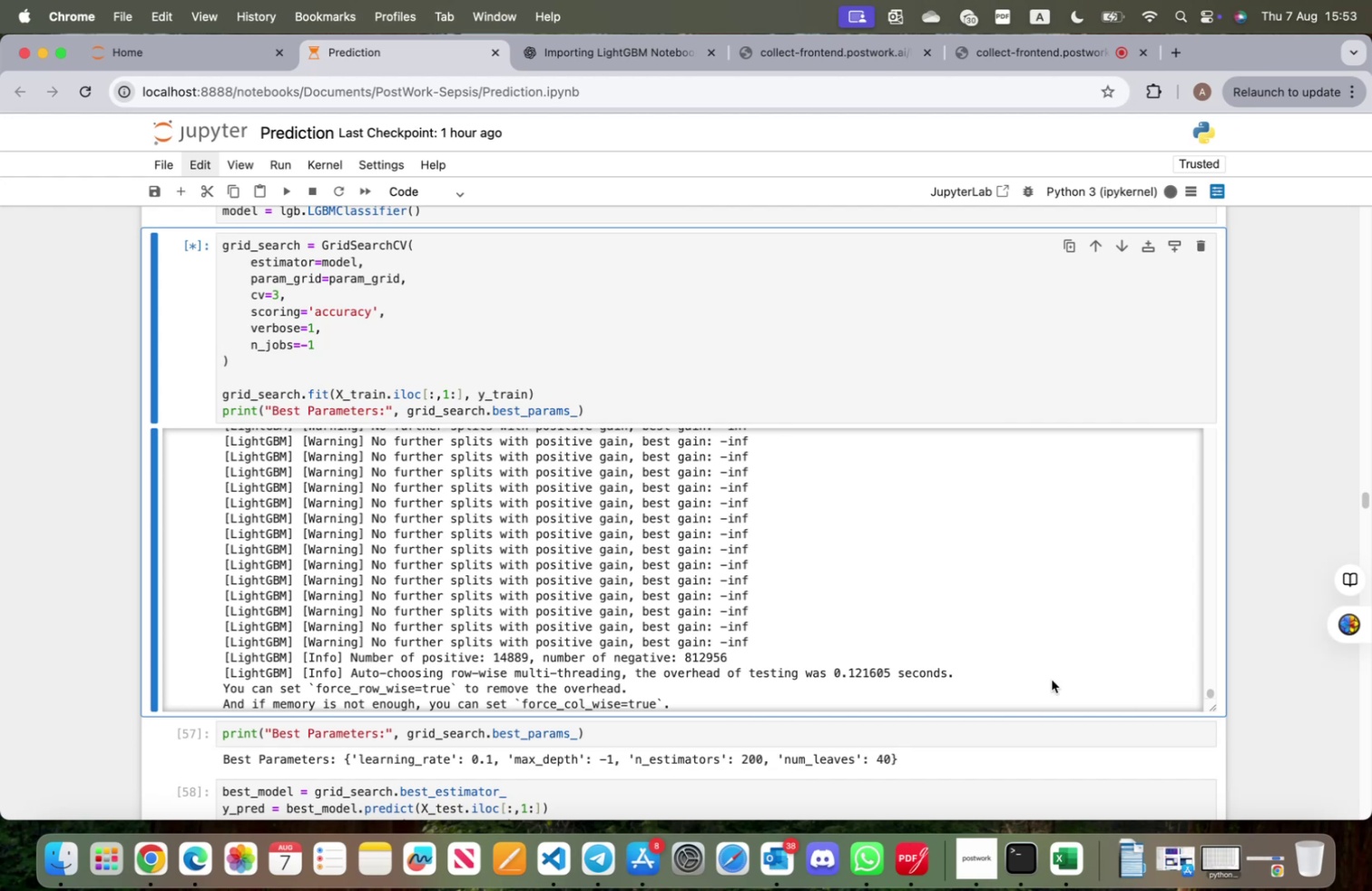 
scroll: coordinate [642, 585], scroll_direction: down, amount: 5.0
 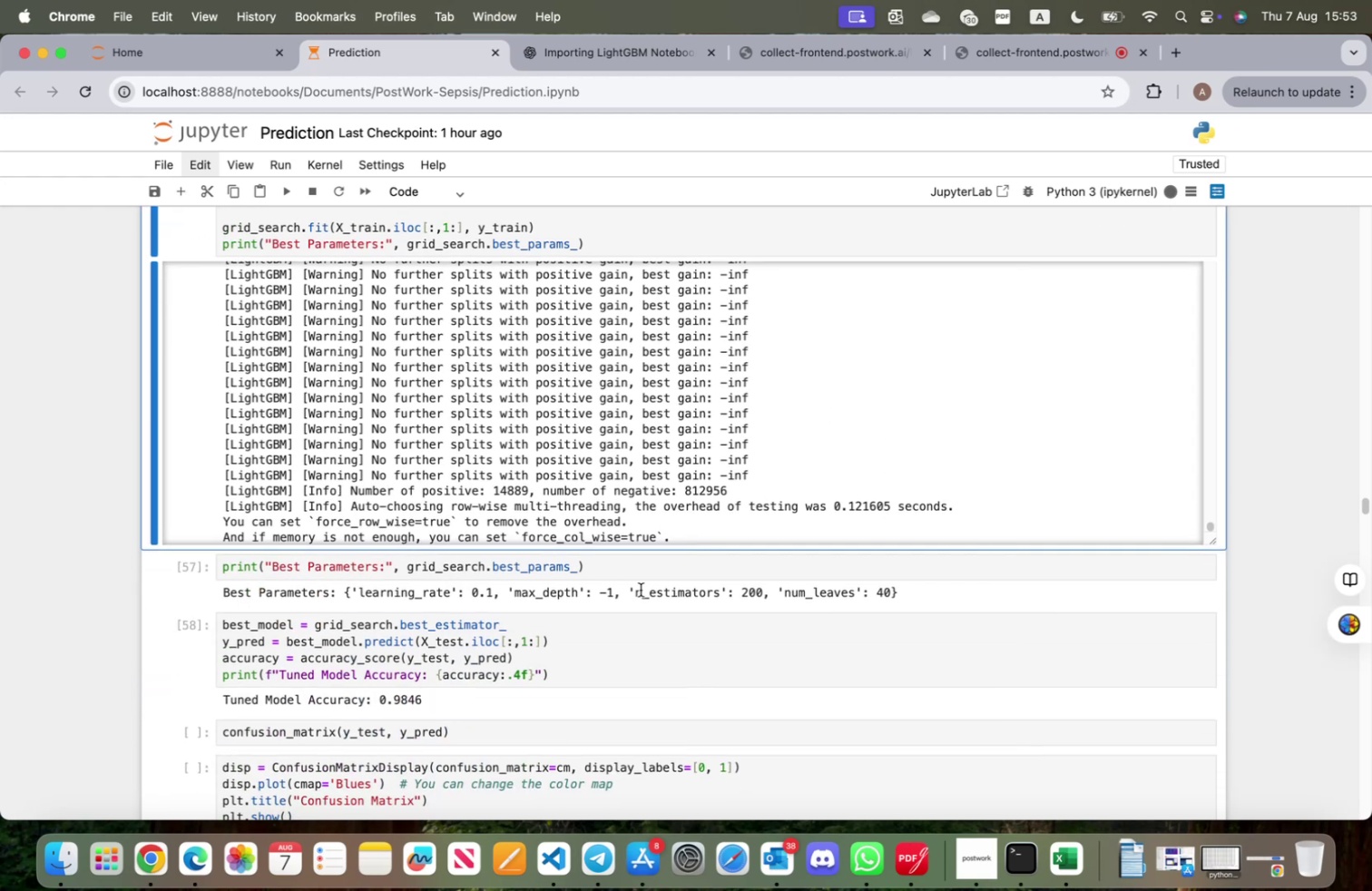 
scroll: coordinate [670, 394], scroll_direction: up, amount: 12.0
 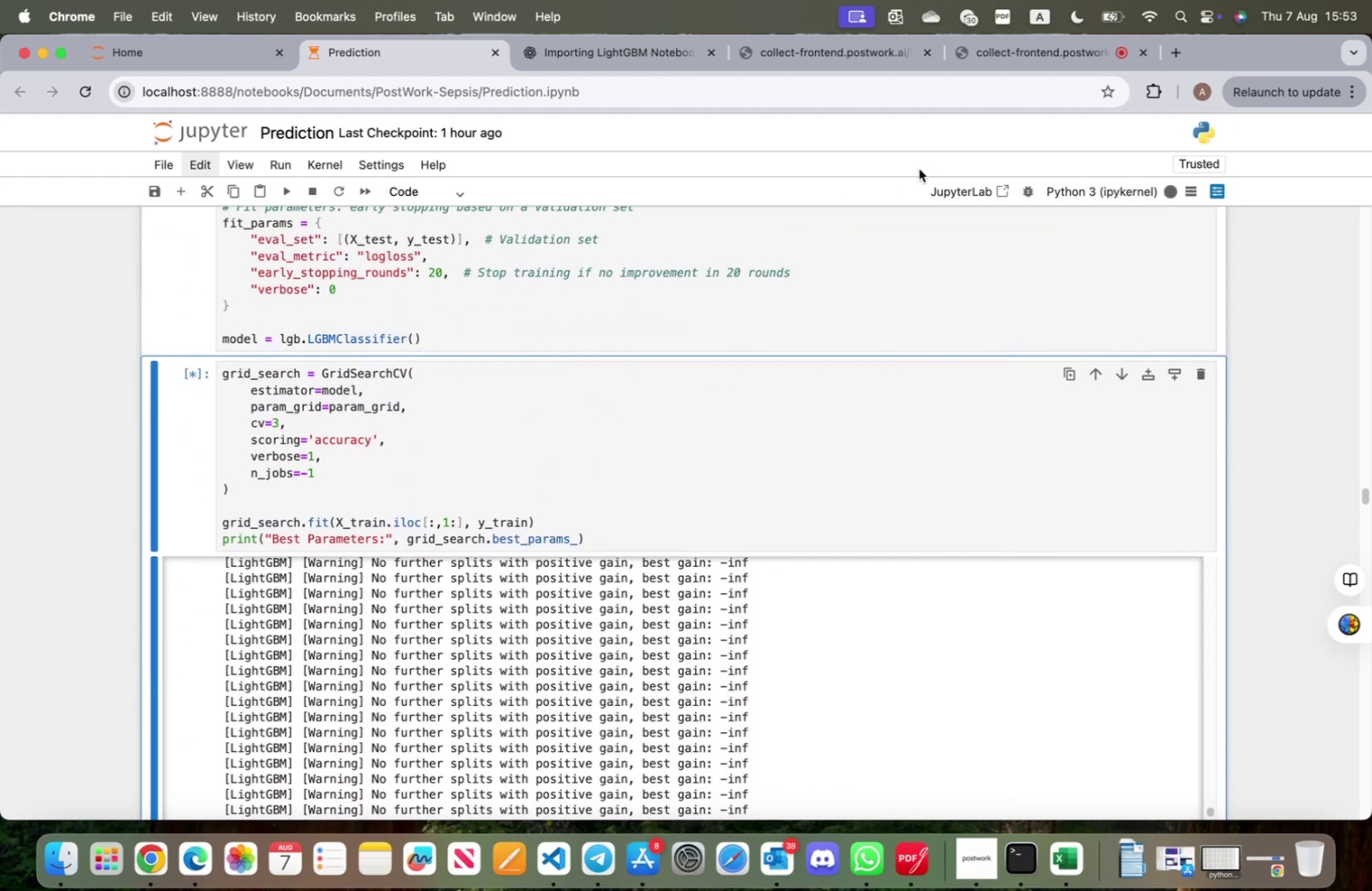 
left_click([1004, 56])
 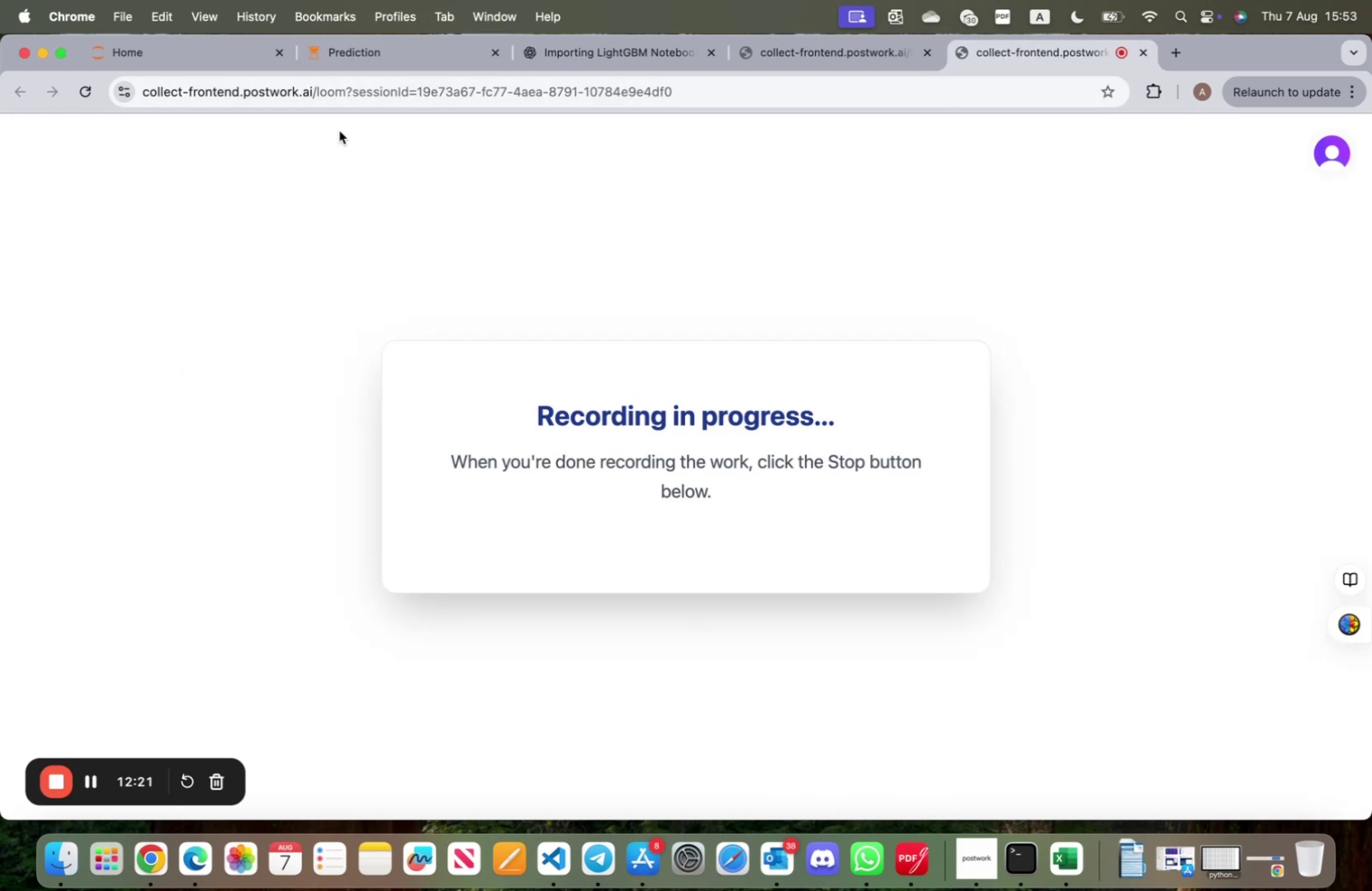 
left_click([359, 59])
 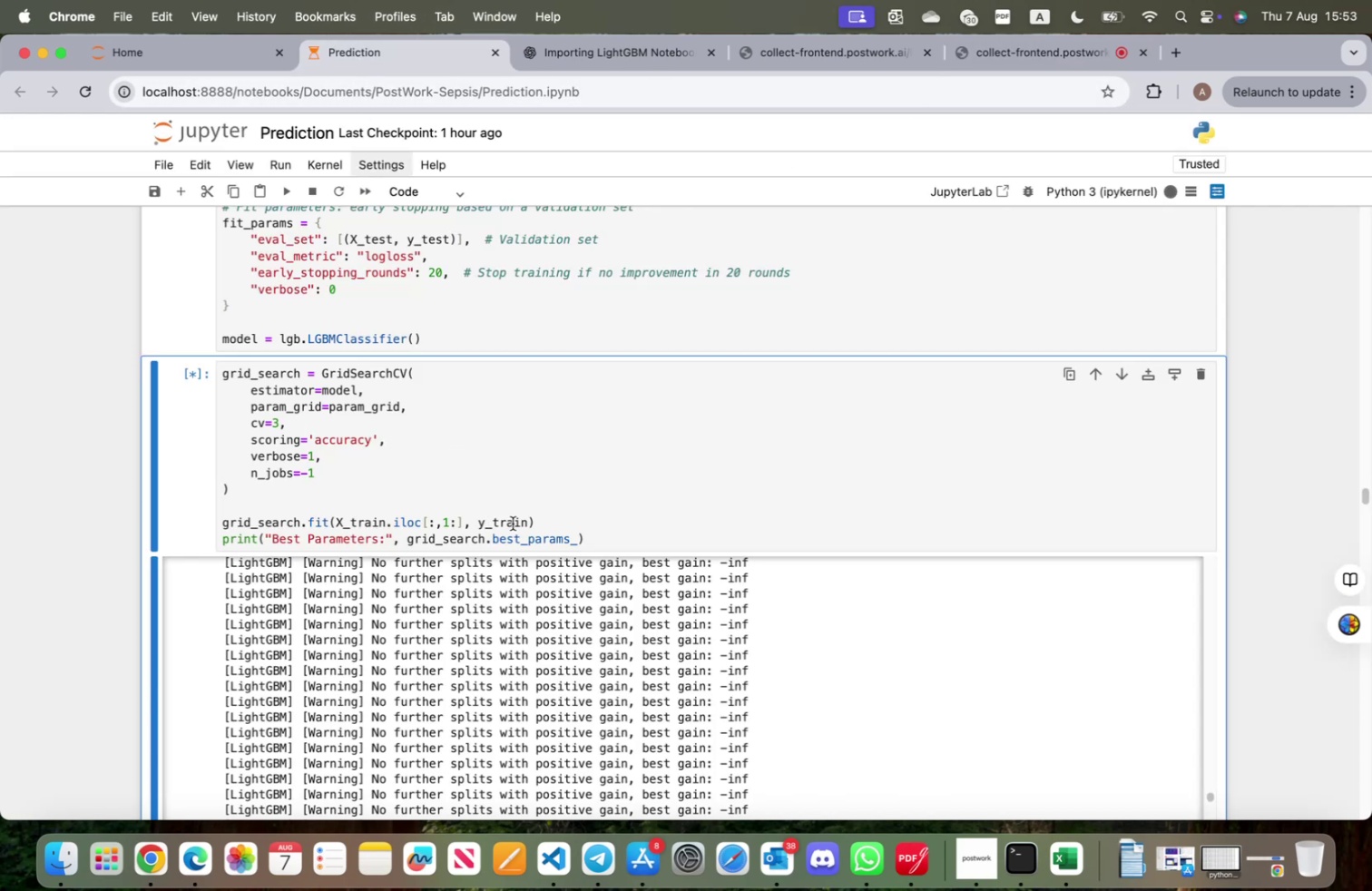 
wait(5.17)
 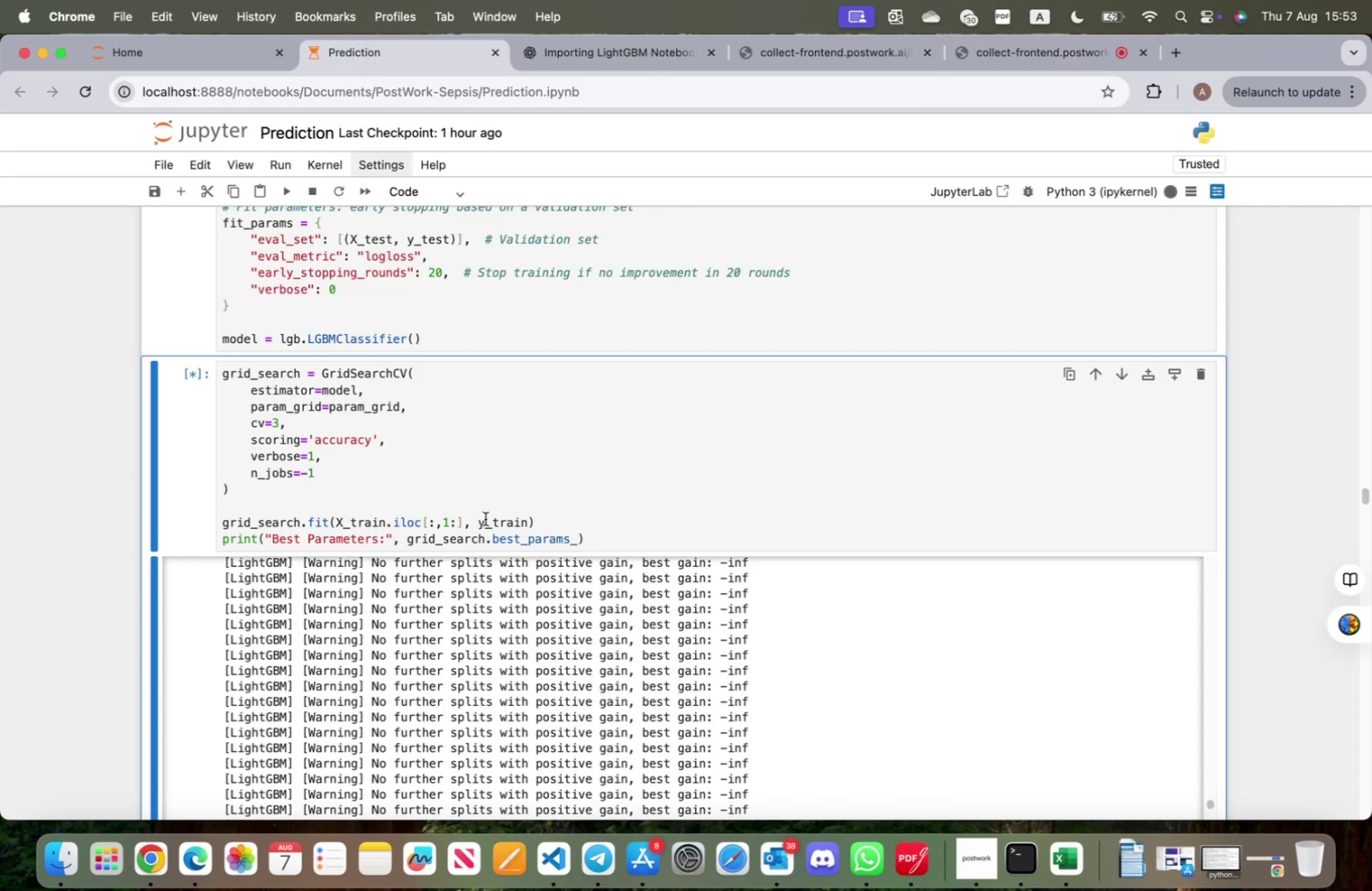 
left_click([983, 866])
 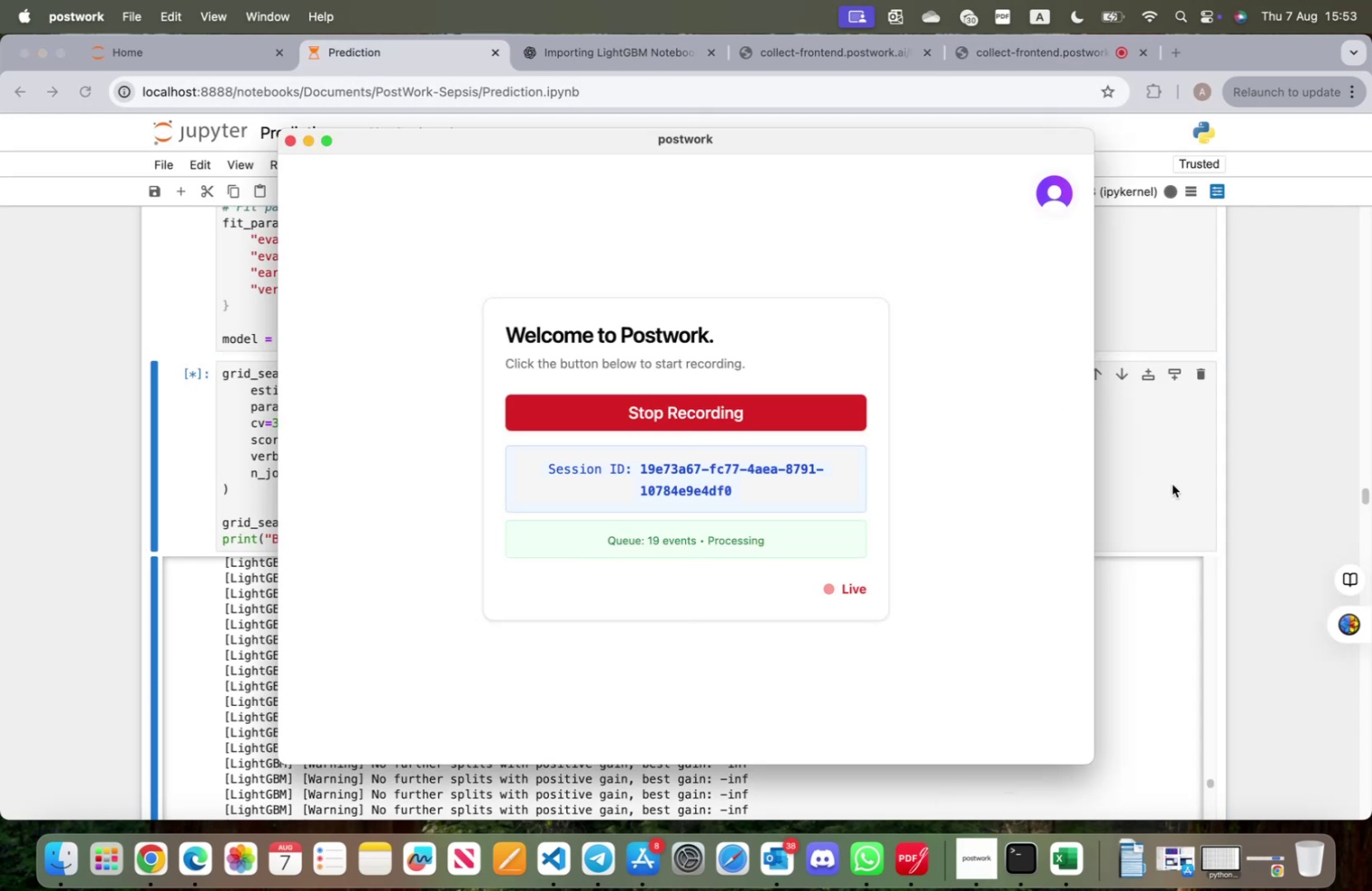 
left_click([1172, 484])
 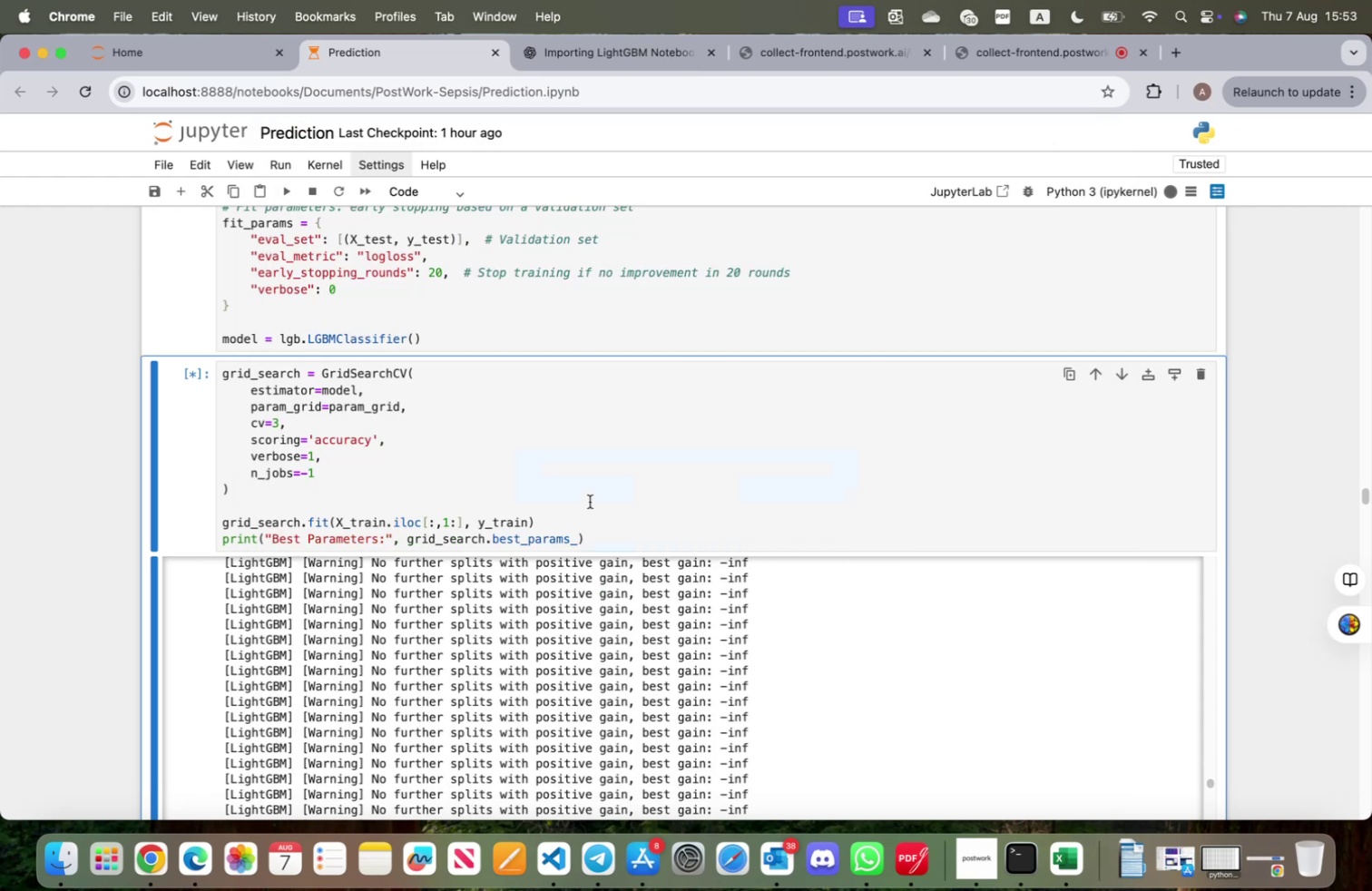 
scroll: coordinate [568, 563], scroll_direction: down, amount: 428.0
 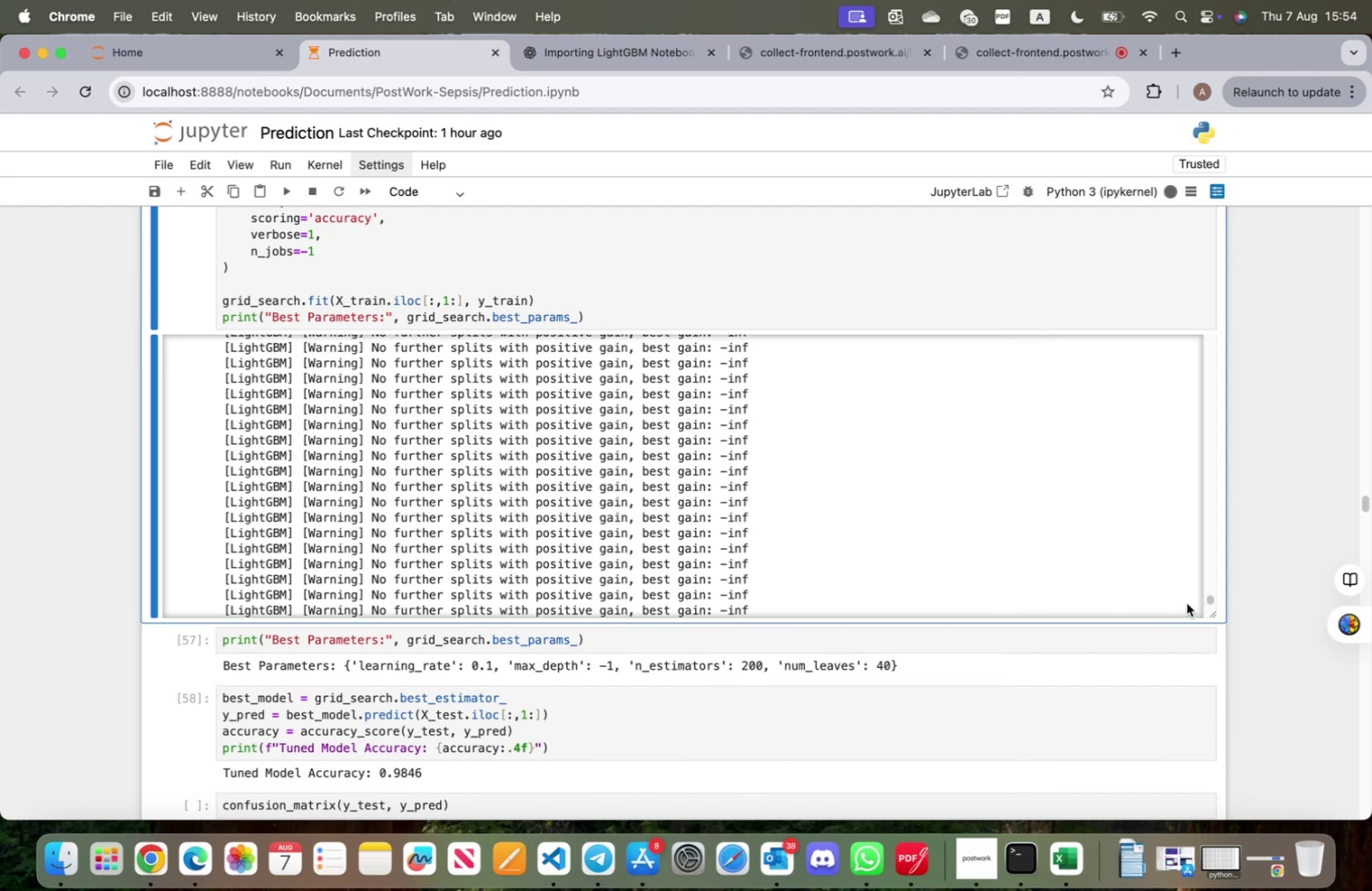 
left_click_drag(start_coordinate=[1209, 600], to_coordinate=[1204, 610])
 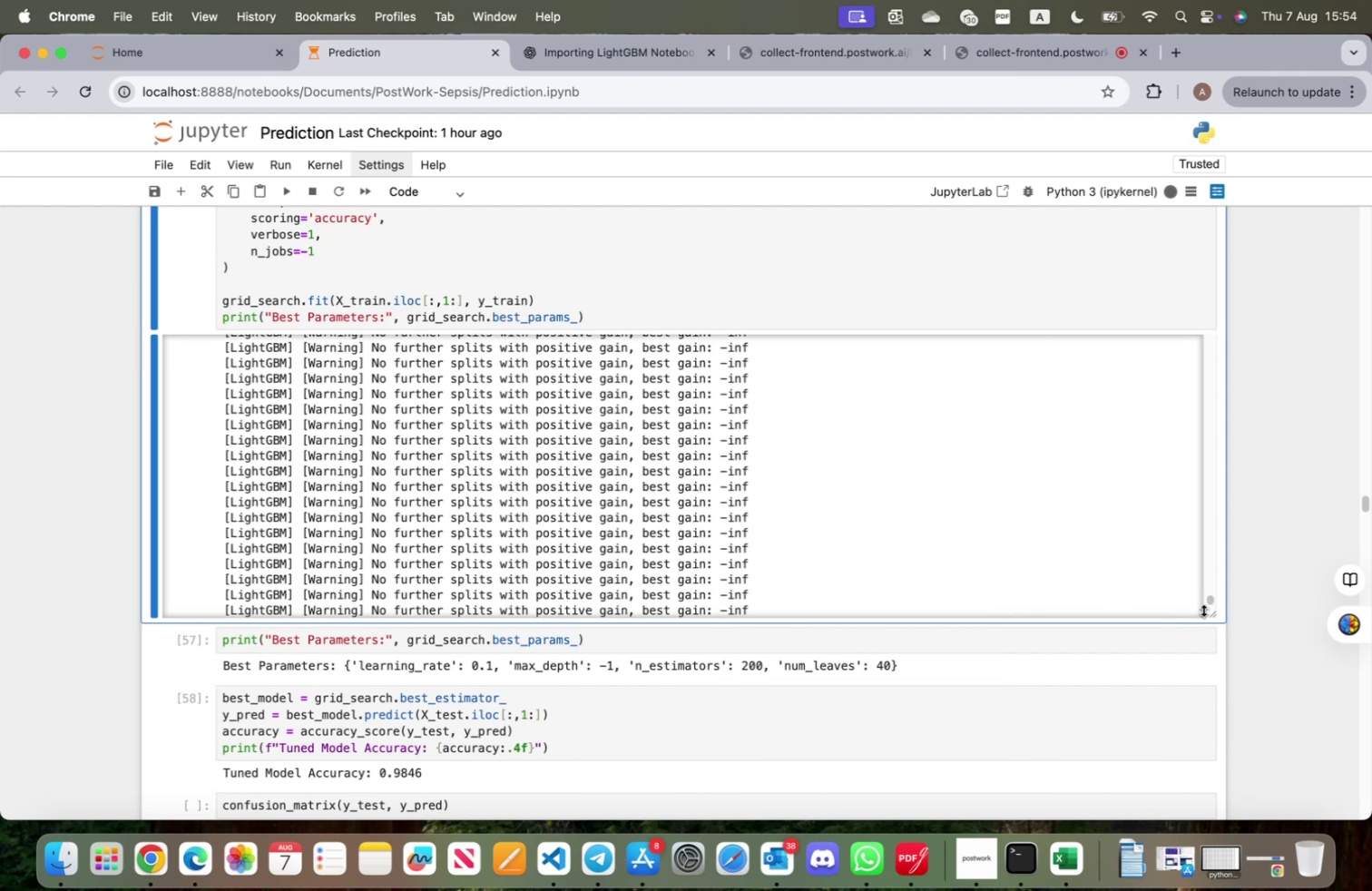 
scroll: coordinate [704, 538], scroll_direction: down, amount: 3.0
 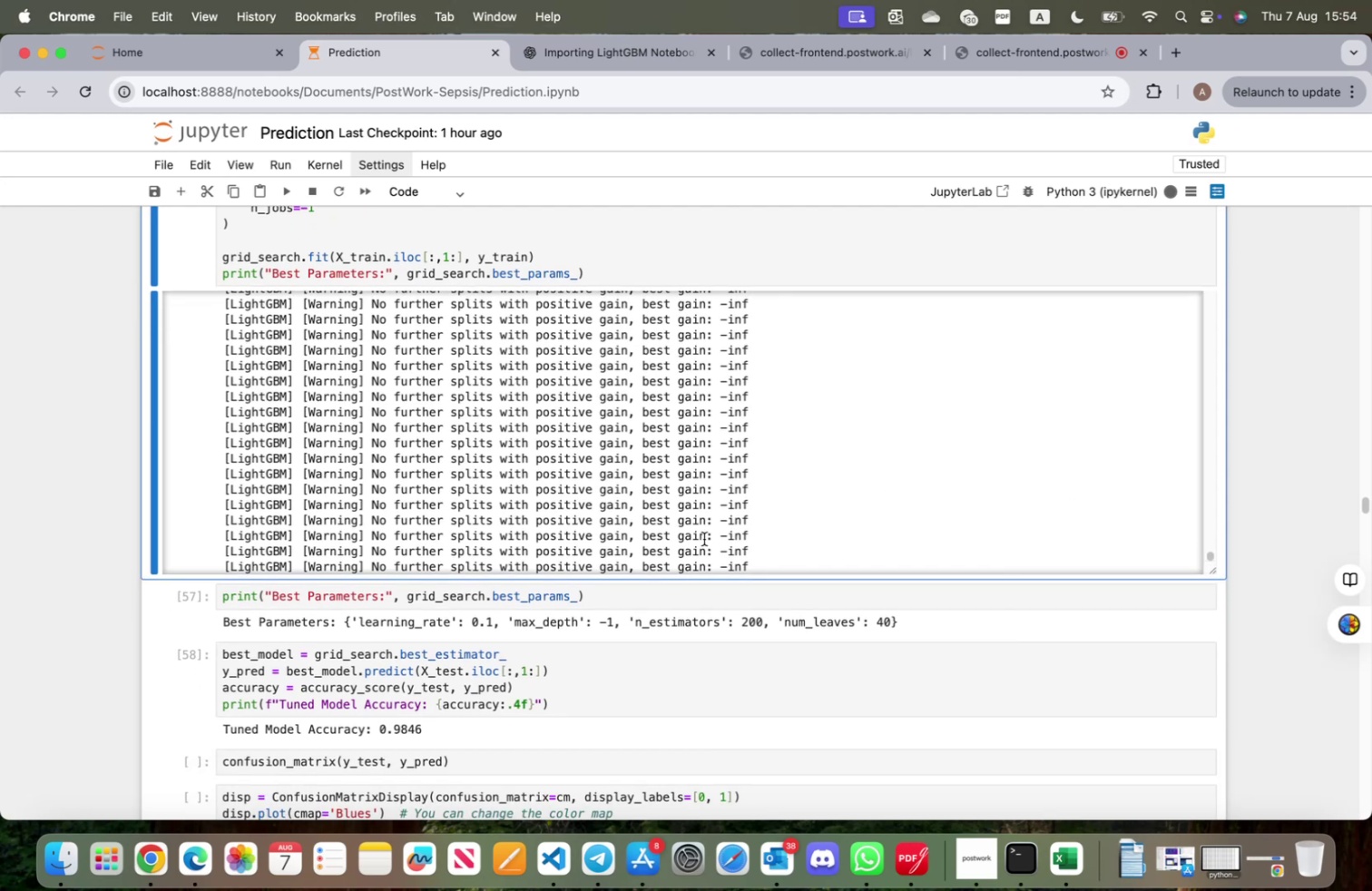 
scroll: coordinate [712, 656], scroll_direction: up, amount: 14.0
 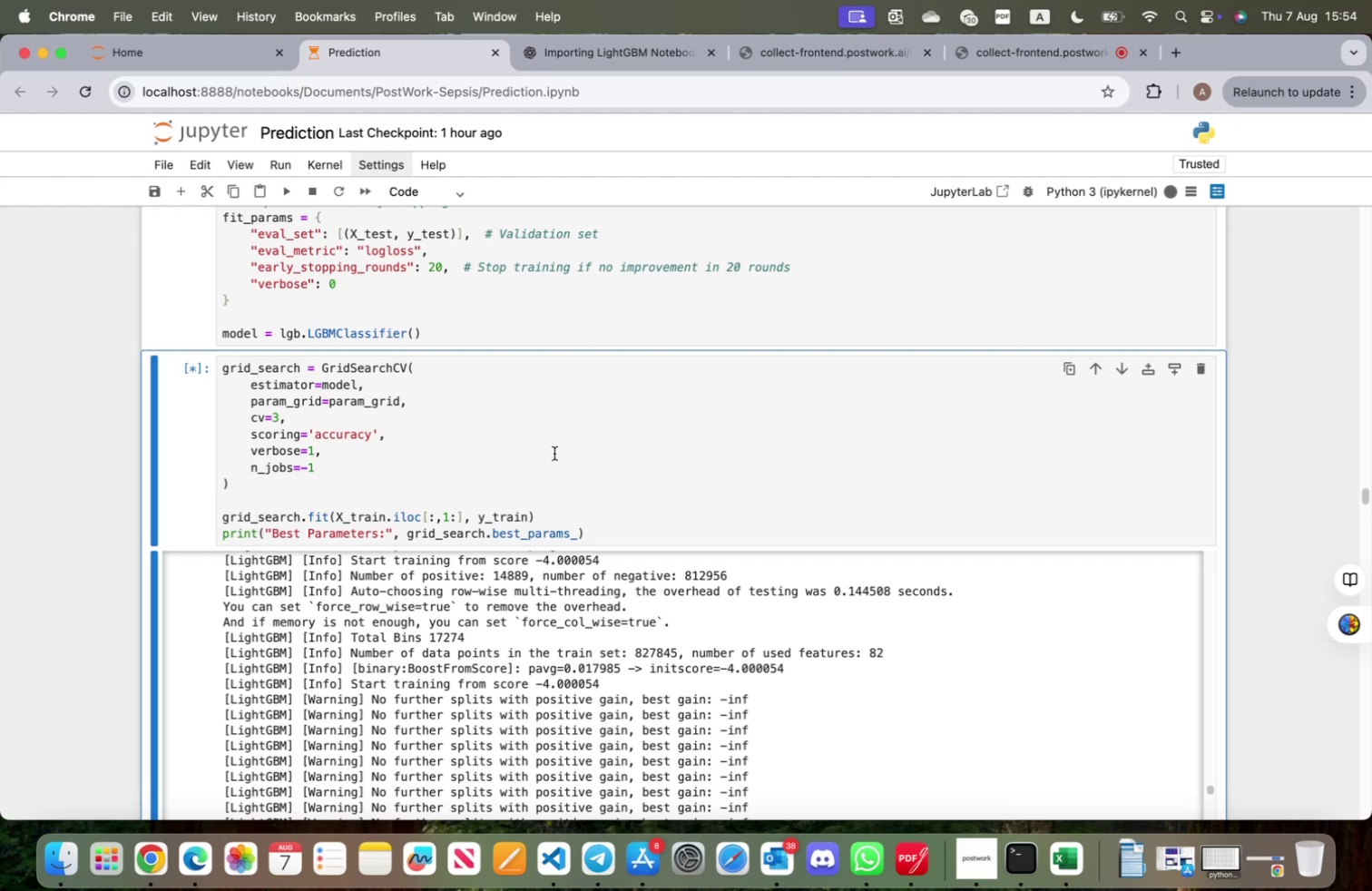 
wait(35.87)
 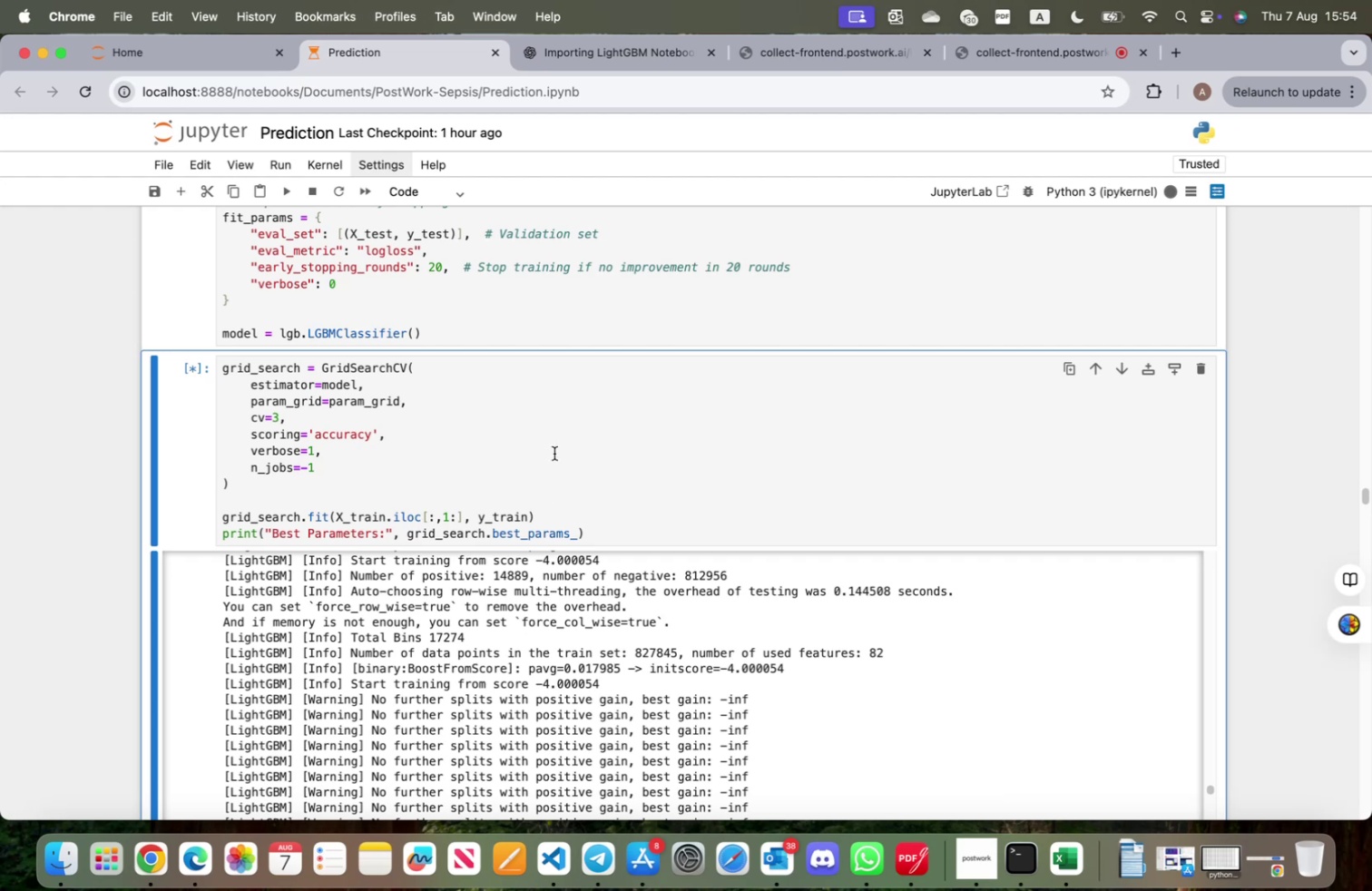 
scroll: coordinate [555, 515], scroll_direction: down, amount: 30.0
 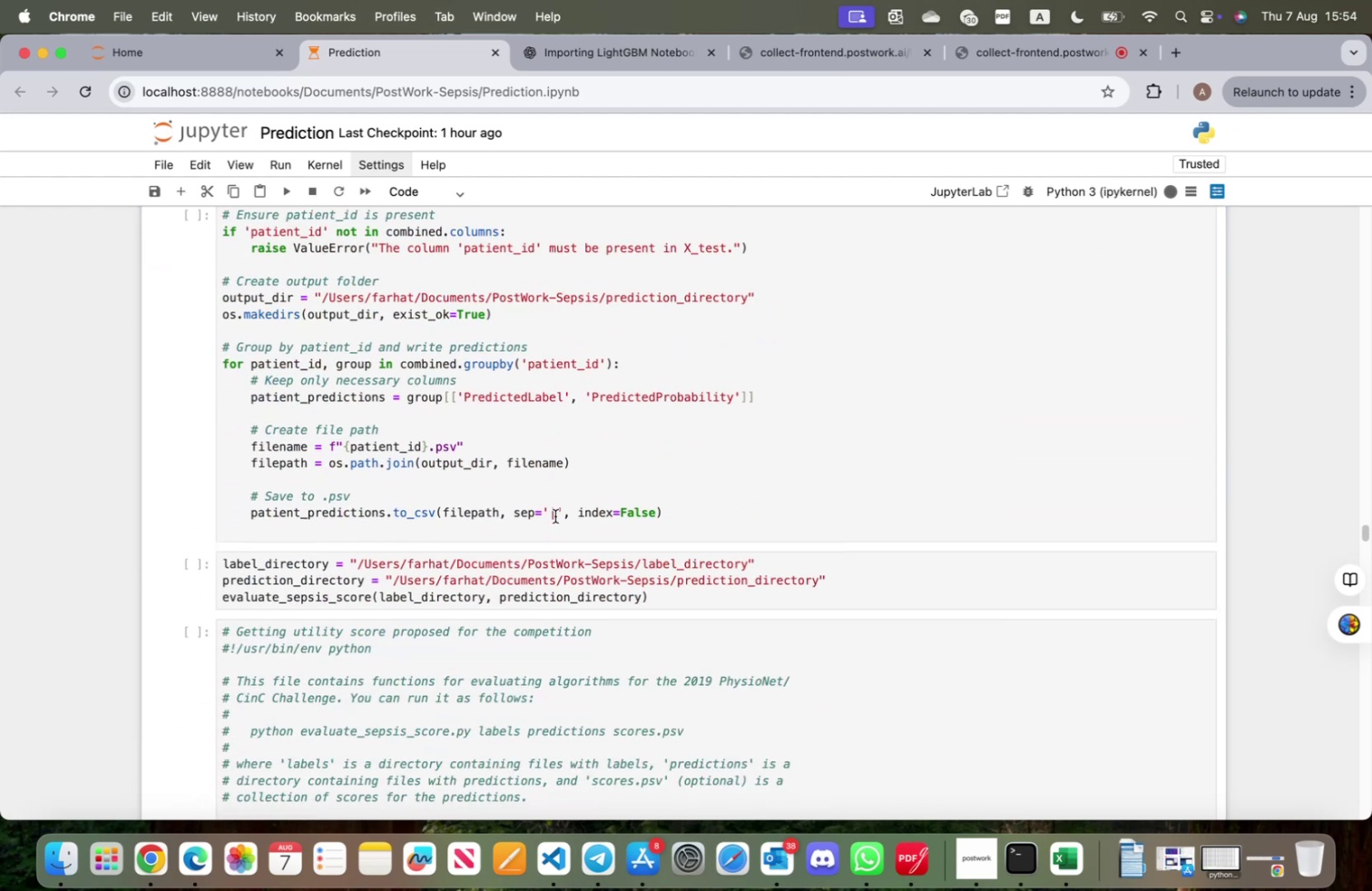 
scroll: coordinate [1154, 620], scroll_direction: up, amount: 35.0
 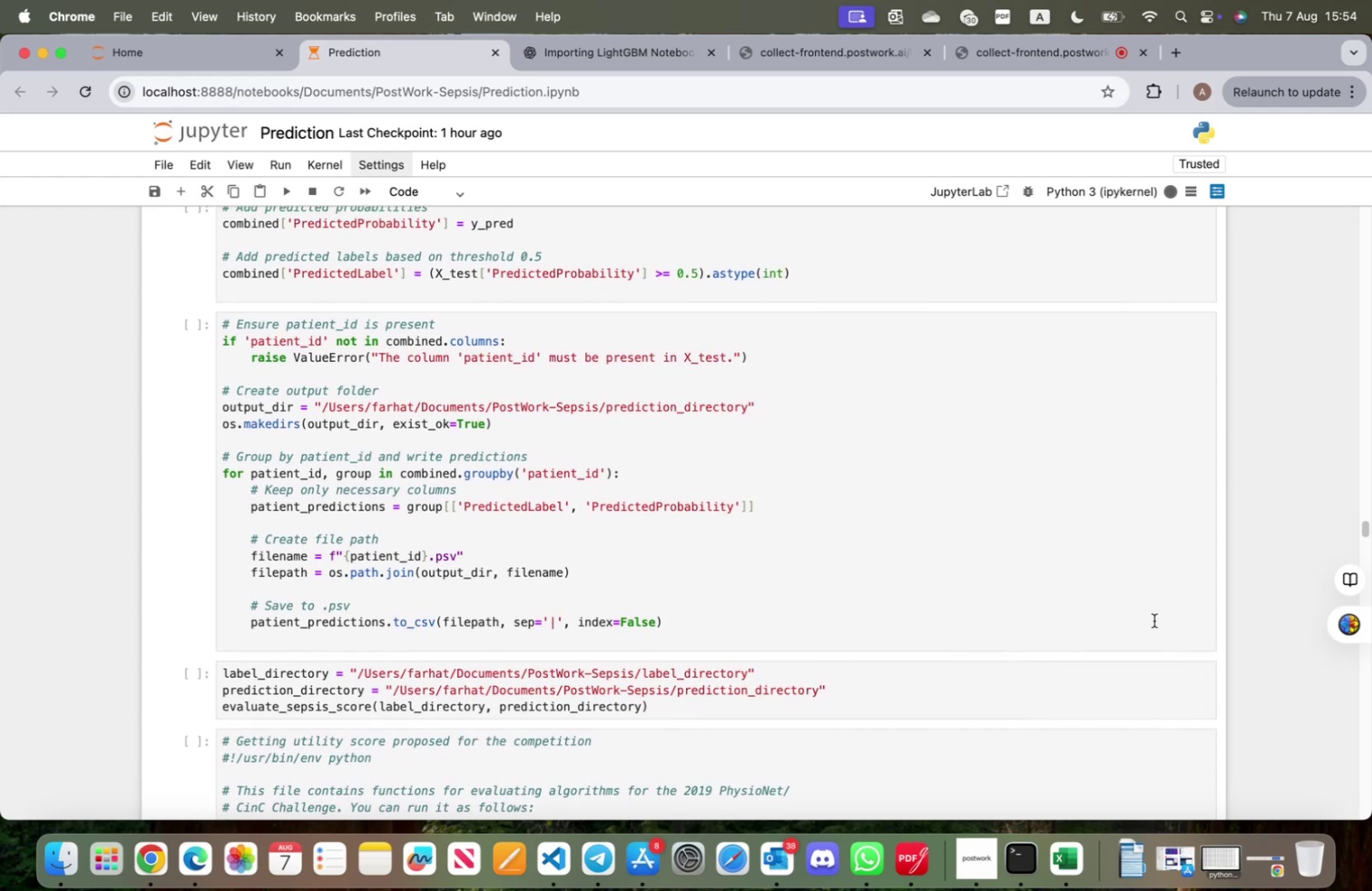 
scroll: coordinate [1156, 622], scroll_direction: down, amount: 16.0
 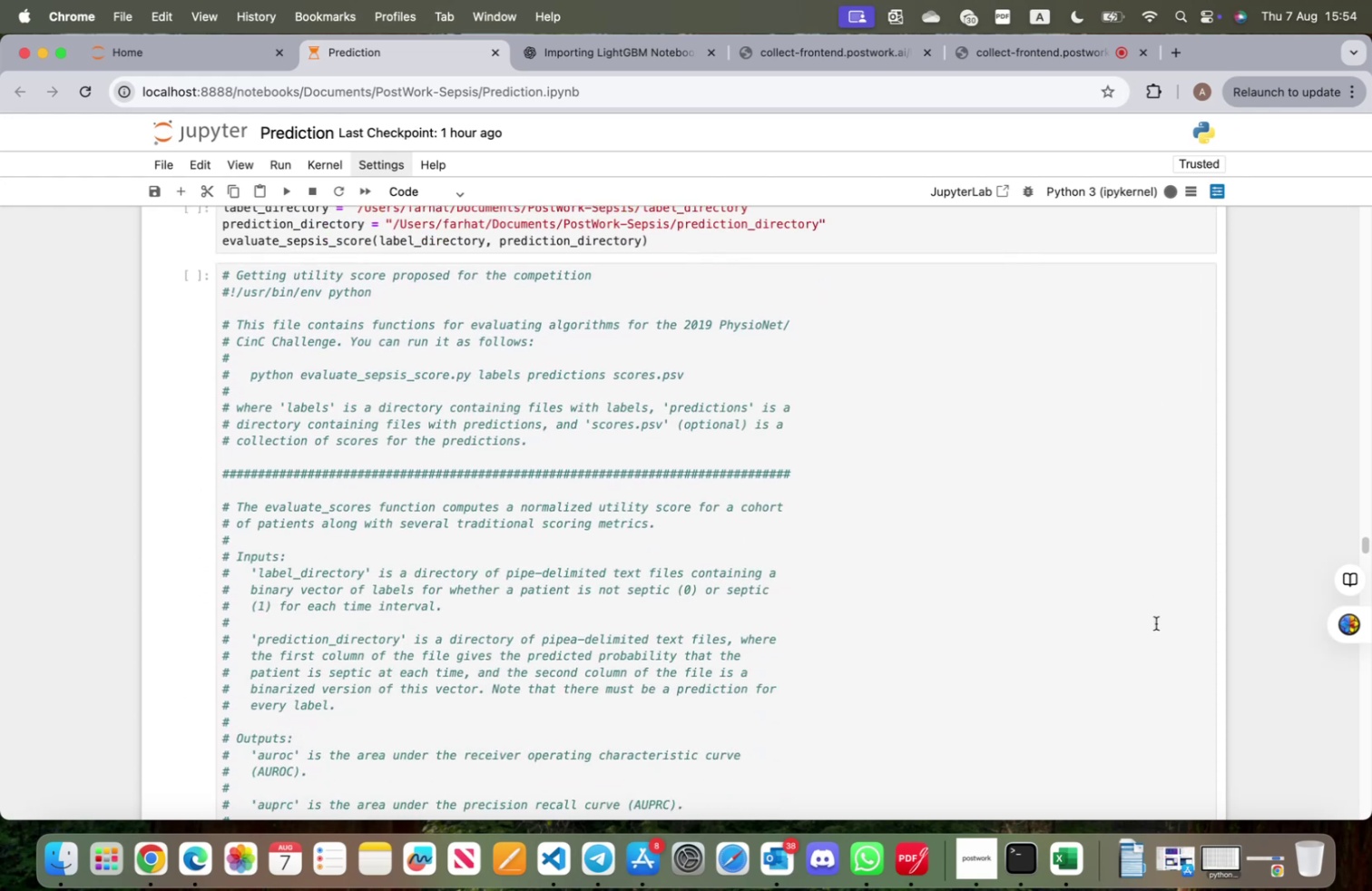 
scroll: coordinate [1157, 622], scroll_direction: up, amount: 5.0
 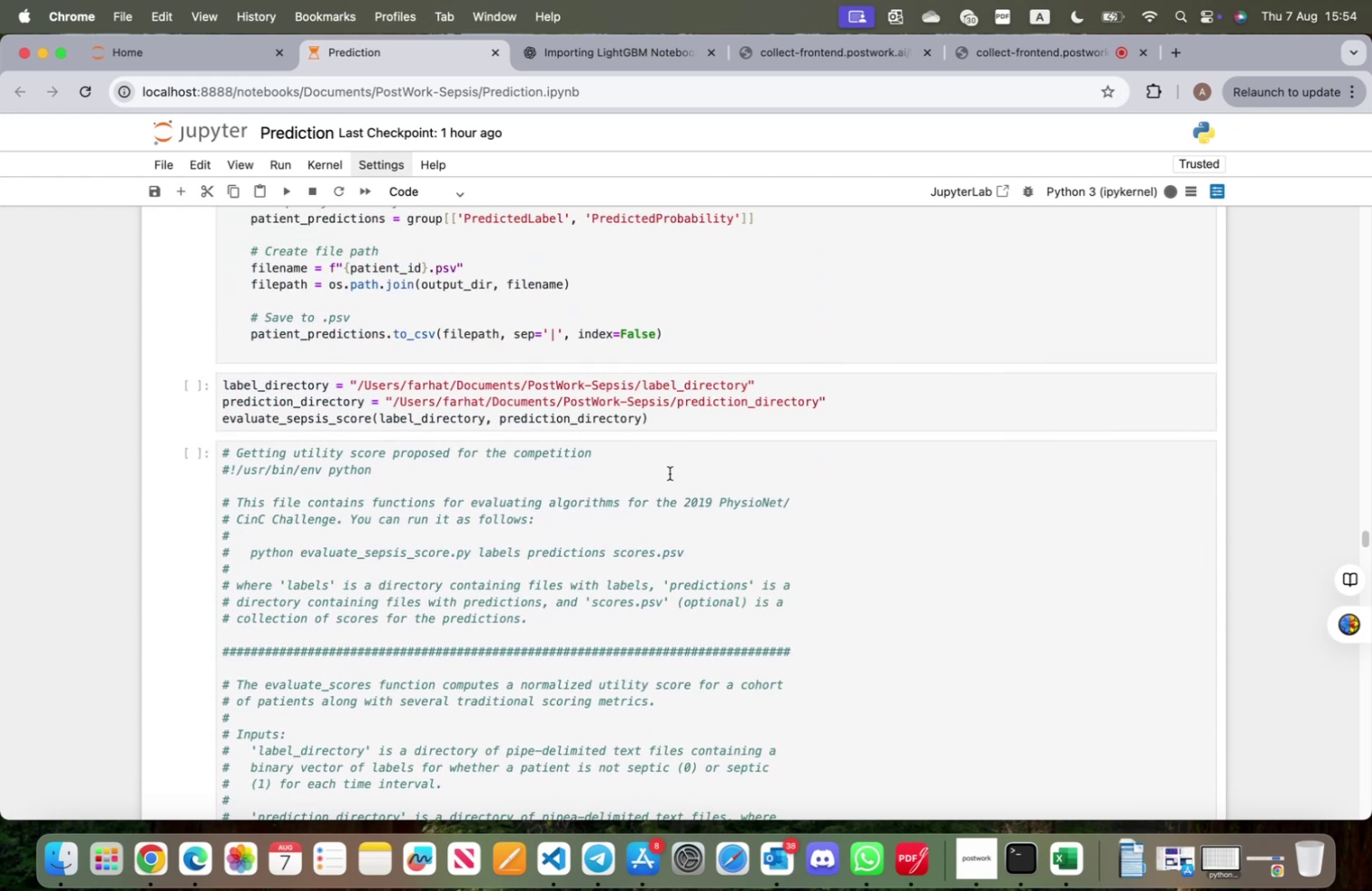 
wait(5.15)
 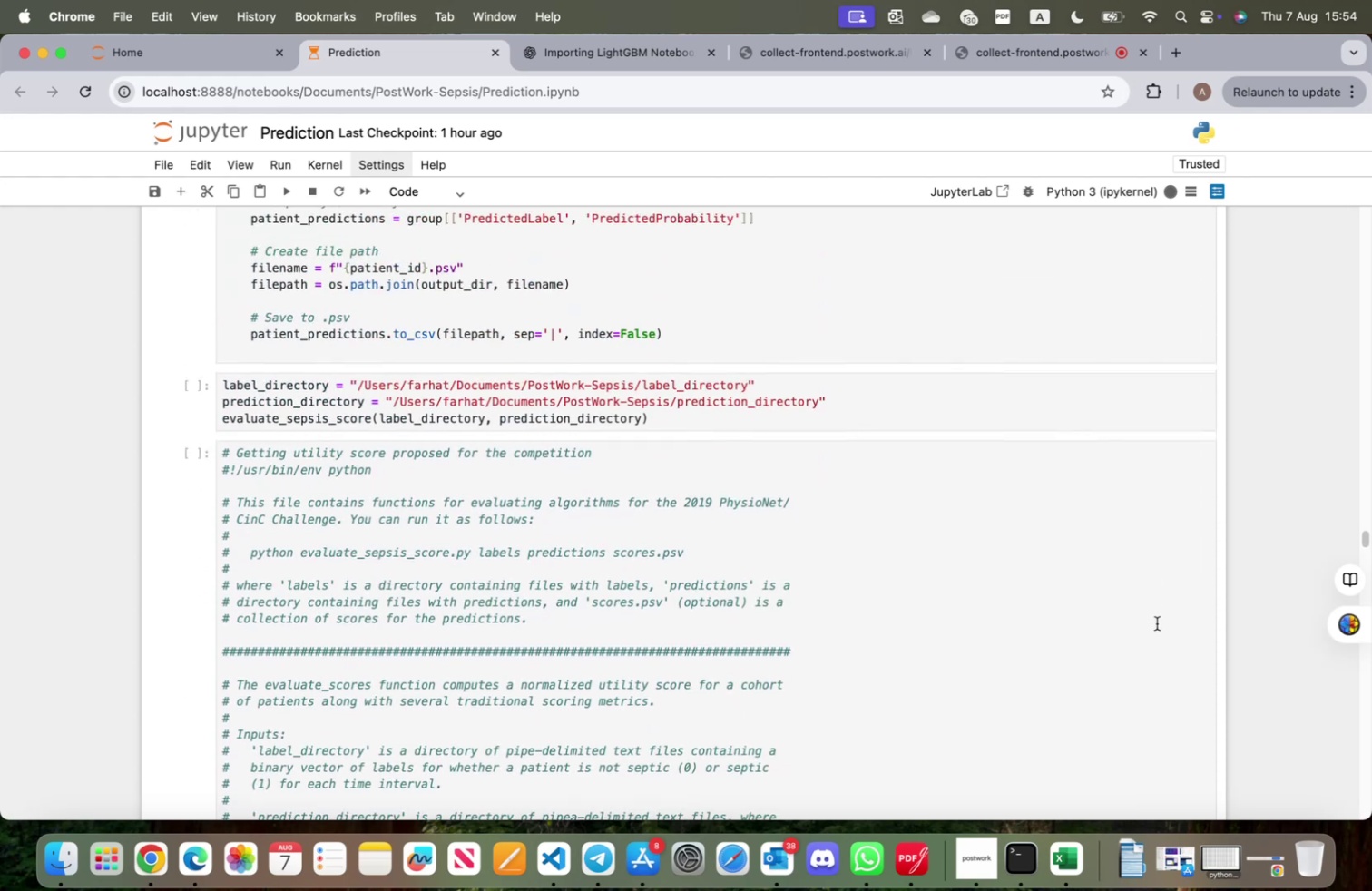 
left_click([843, 397])
 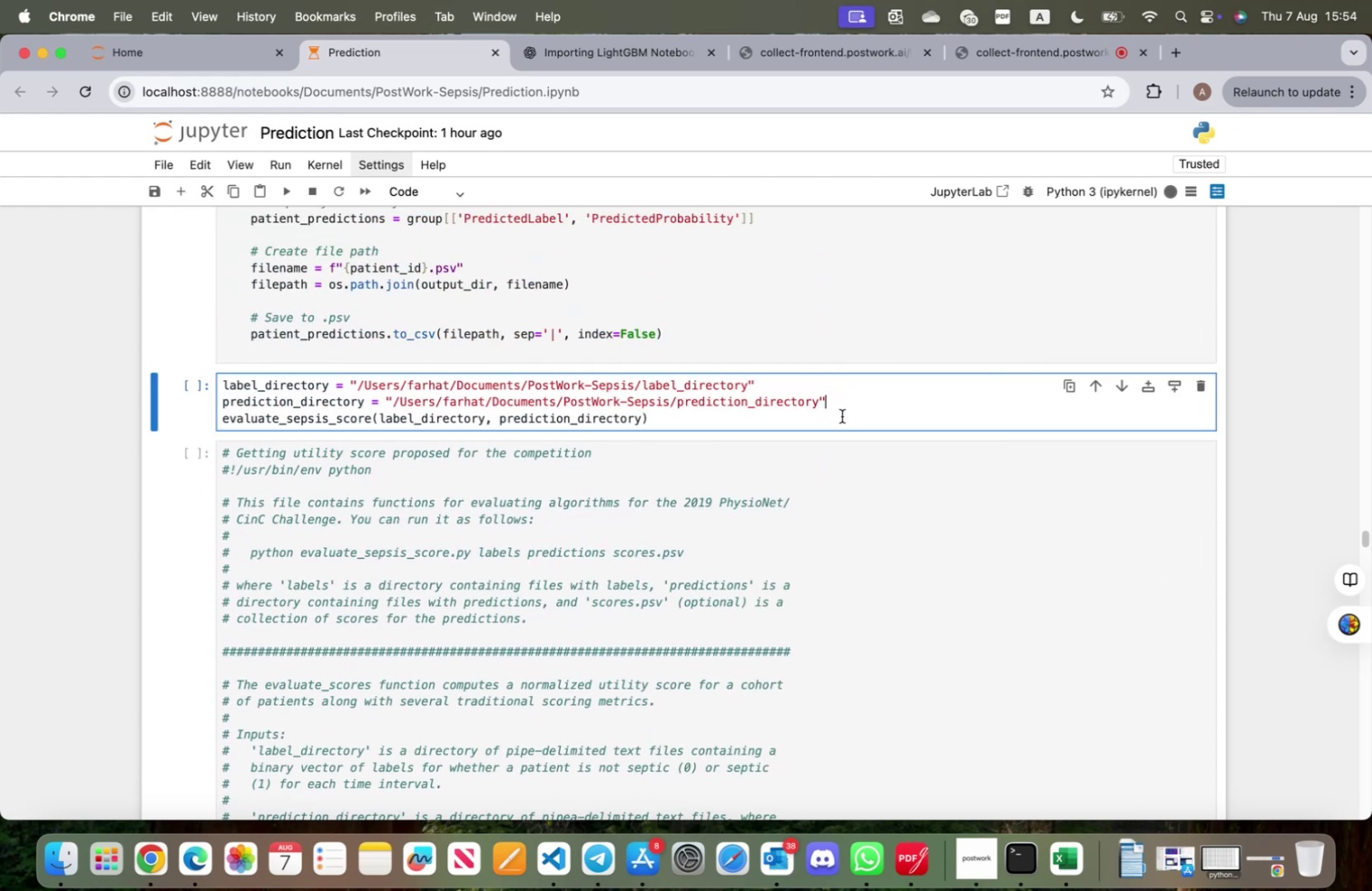 
key(Enter)
 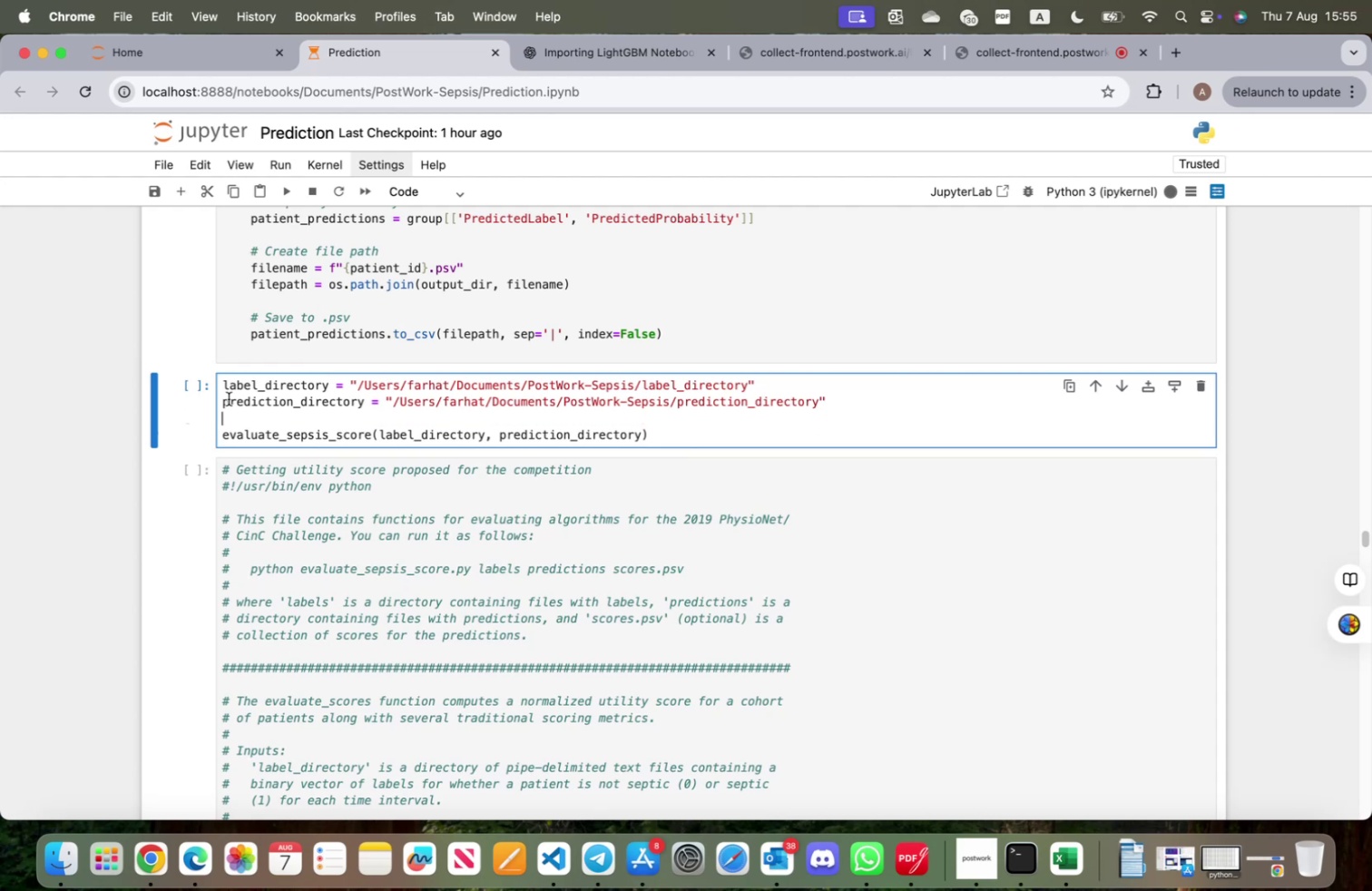 
left_click([223, 382])
 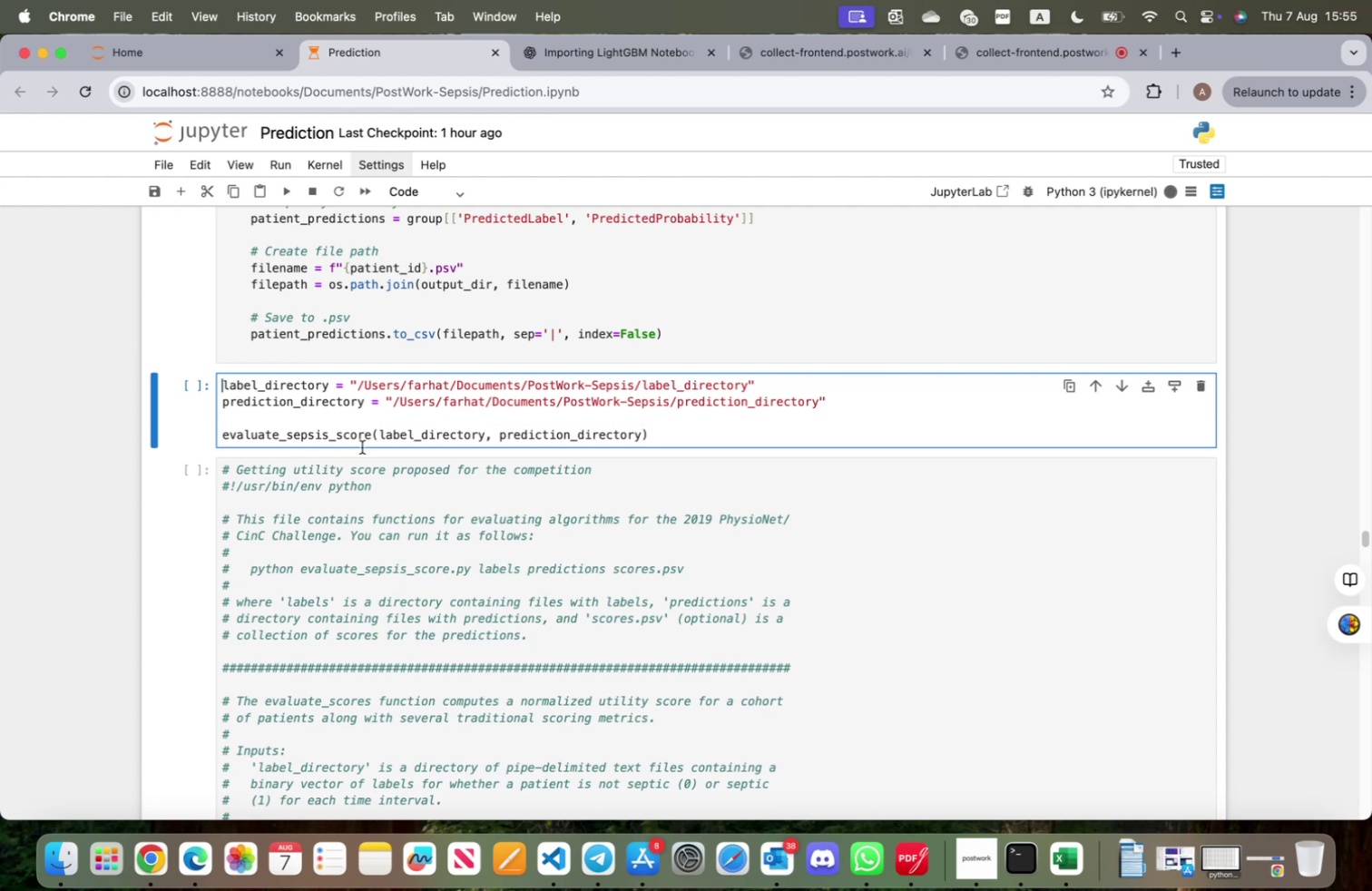 
key(Enter)
 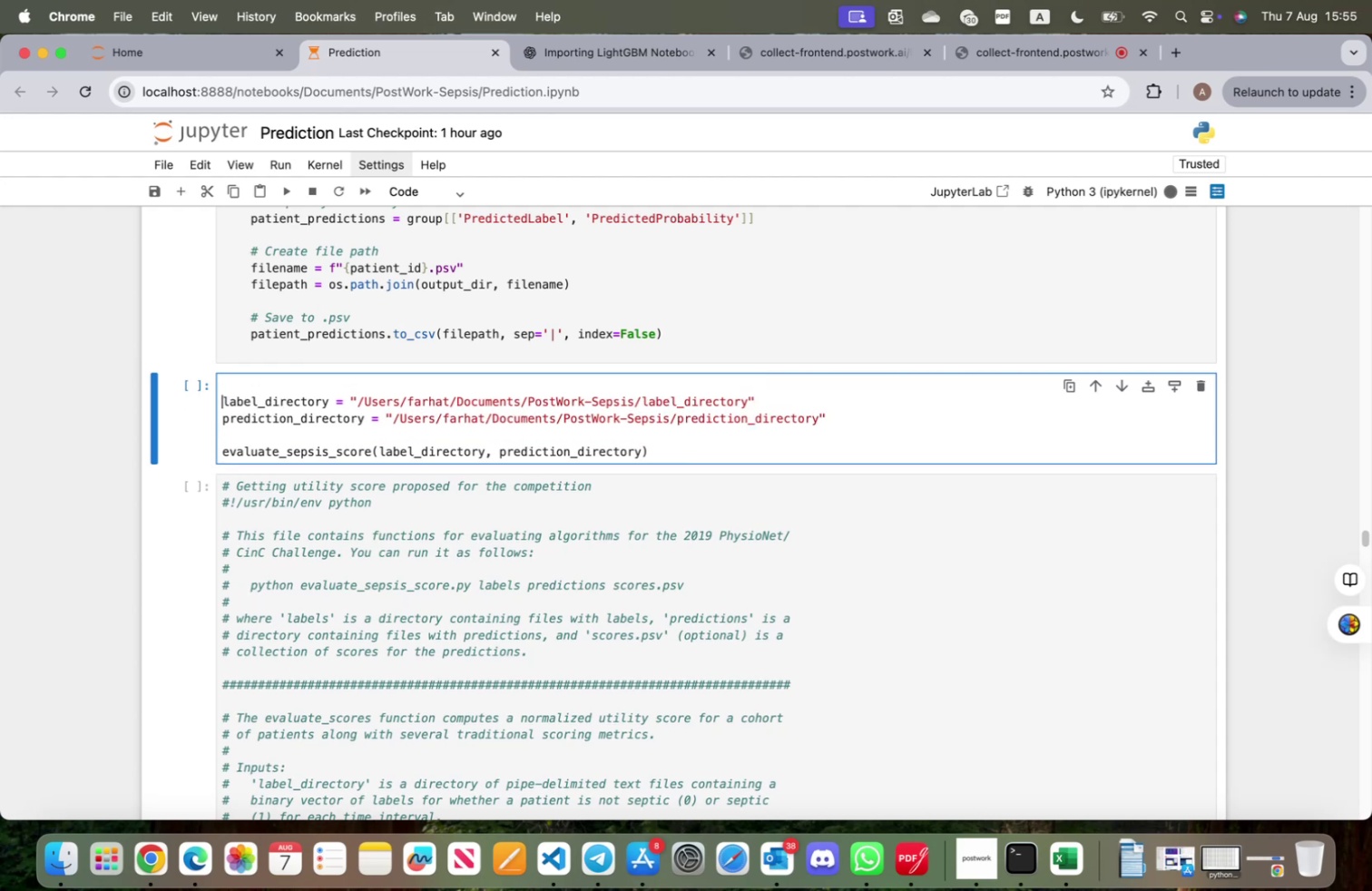 
key(ArrowUp)
 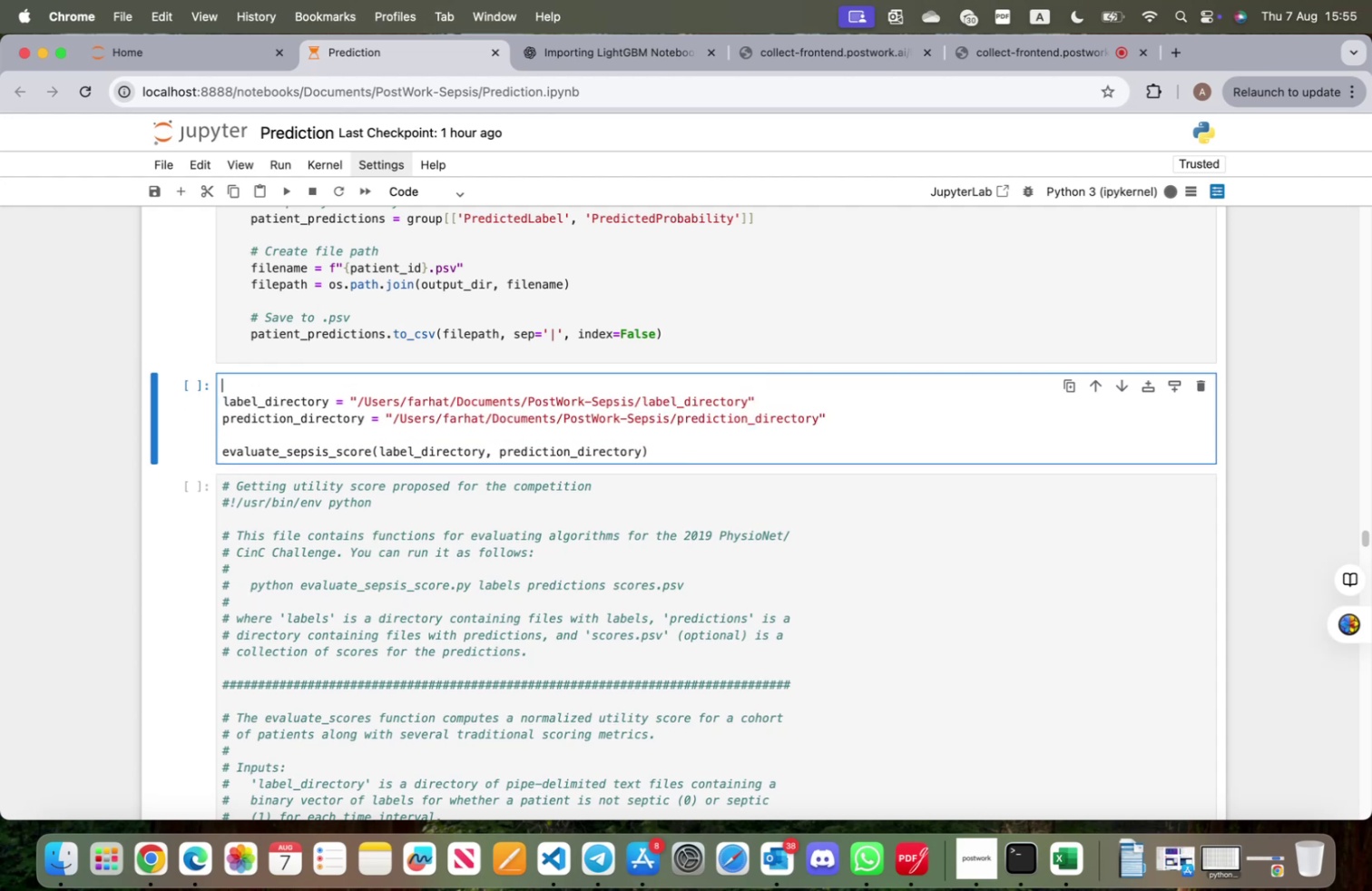 
type(#)
key(Backspace)
type(3 Evaluating sepsis )
 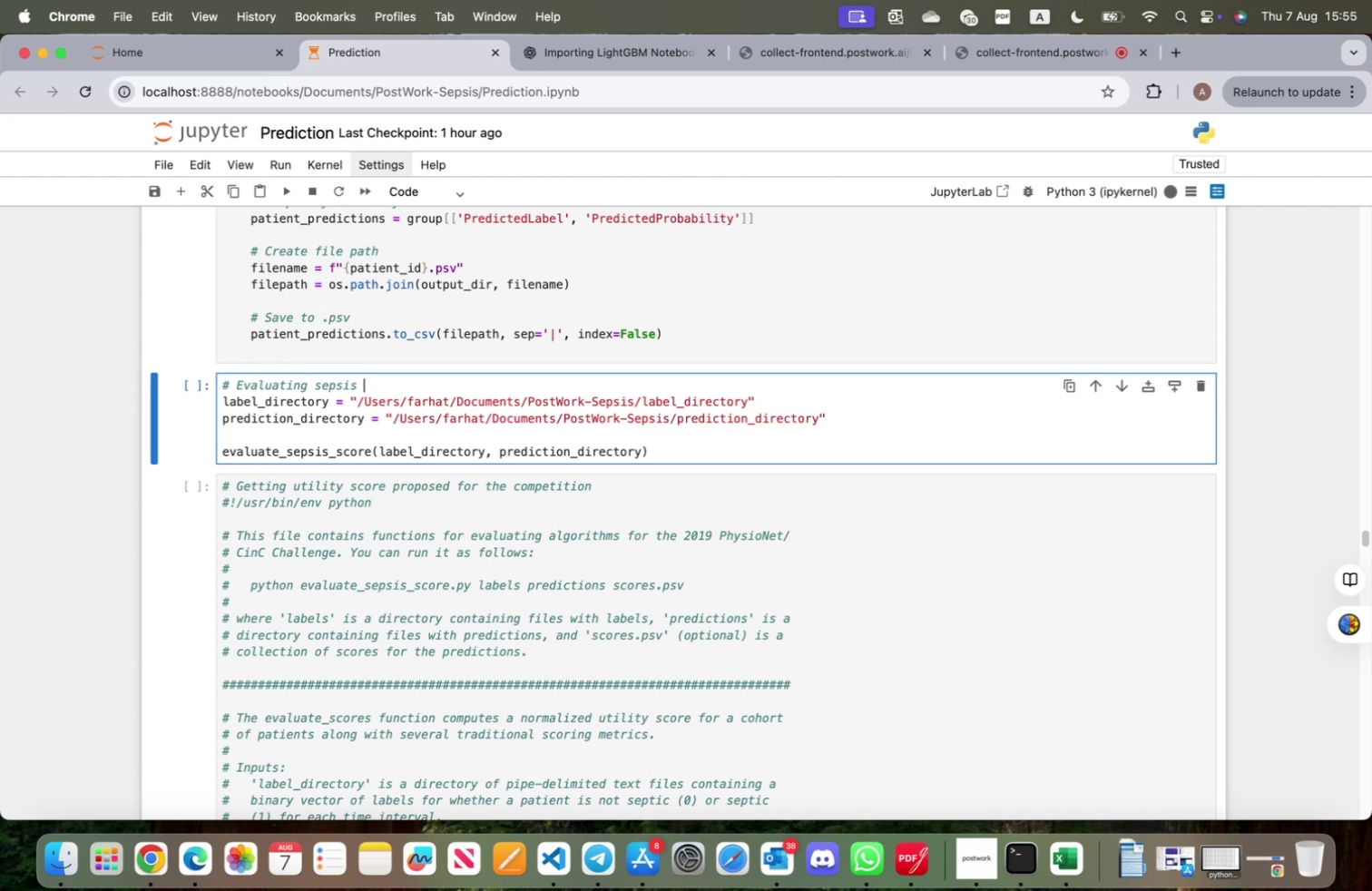 
hold_key(key=OptionLeft, duration=0.5)
 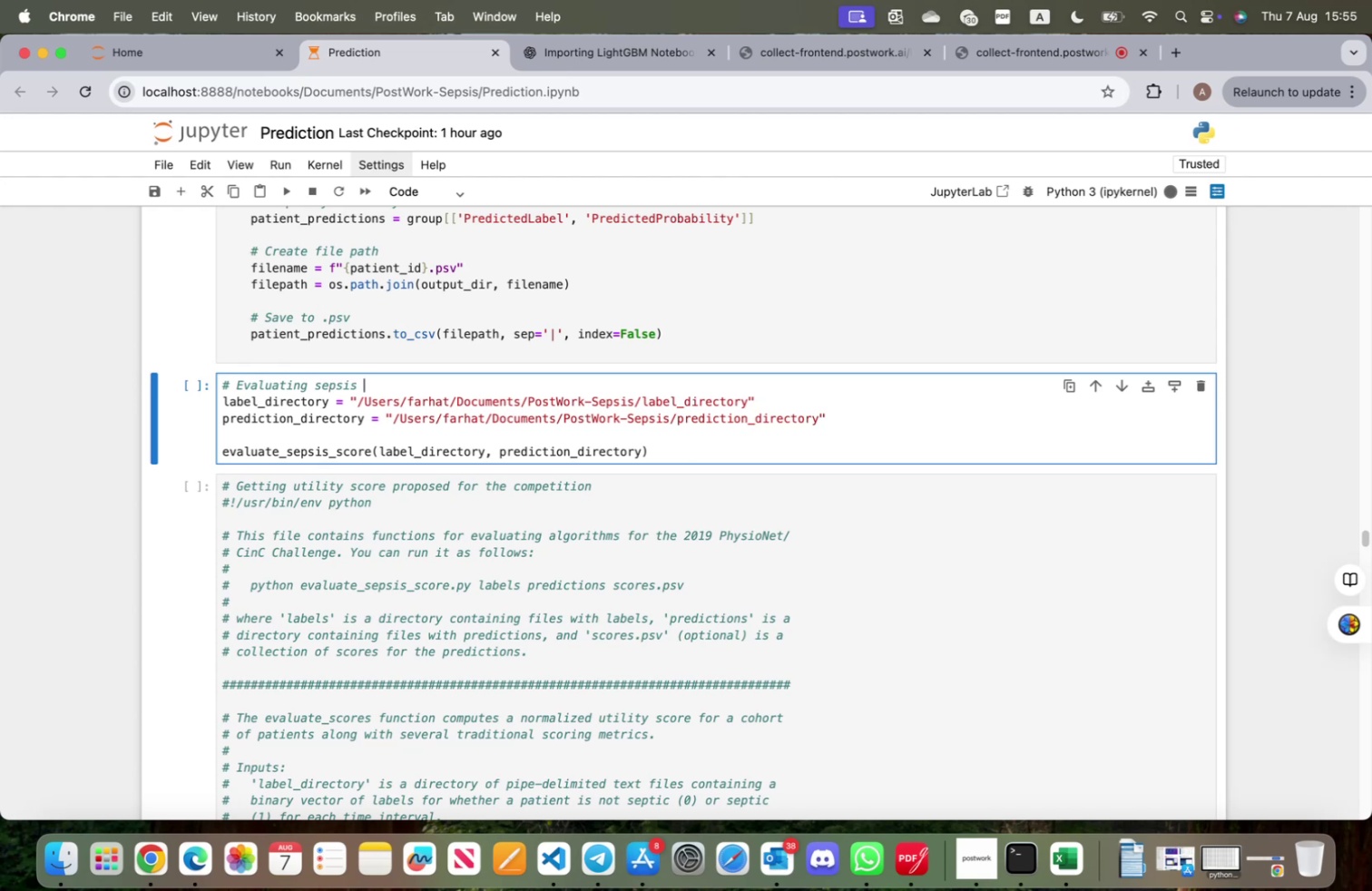 
wait(6.9)
 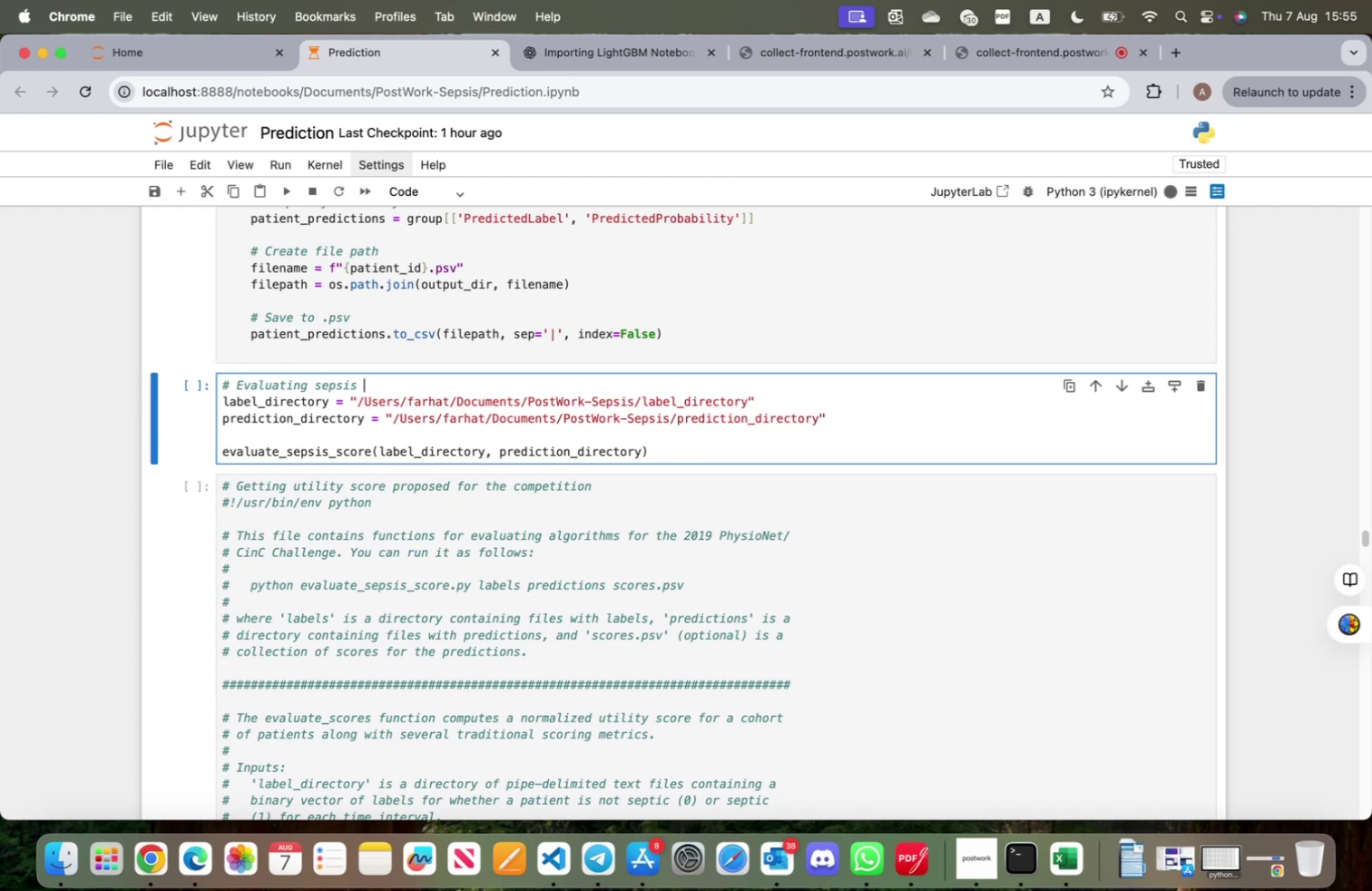 
type(score using u)
key(Backspace)
type(not)
key(Backspace)
type(rmalized utility scores)
 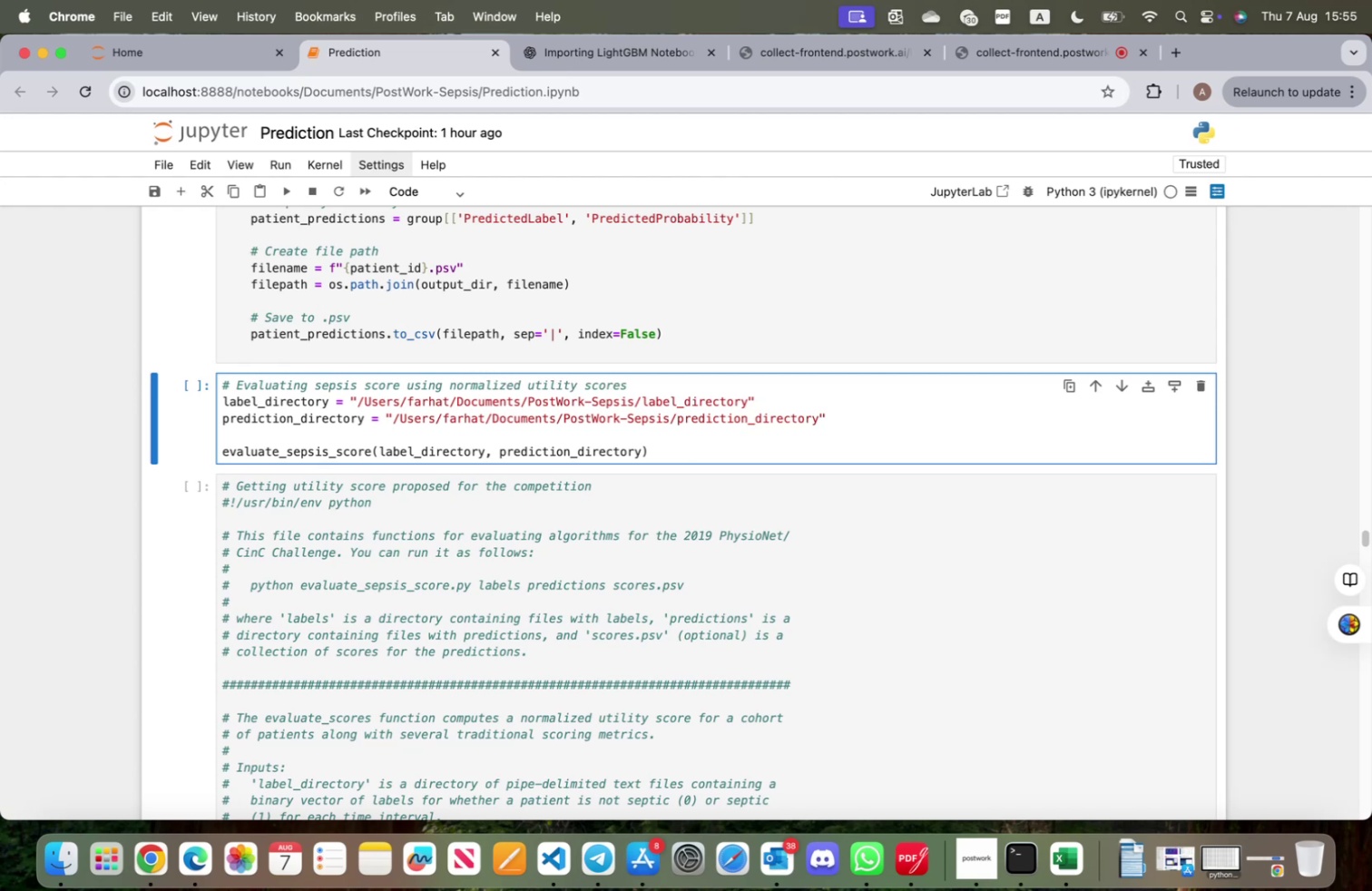 
scroll: coordinate [325, 544], scroll_direction: up, amount: 39.0
 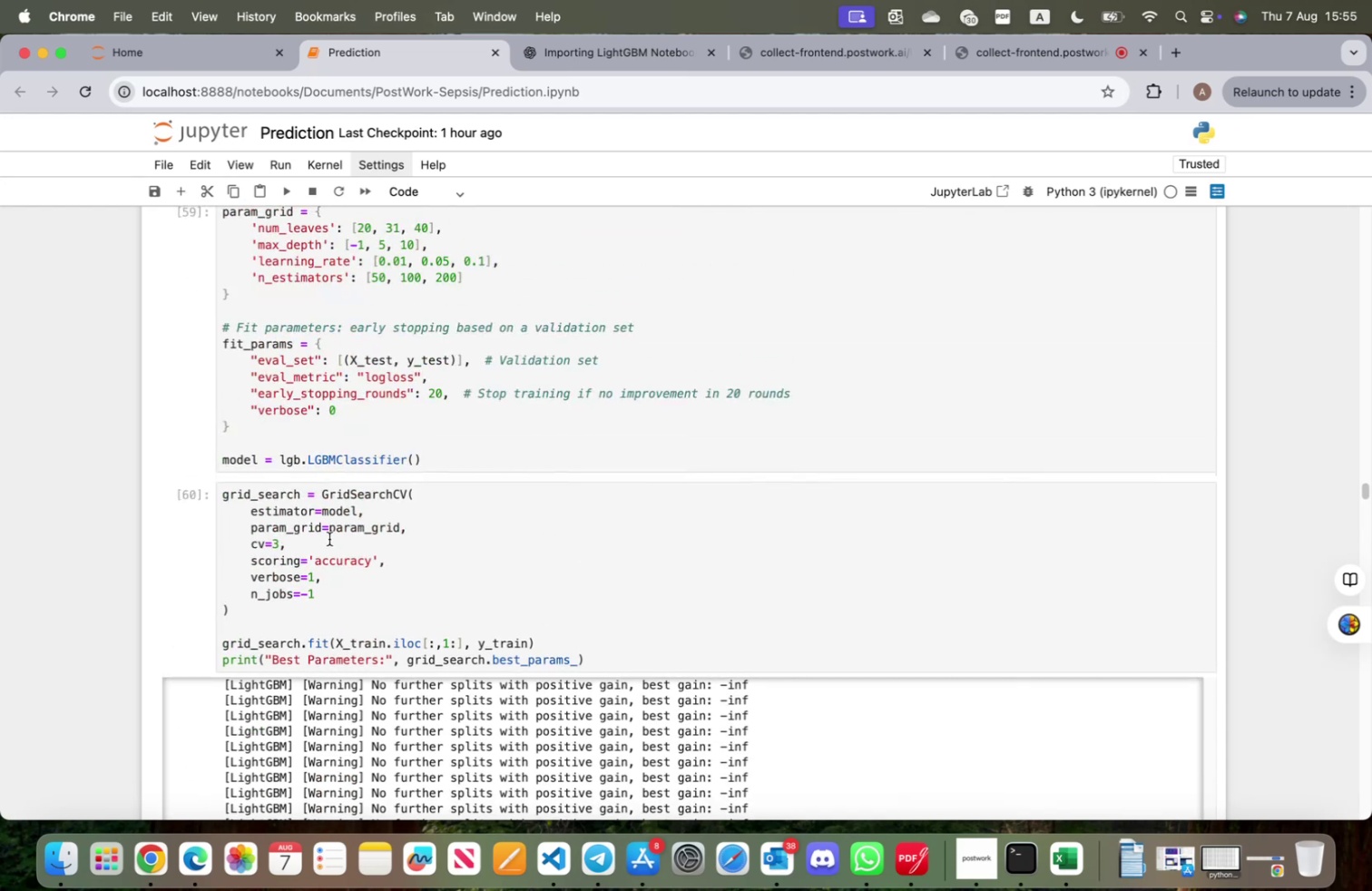 
scroll: coordinate [601, 676], scroll_direction: down, amount: 14.0
 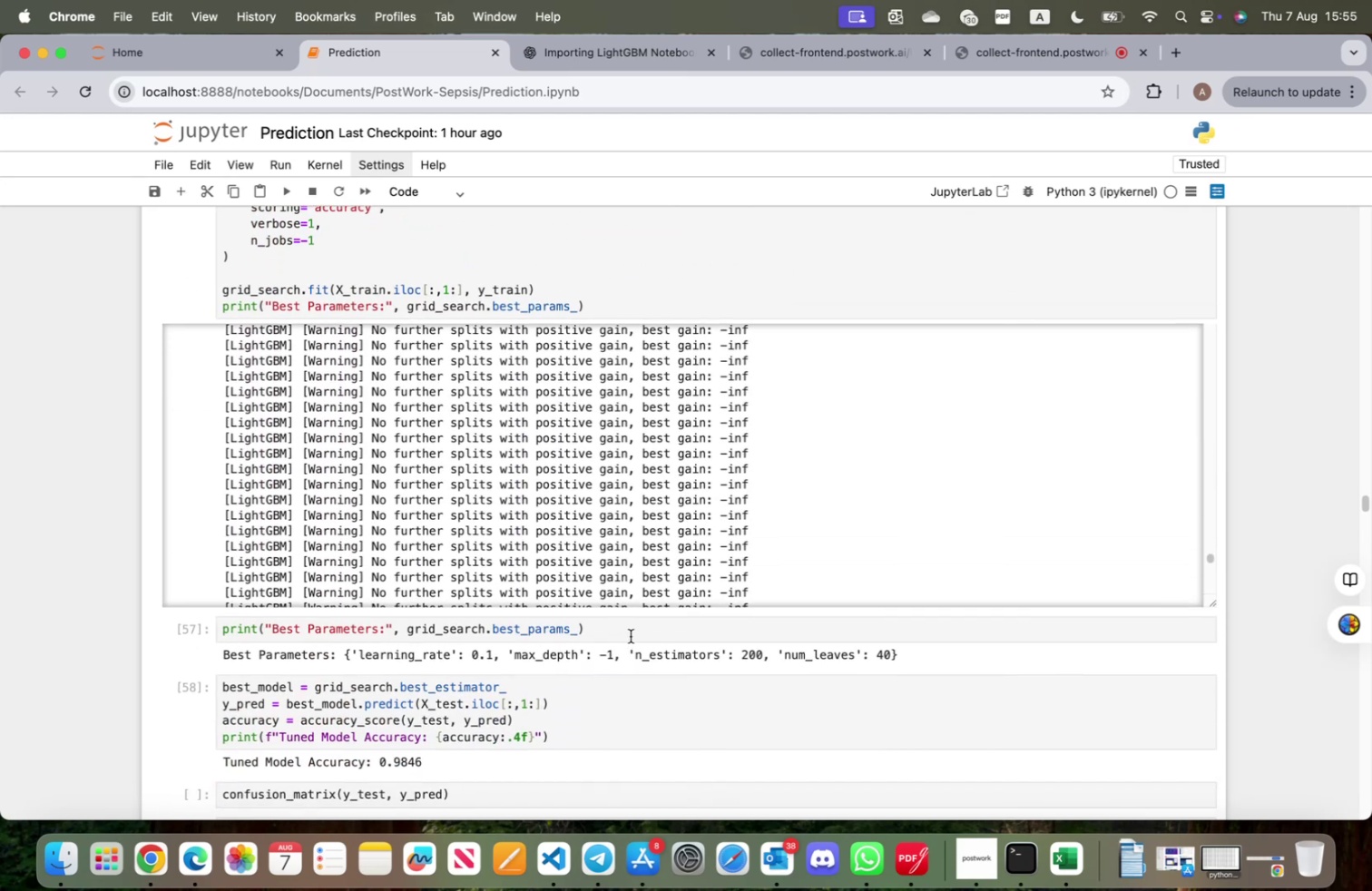 
left_click([631, 634])
 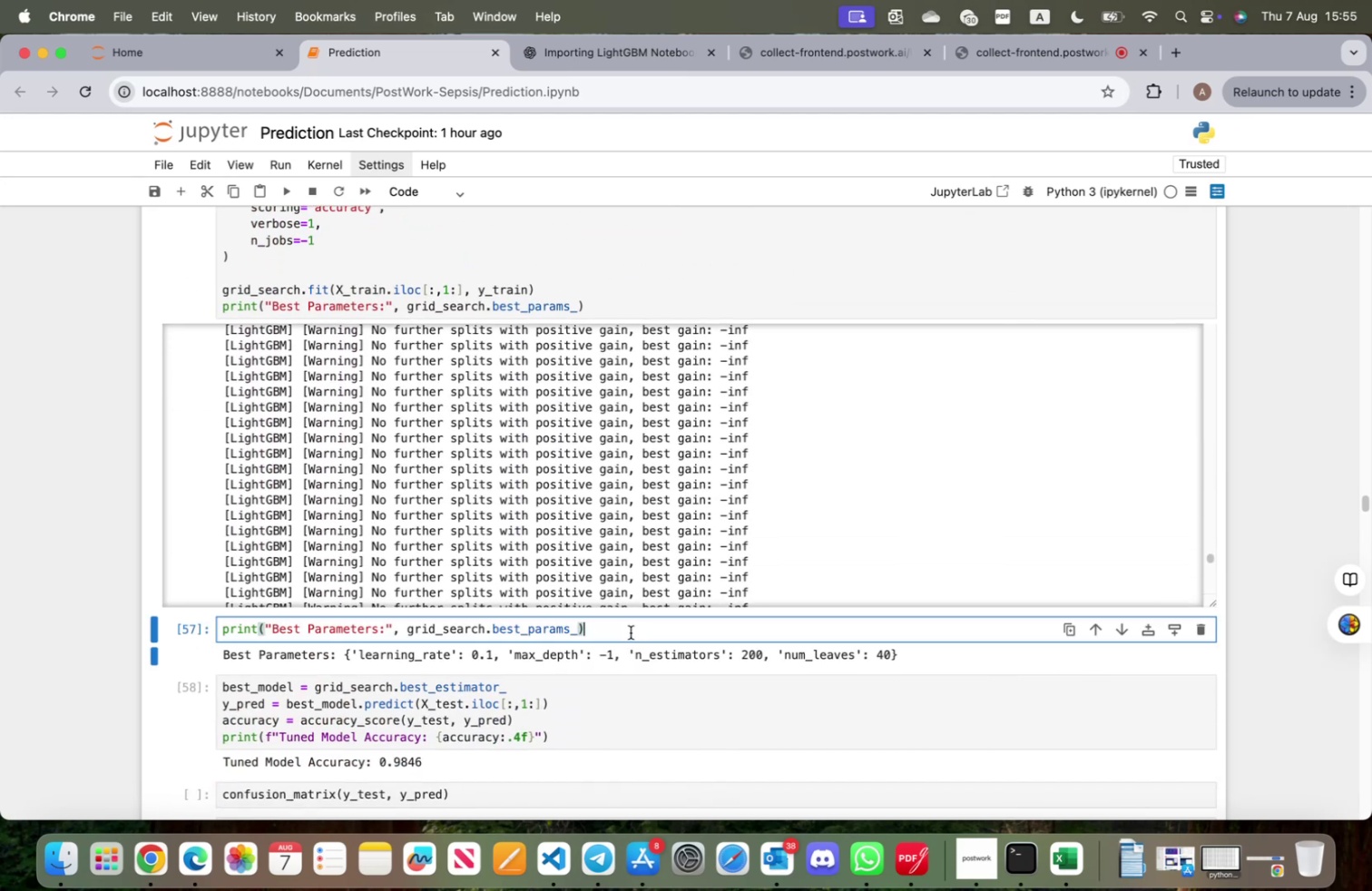 
key(Shift+ShiftRight)
 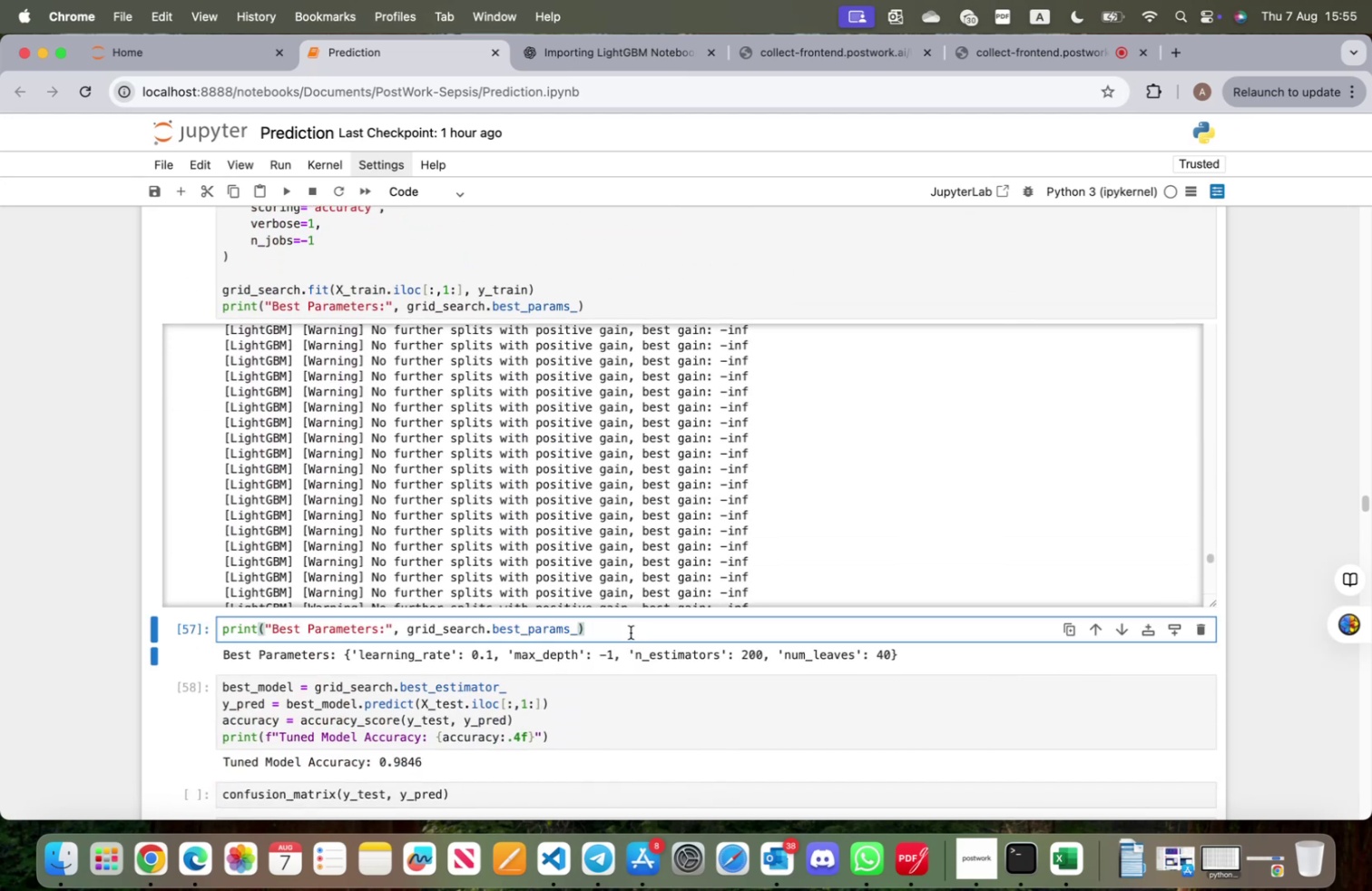 
key(Shift+Enter)
 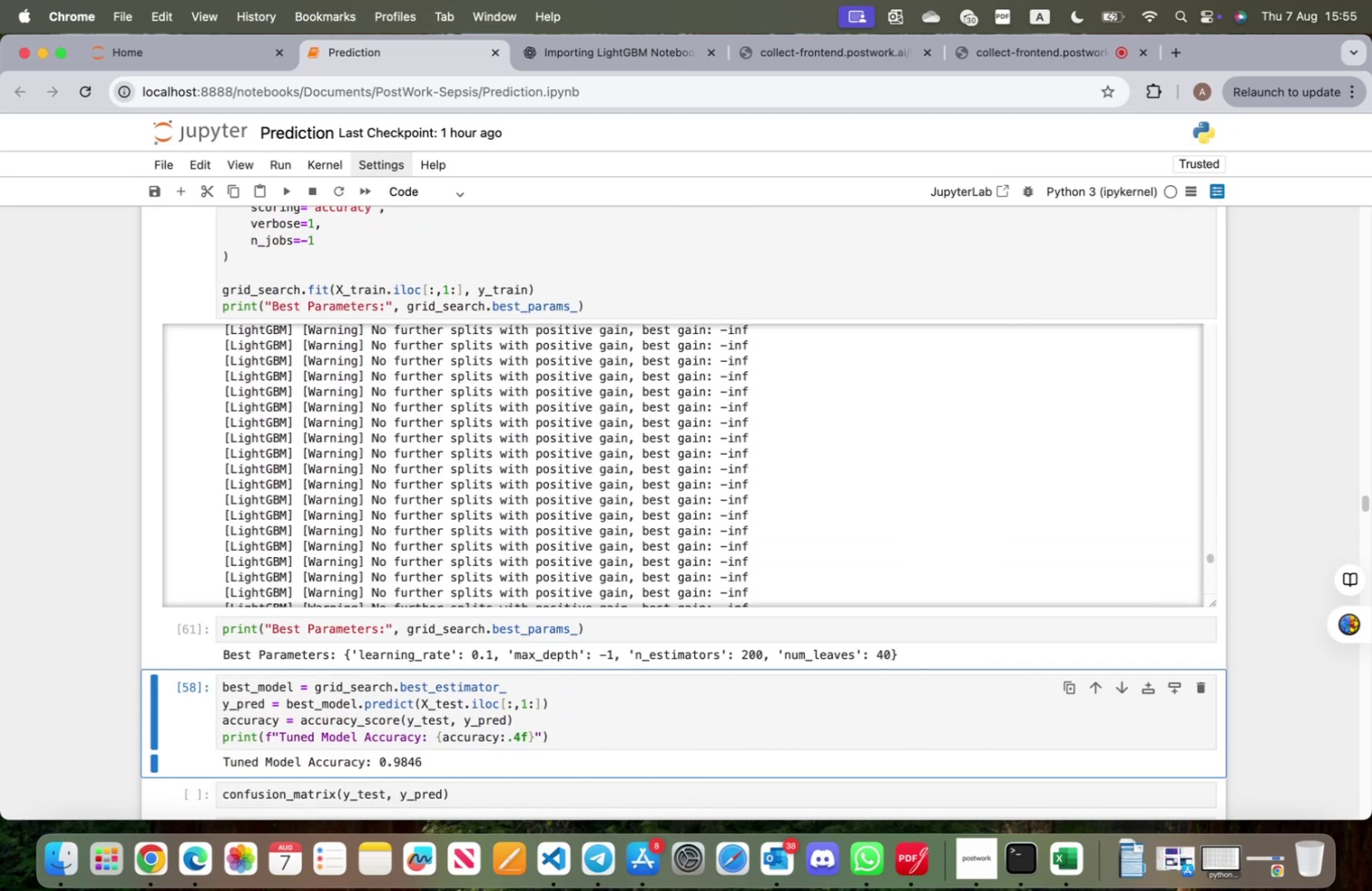 
scroll: coordinate [619, 651], scroll_direction: down, amount: 8.0
 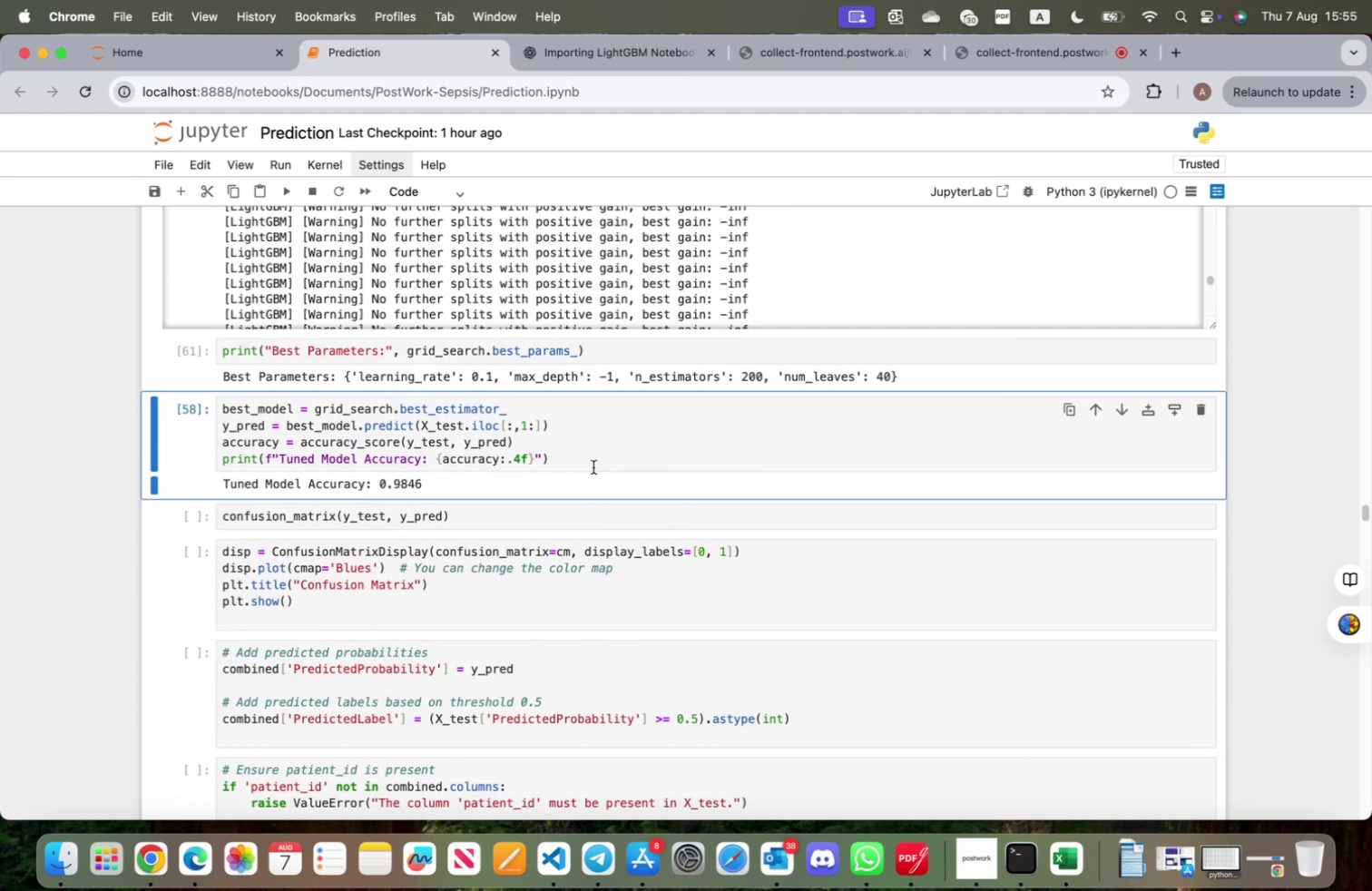 
left_click([608, 453])
 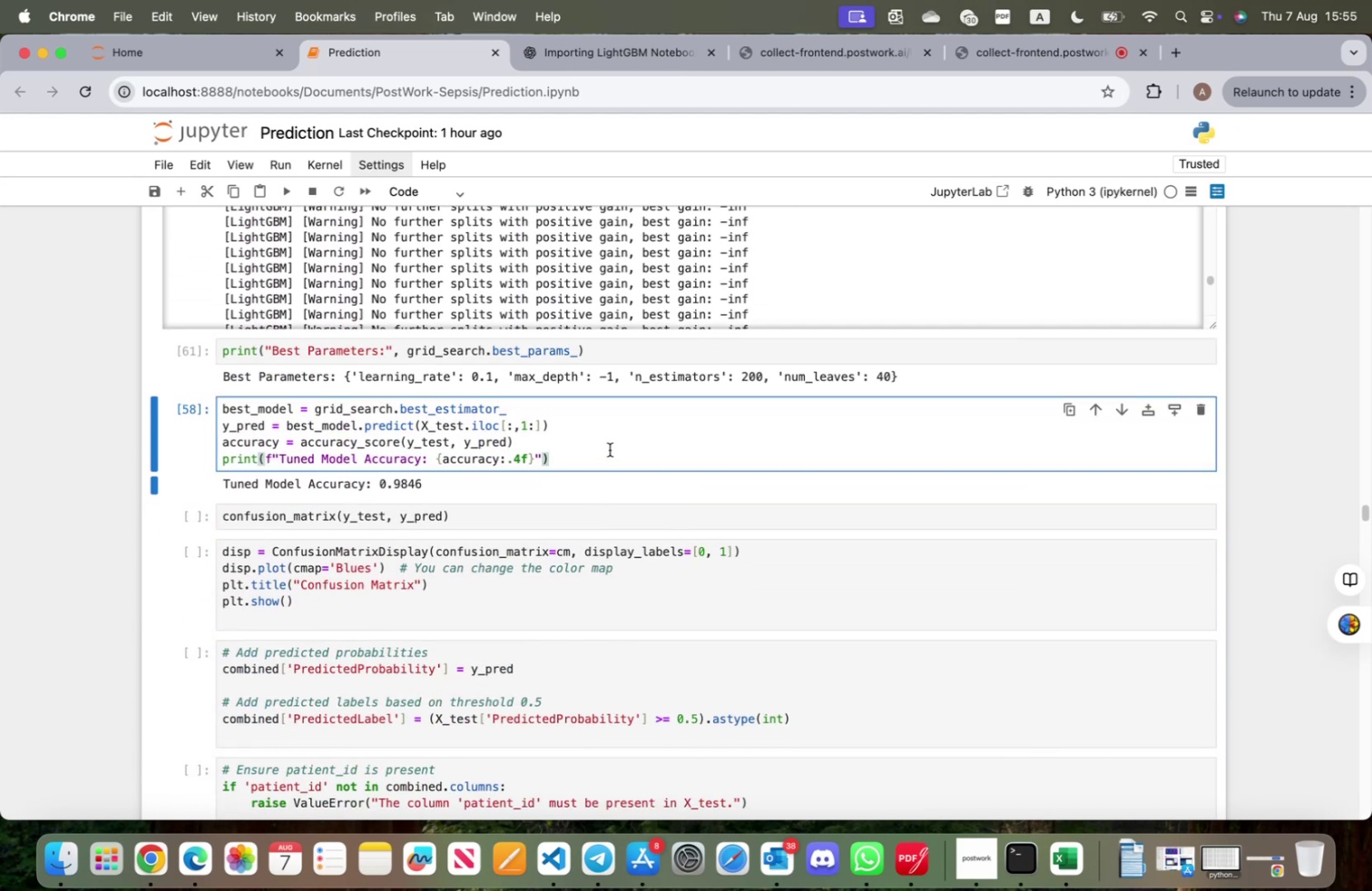 
key(Shift+Enter)
 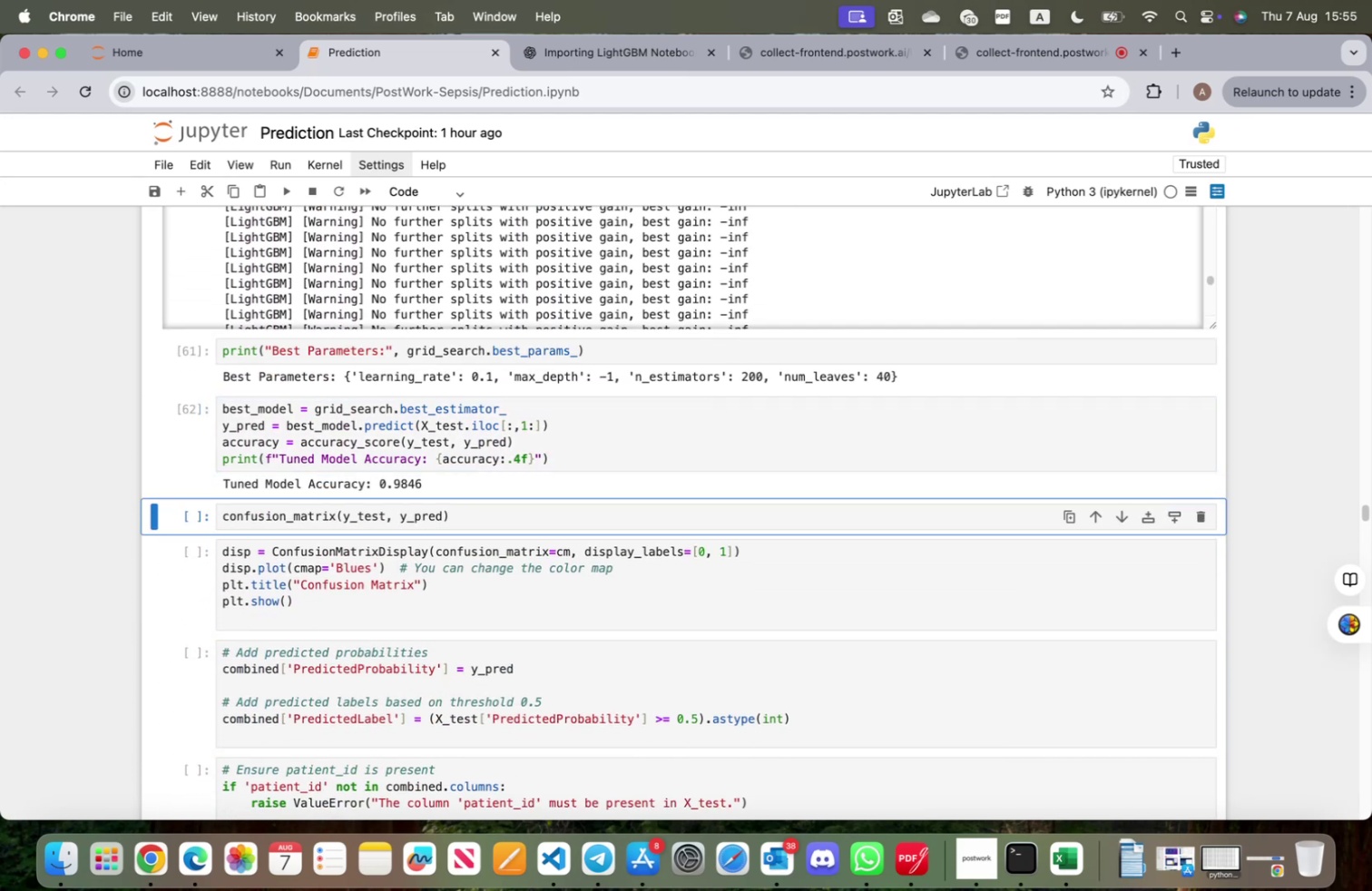 
scroll: coordinate [553, 505], scroll_direction: down, amount: 4.0
 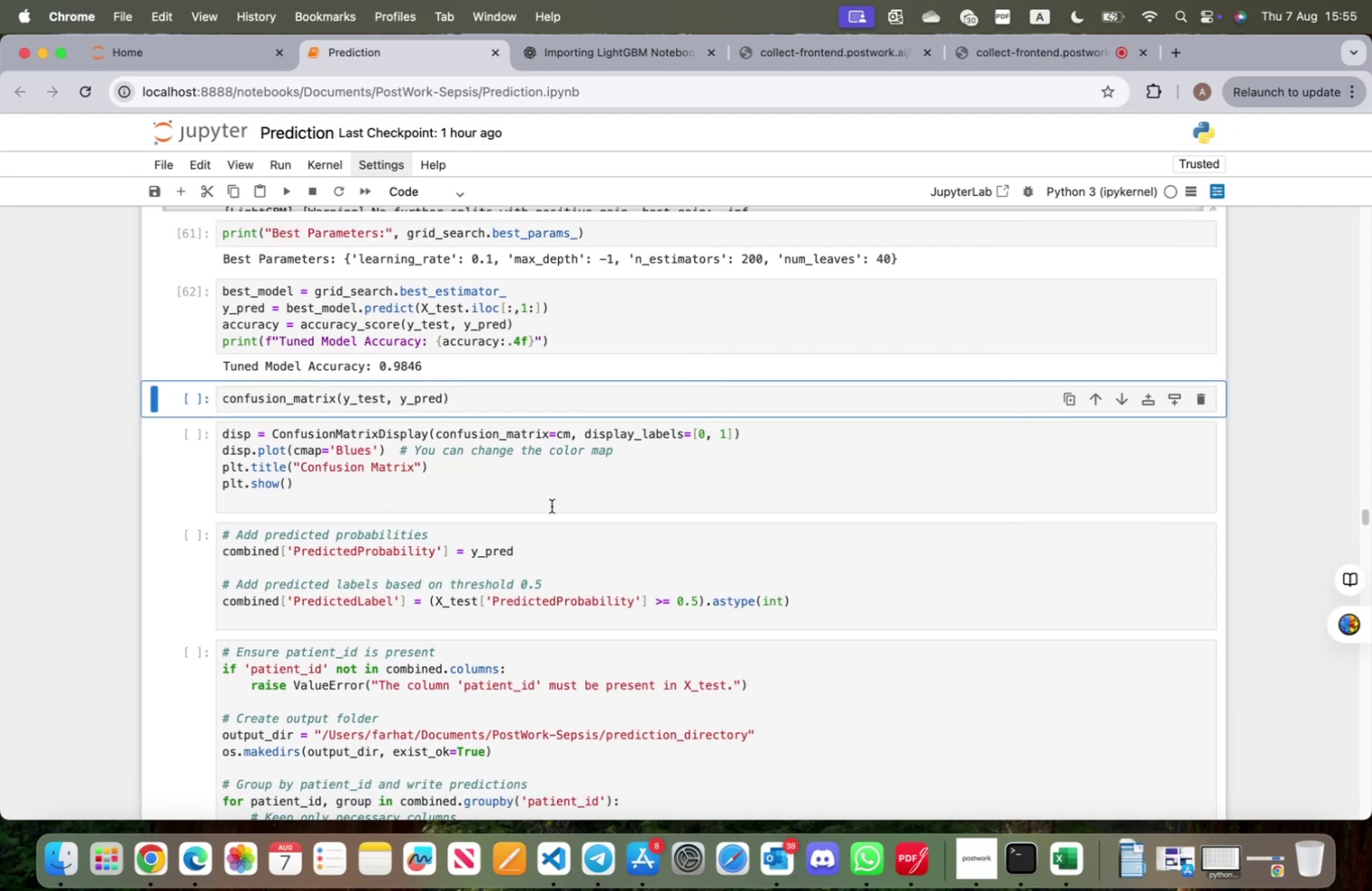 
key(Shift+ShiftRight)
 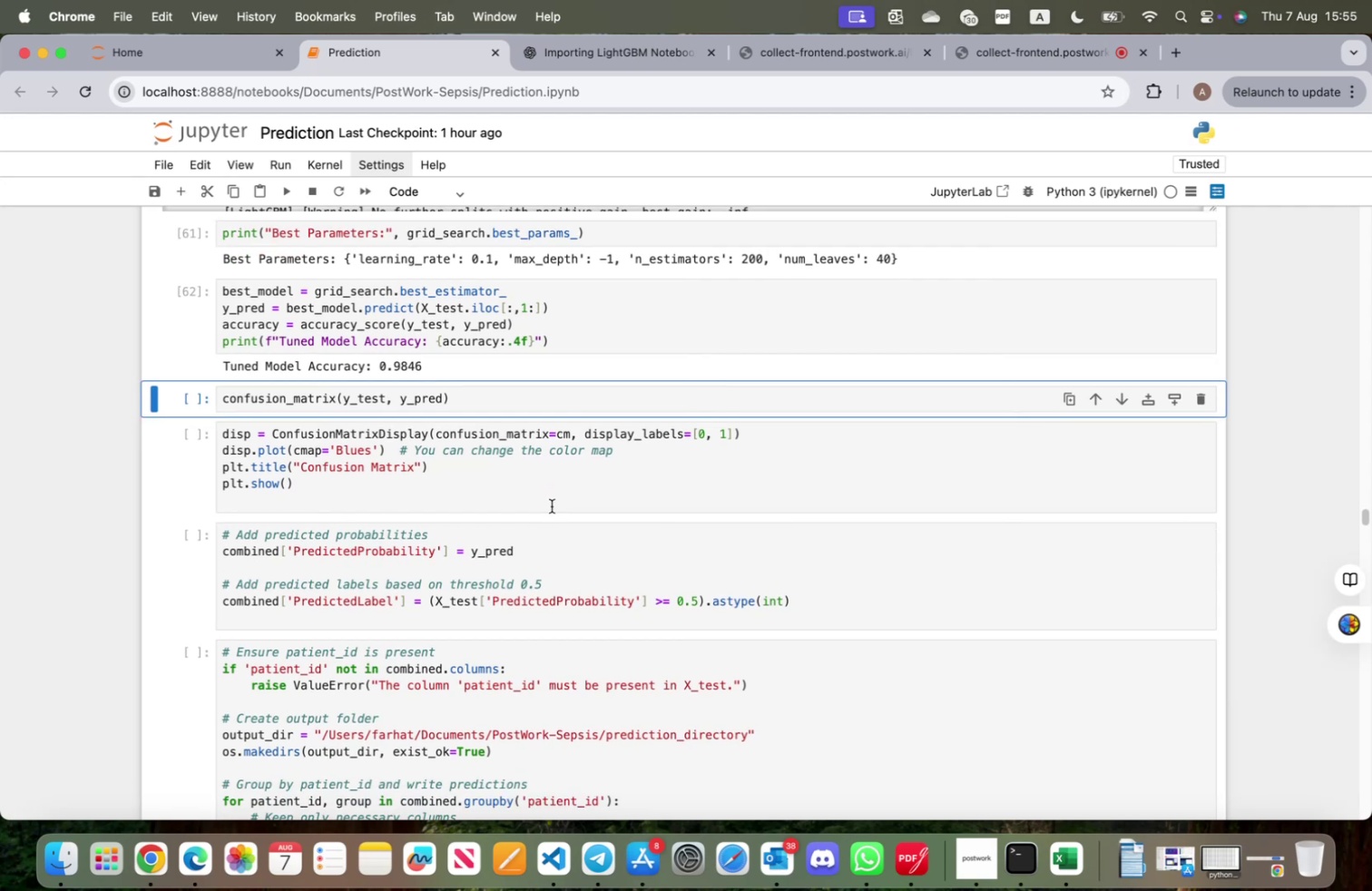 
key(Shift+Enter)
 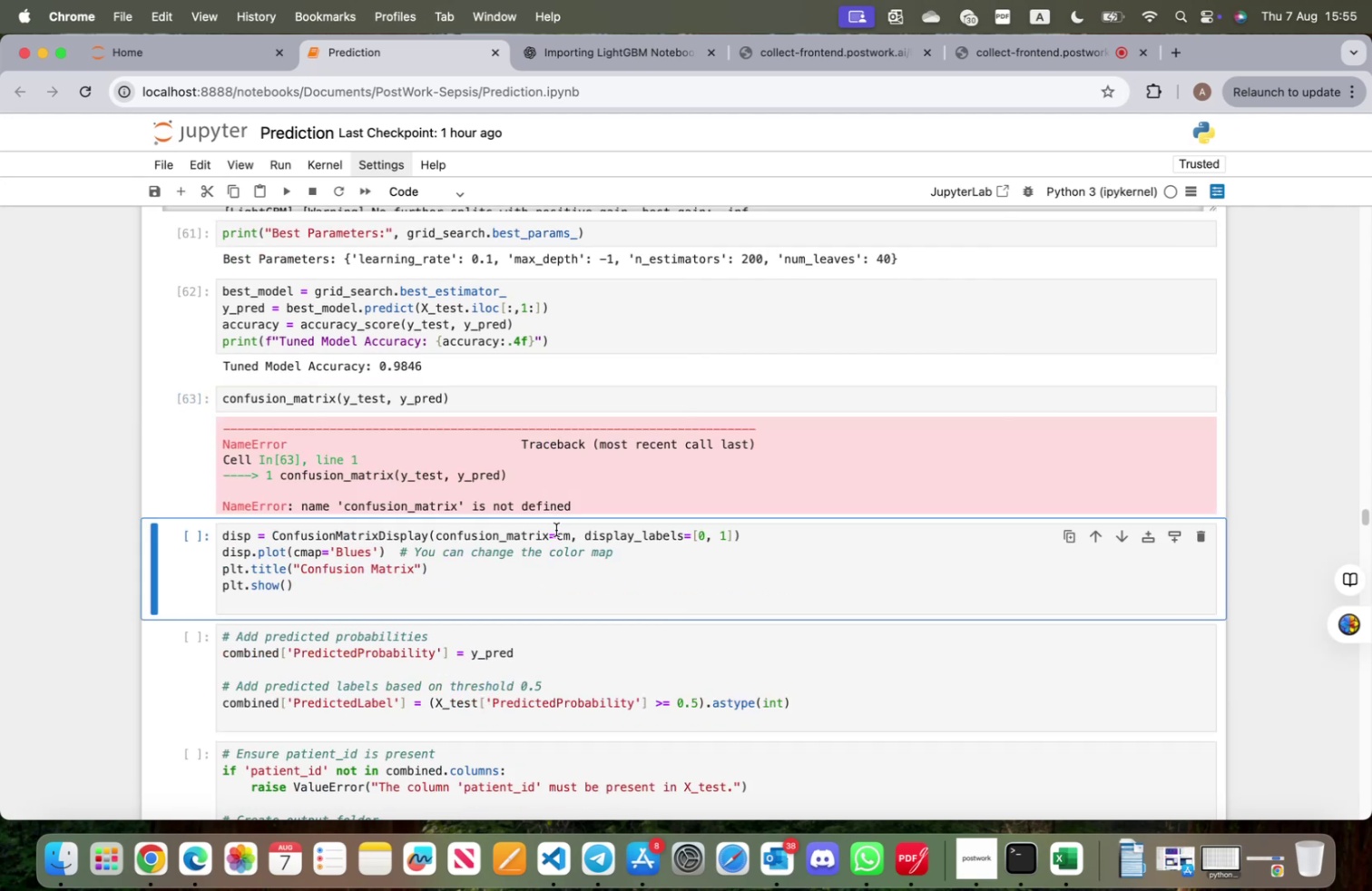 
wait(6.05)
 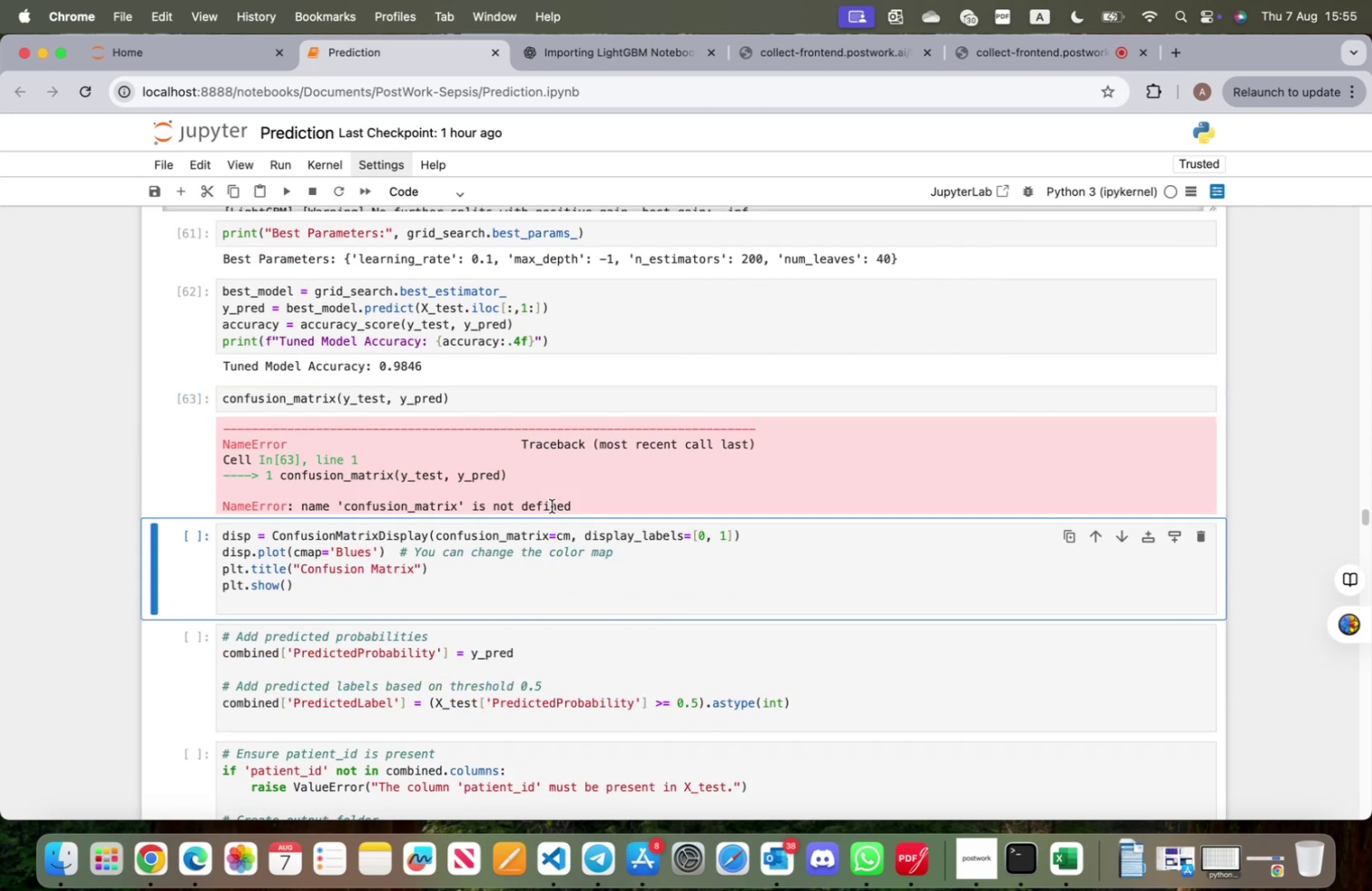 
scroll: coordinate [538, 528], scroll_direction: up, amount: 253.0
 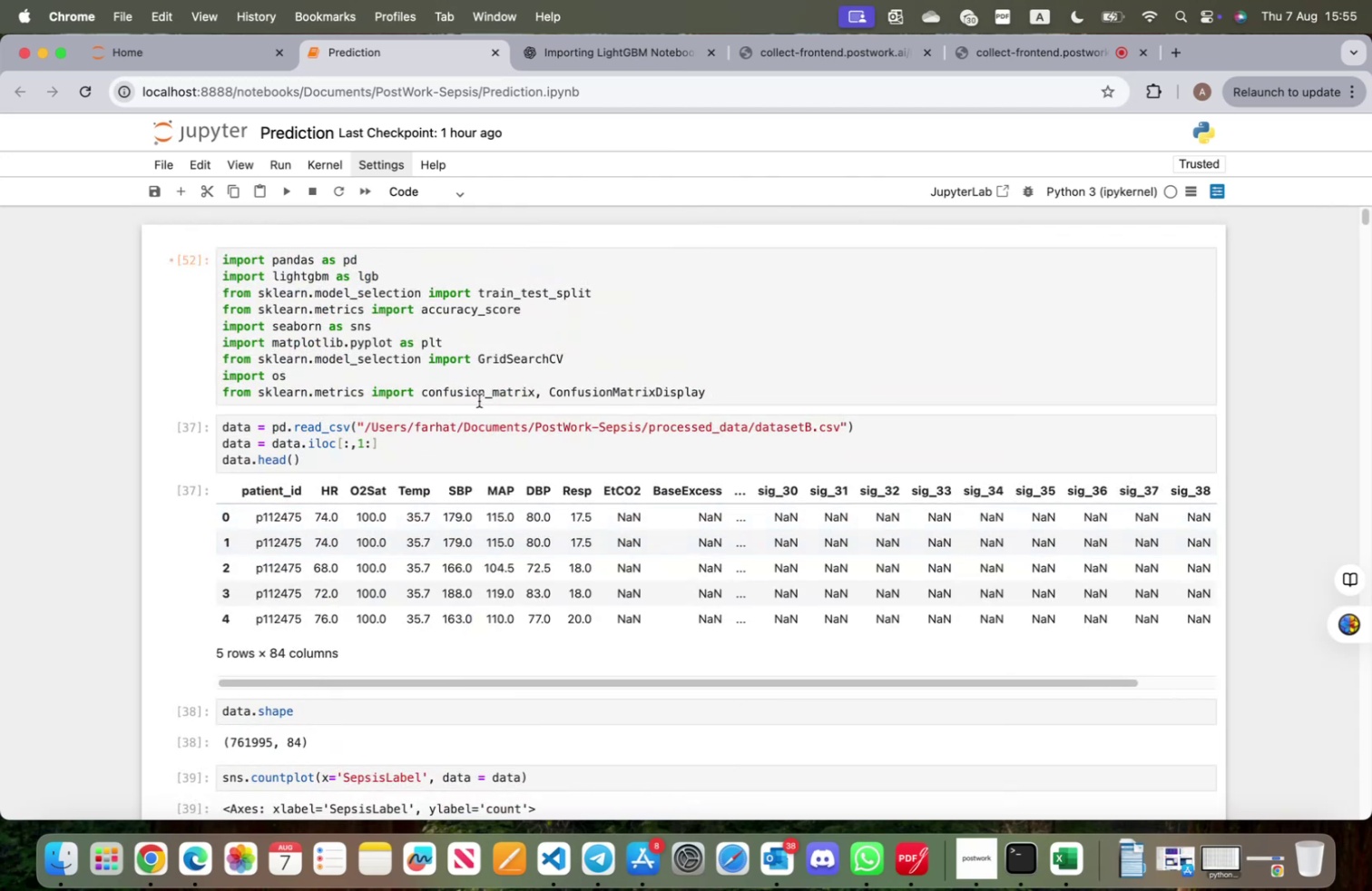 
left_click([654, 367])
 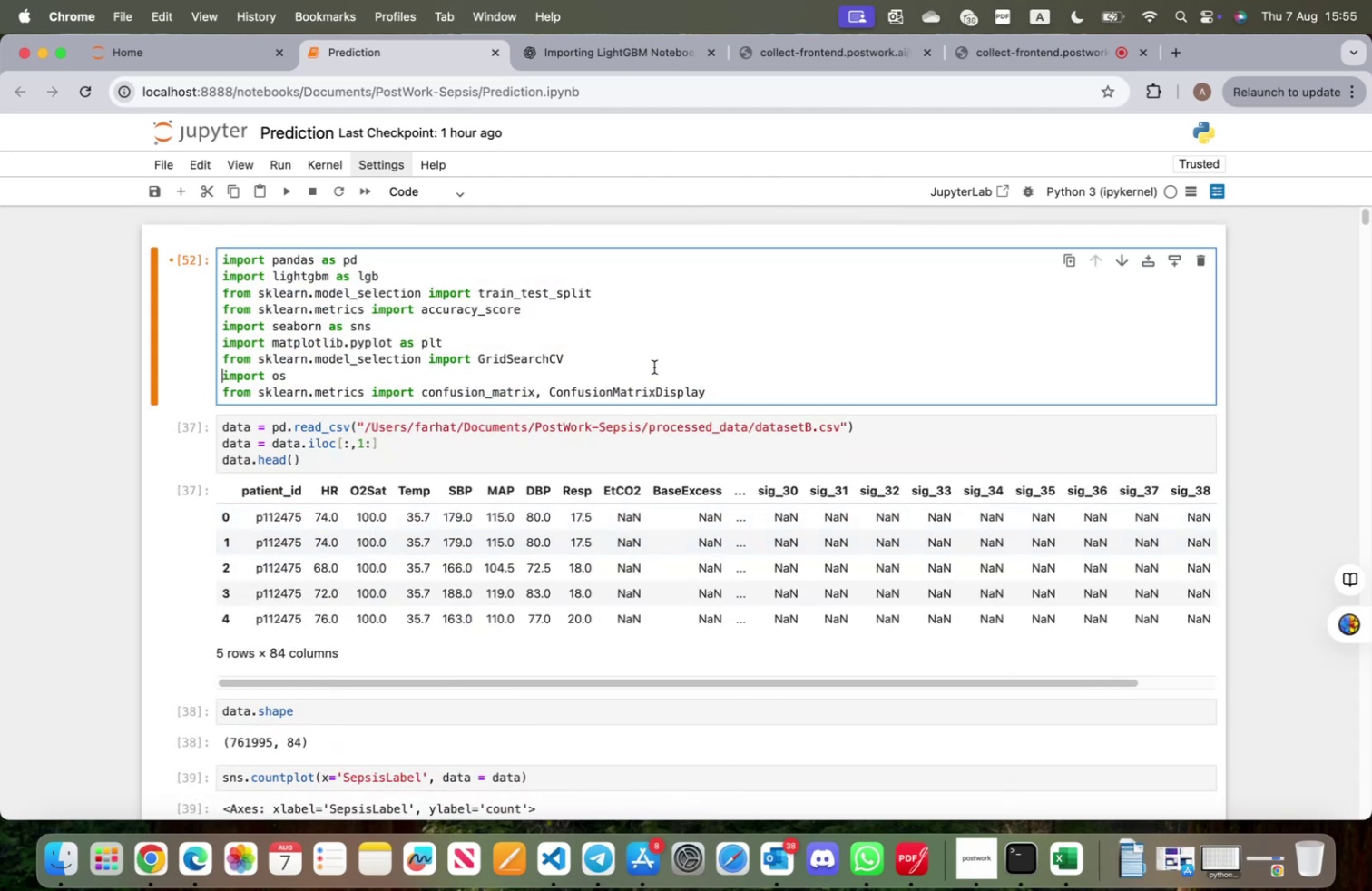 
key(Shift+ShiftRight)
 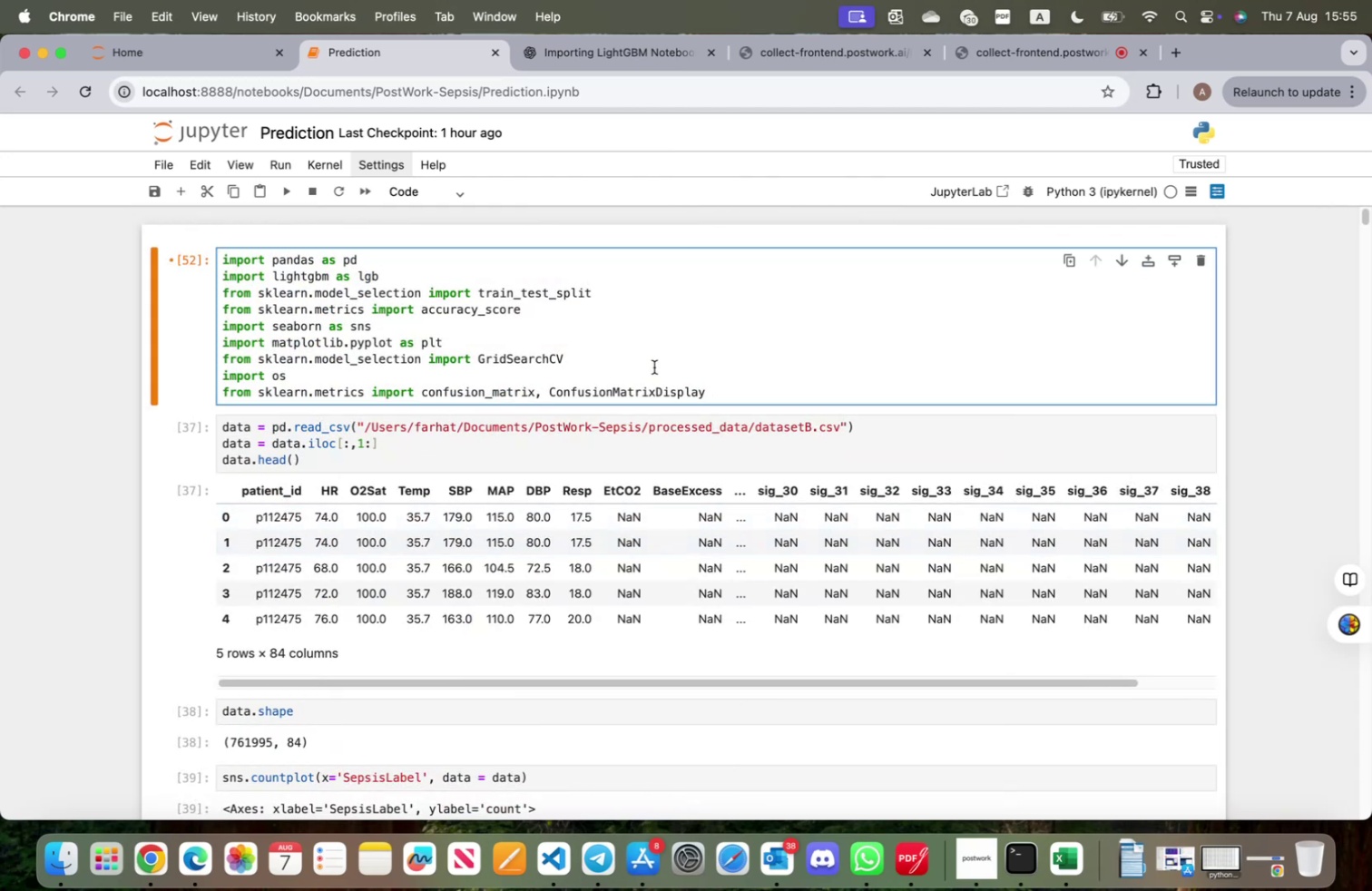 
key(Shift+Enter)
 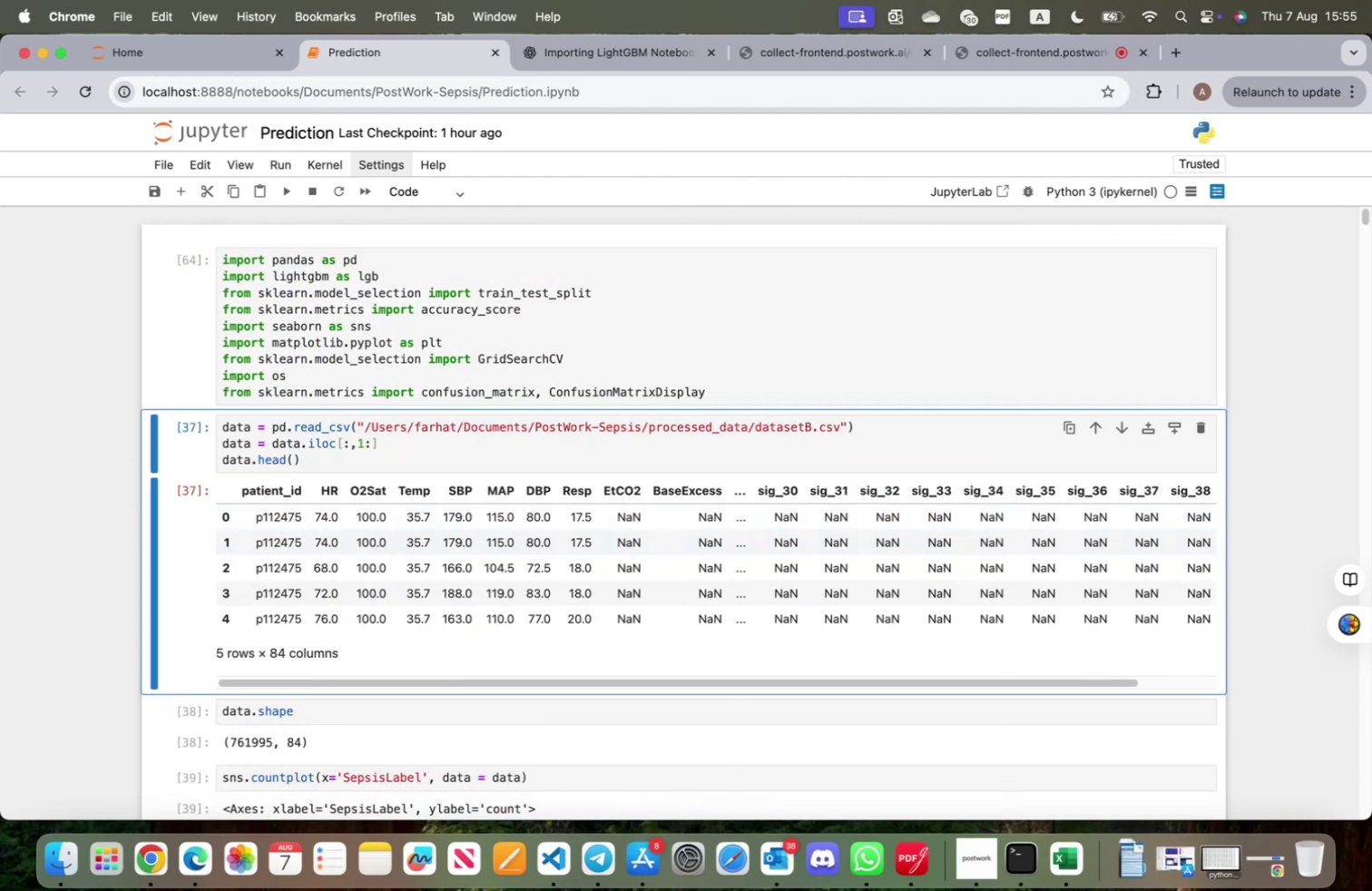 
scroll: coordinate [652, 481], scroll_direction: down, amount: 230.0
 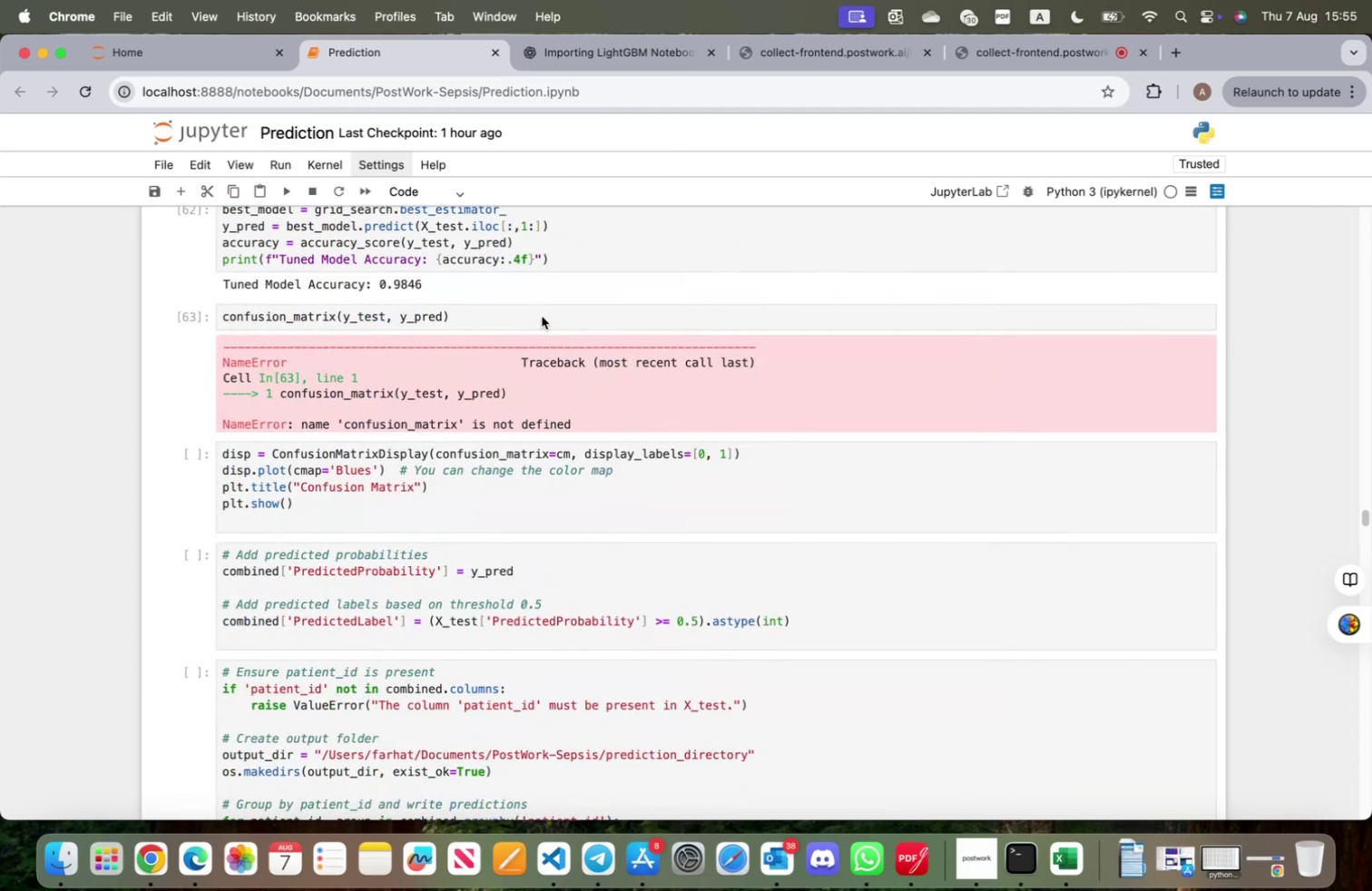 
double_click([543, 328])
 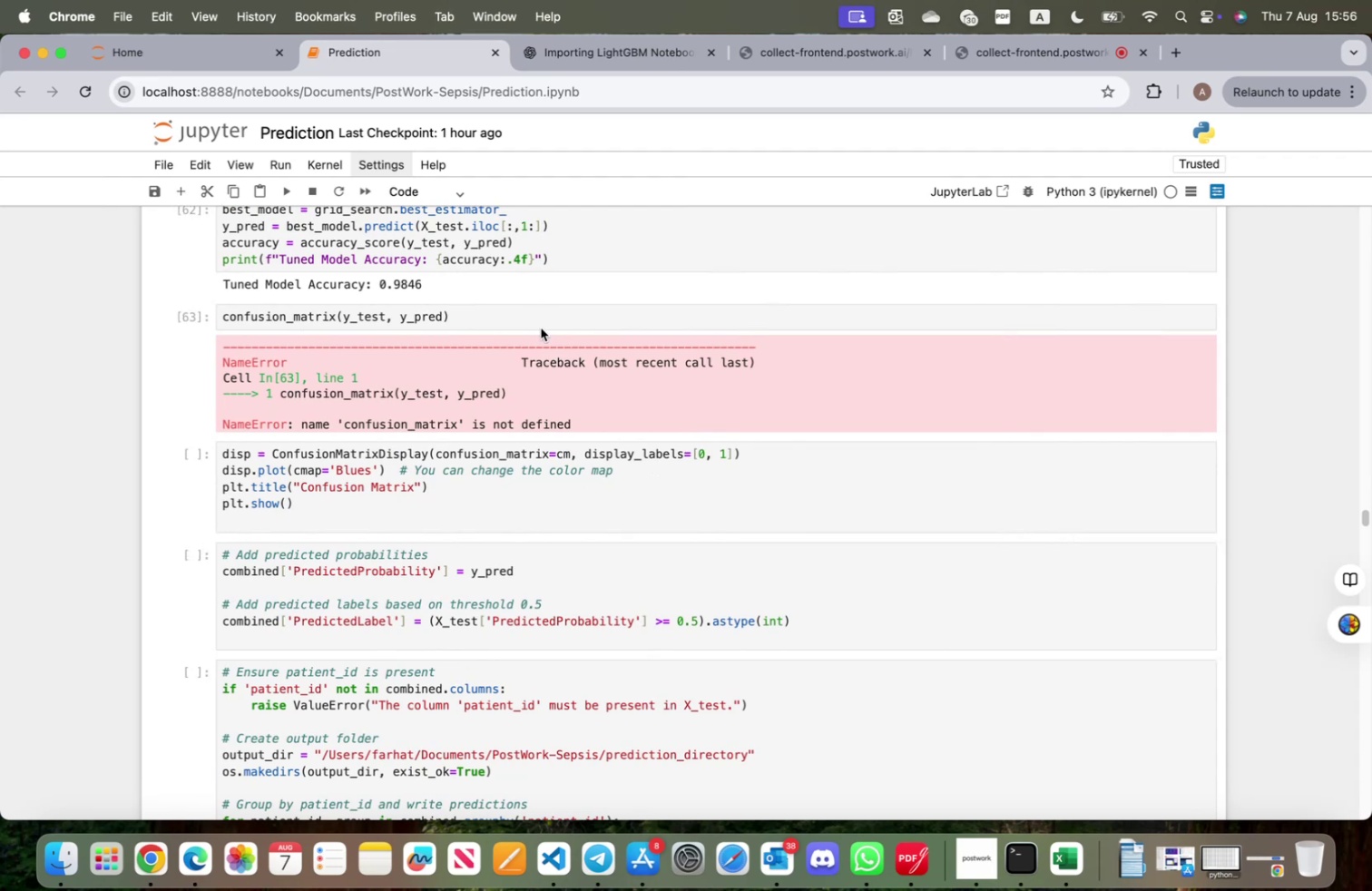 
triple_click([530, 318])
 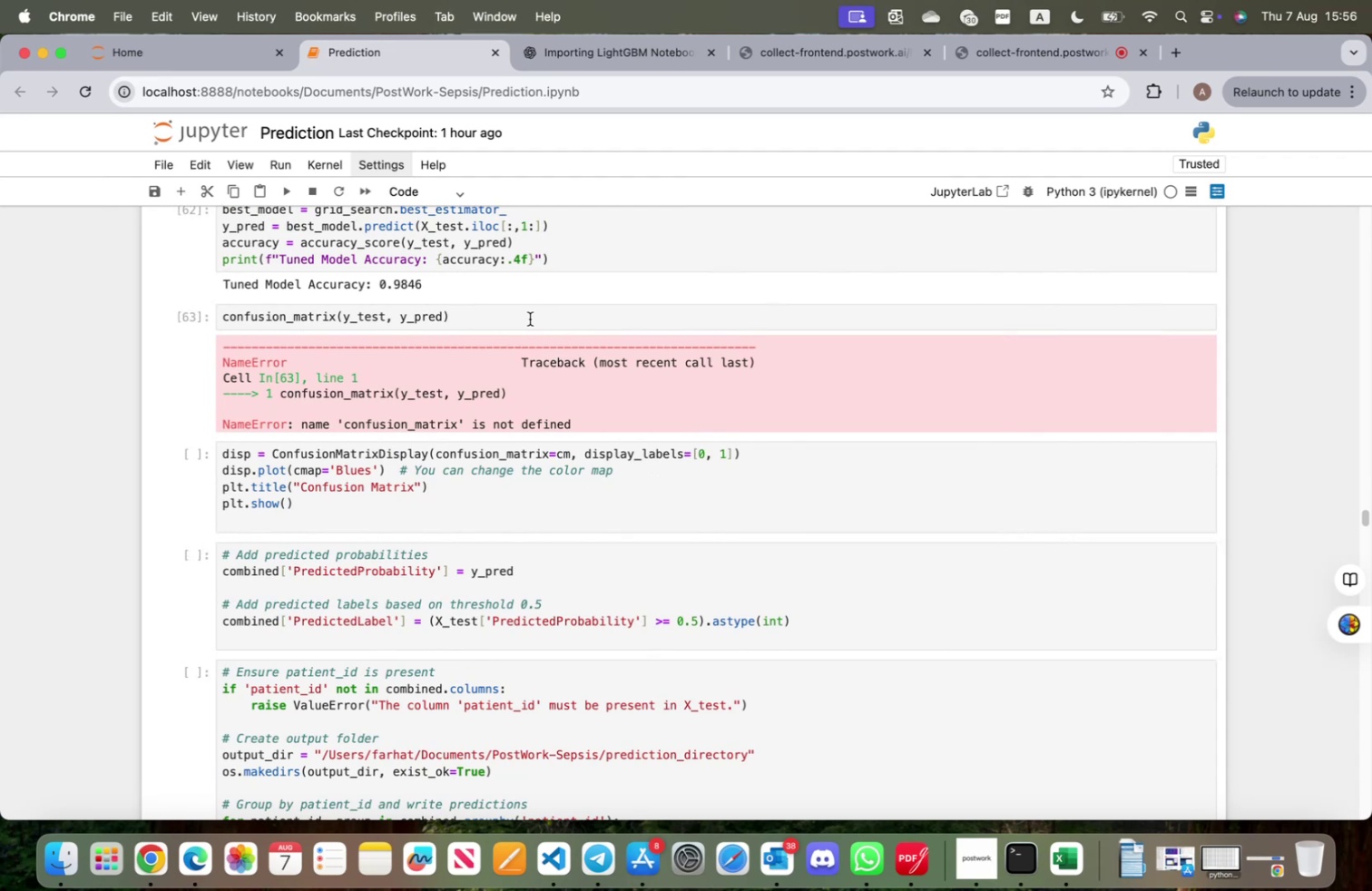 
left_click([530, 318])
 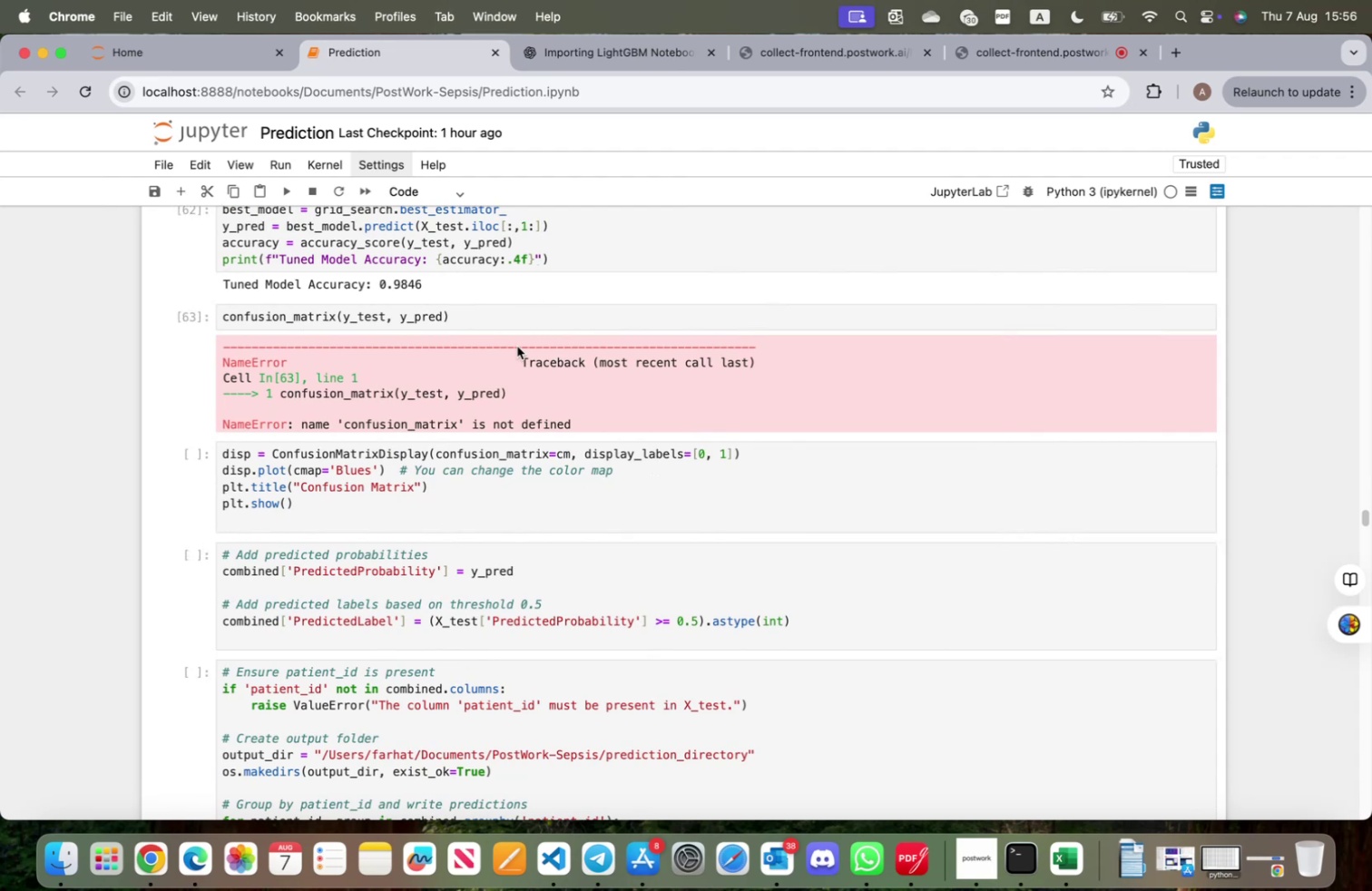 
left_click([505, 318])
 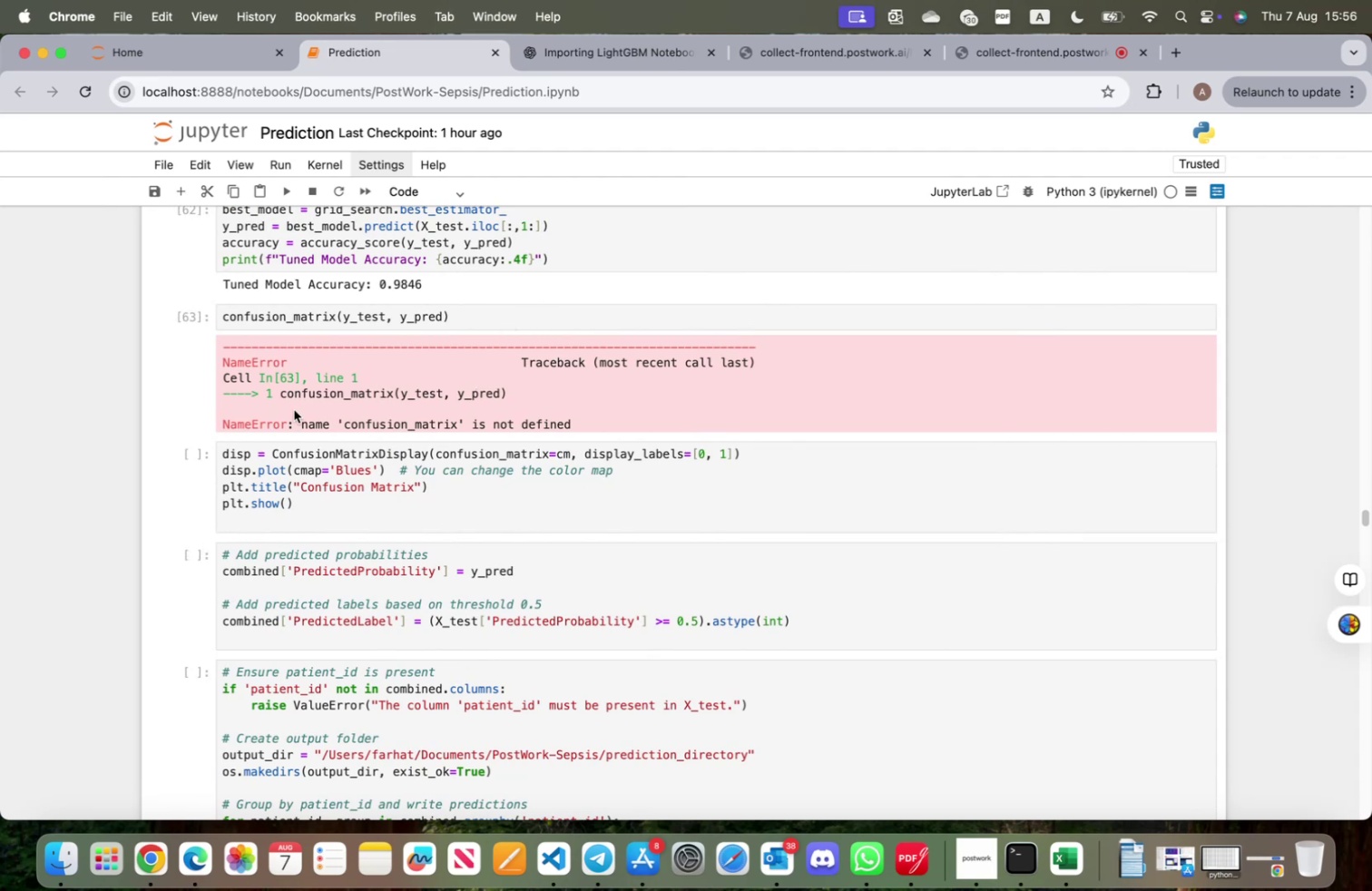 
left_click([346, 510])
 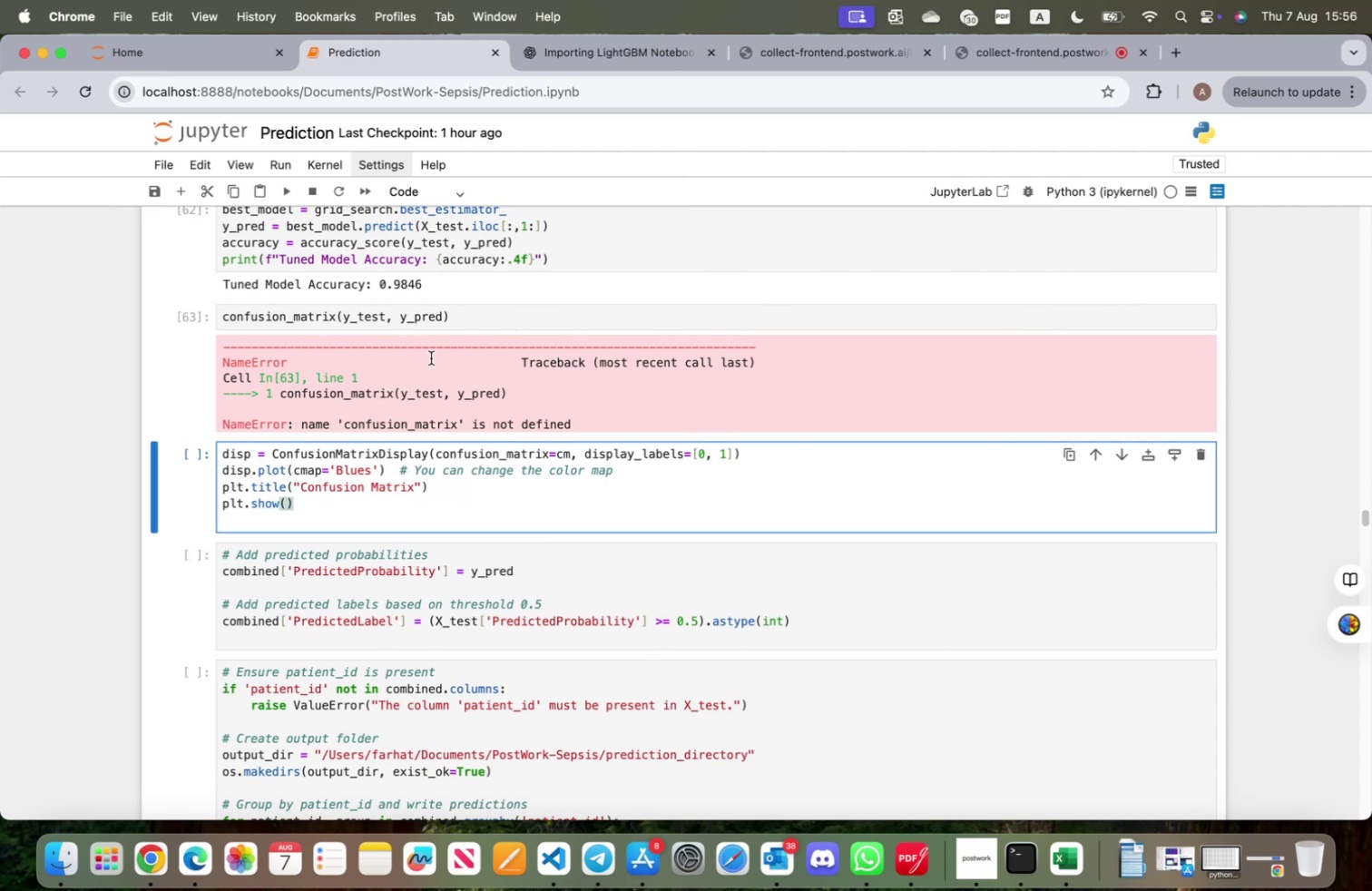 
left_click([467, 322])
 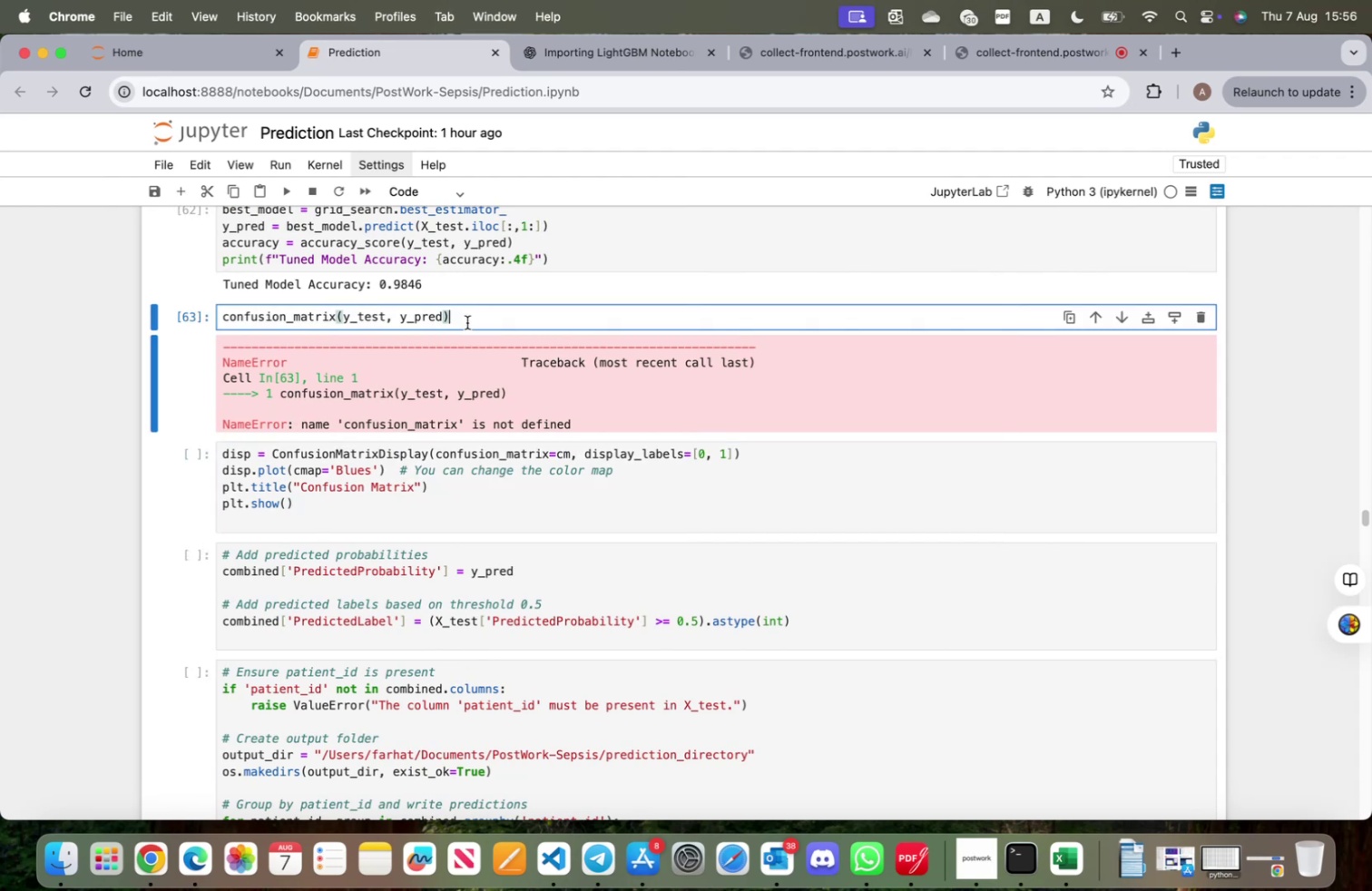 
key(Shift+ShiftRight)
 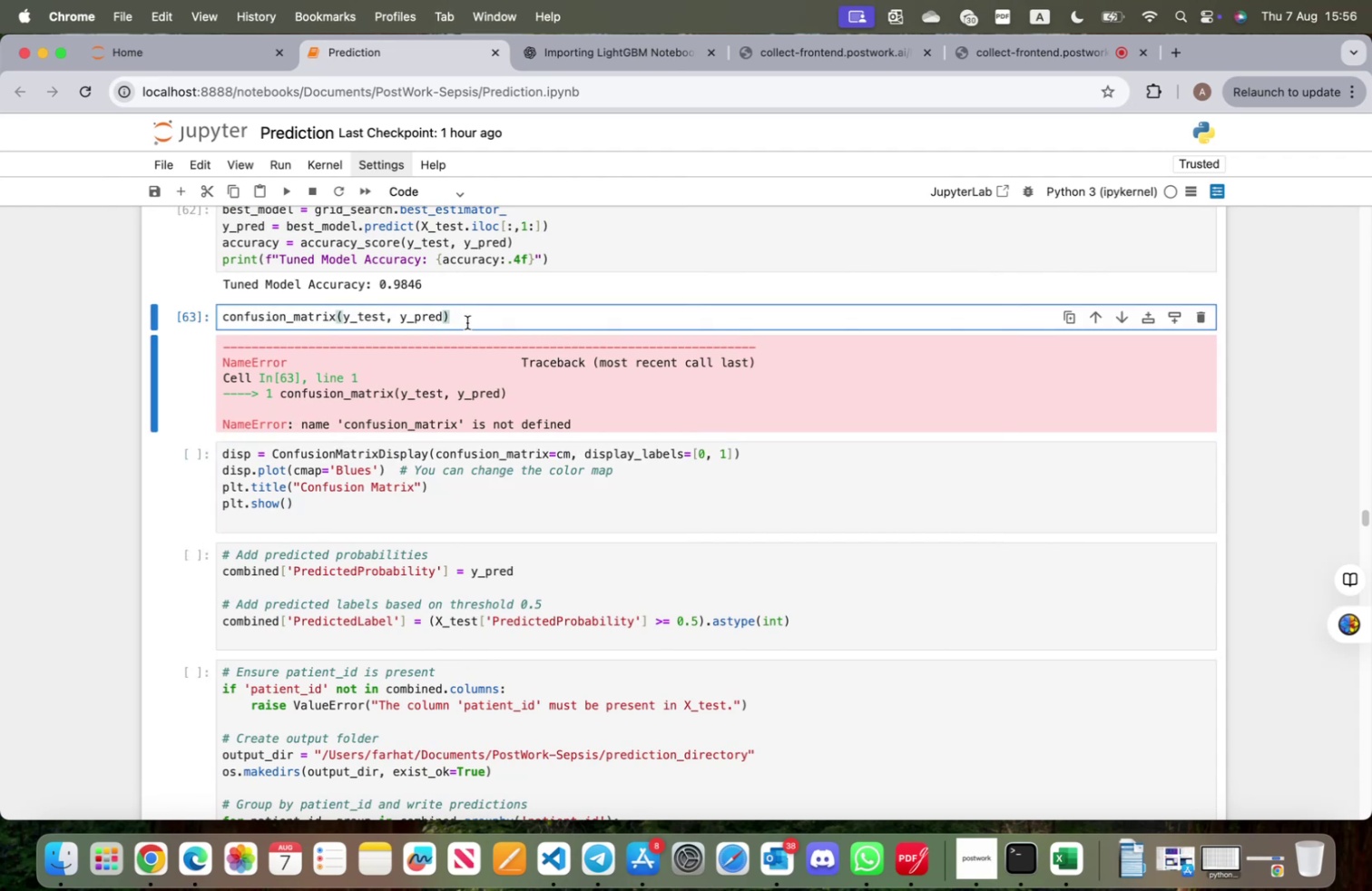 
key(Shift+ShiftRight)
 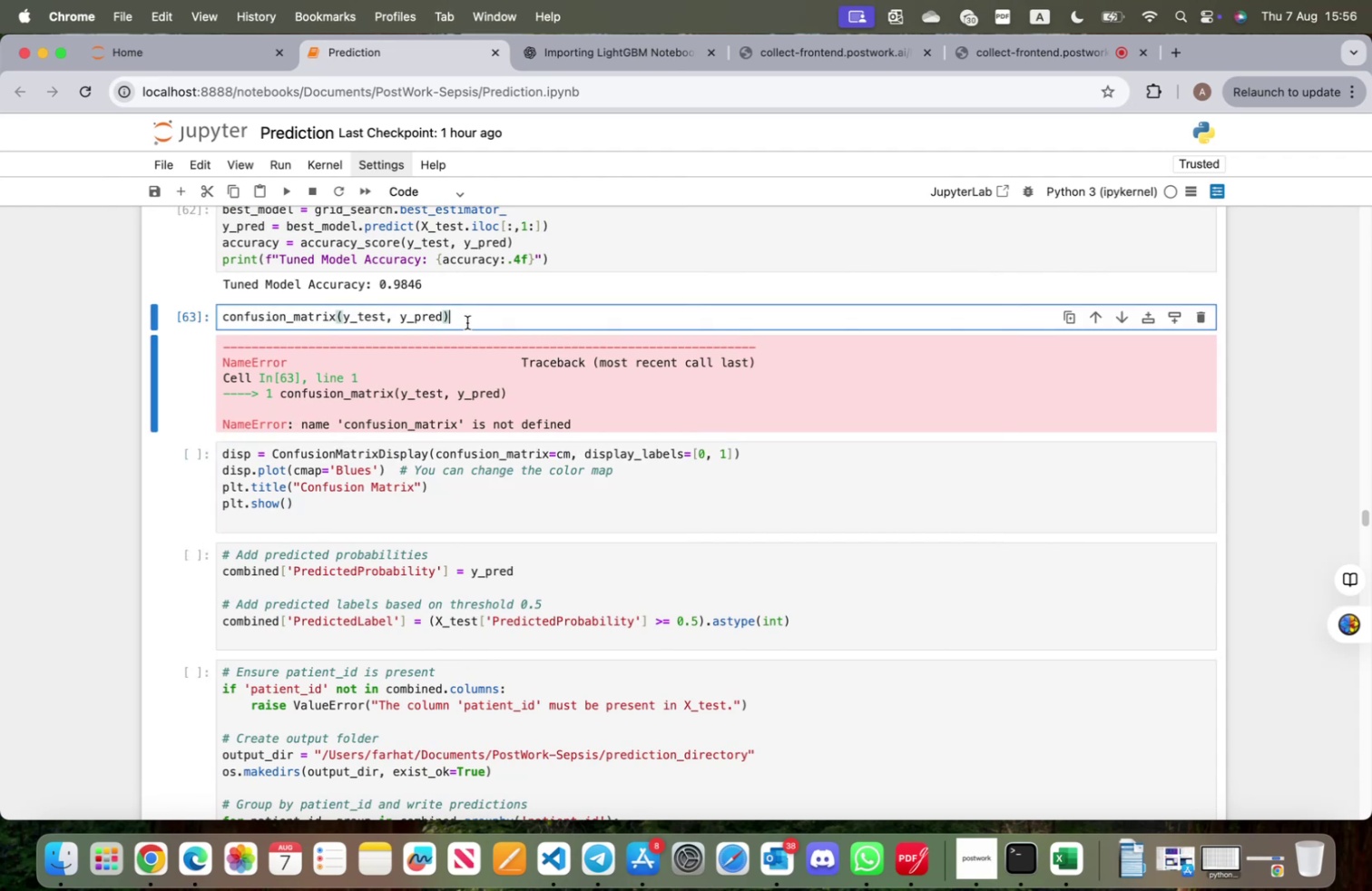 
key(Shift+Enter)
 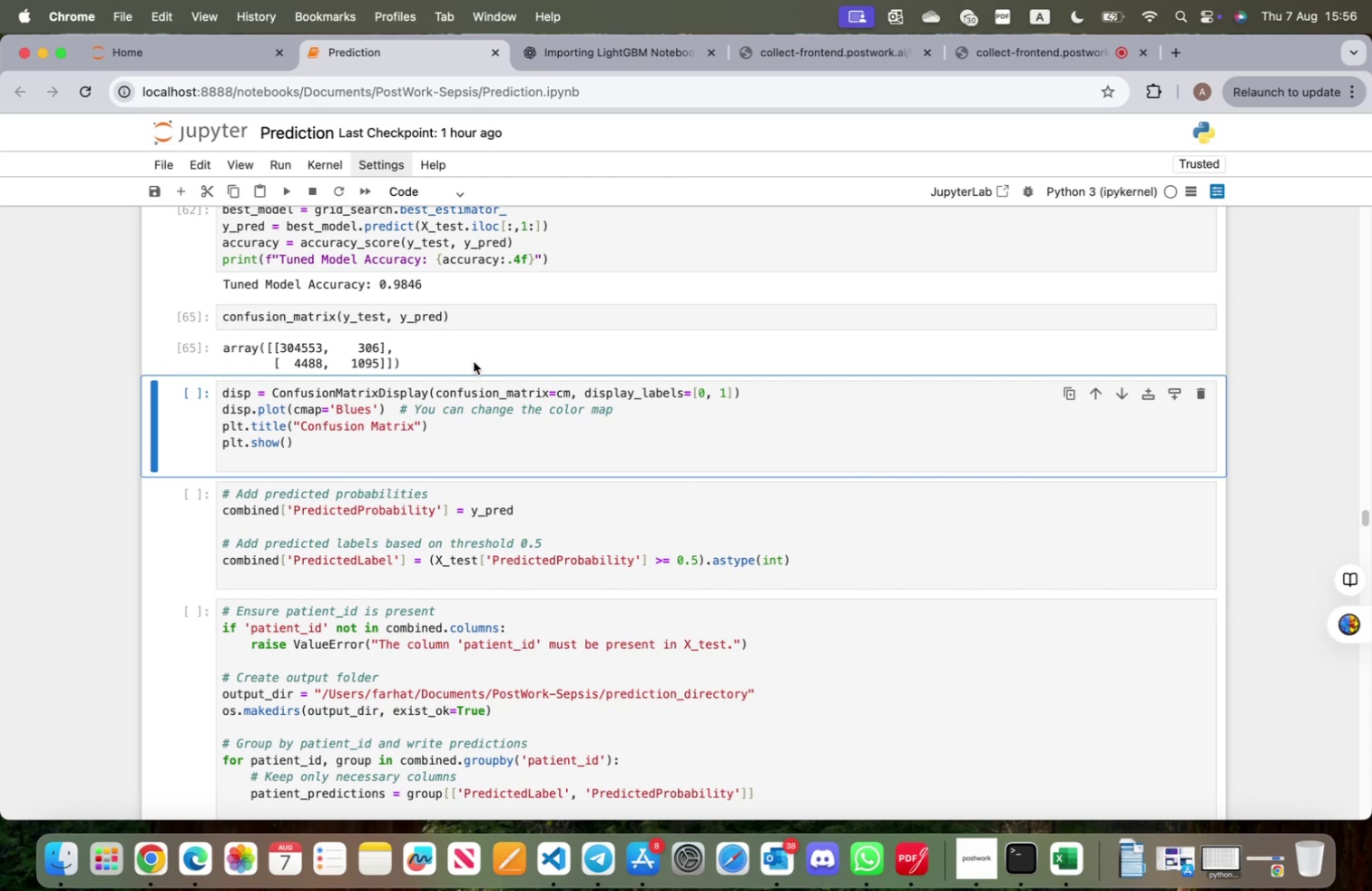 
left_click([483, 457])
 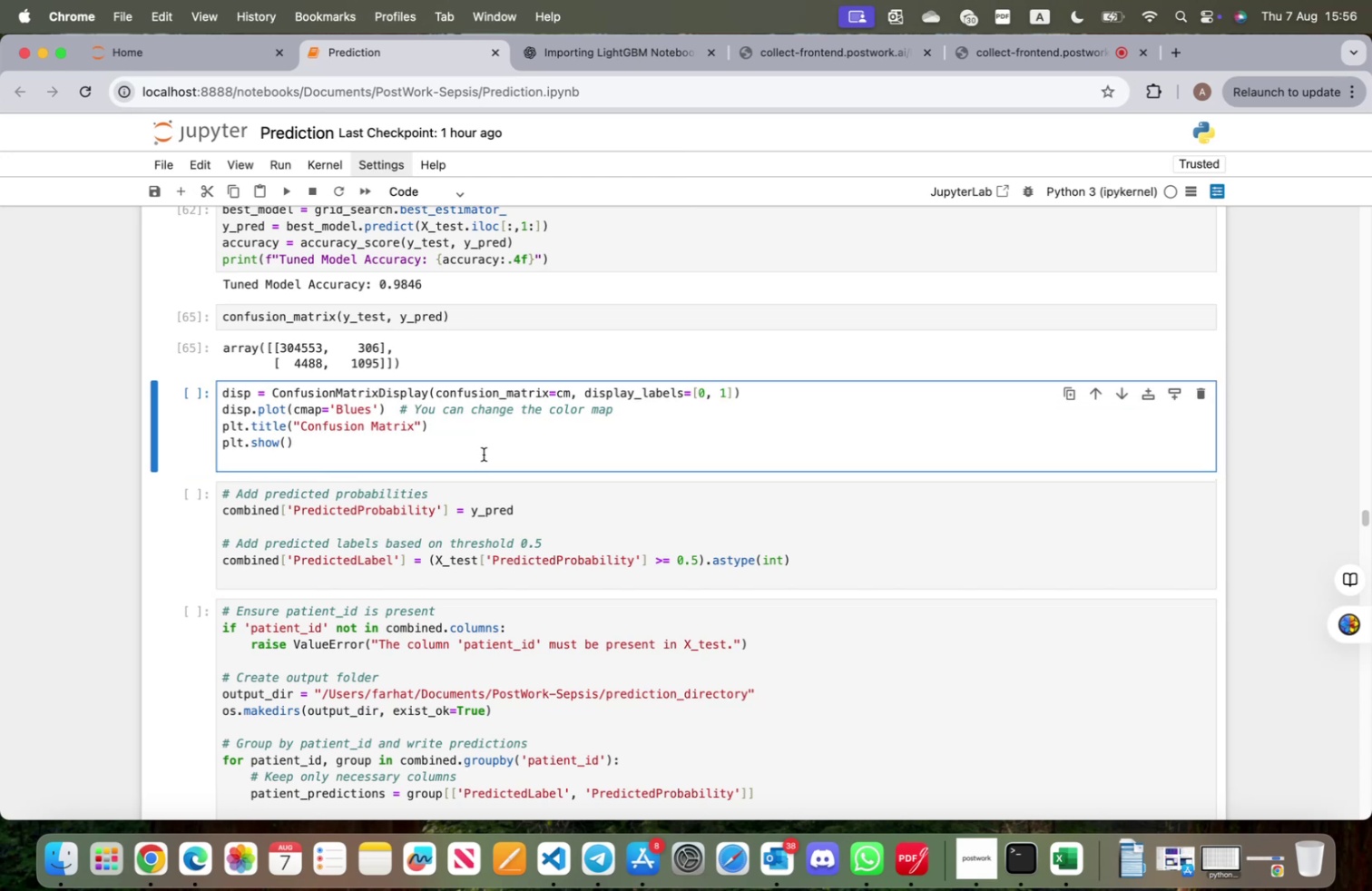 
key(Shift+ShiftRight)
 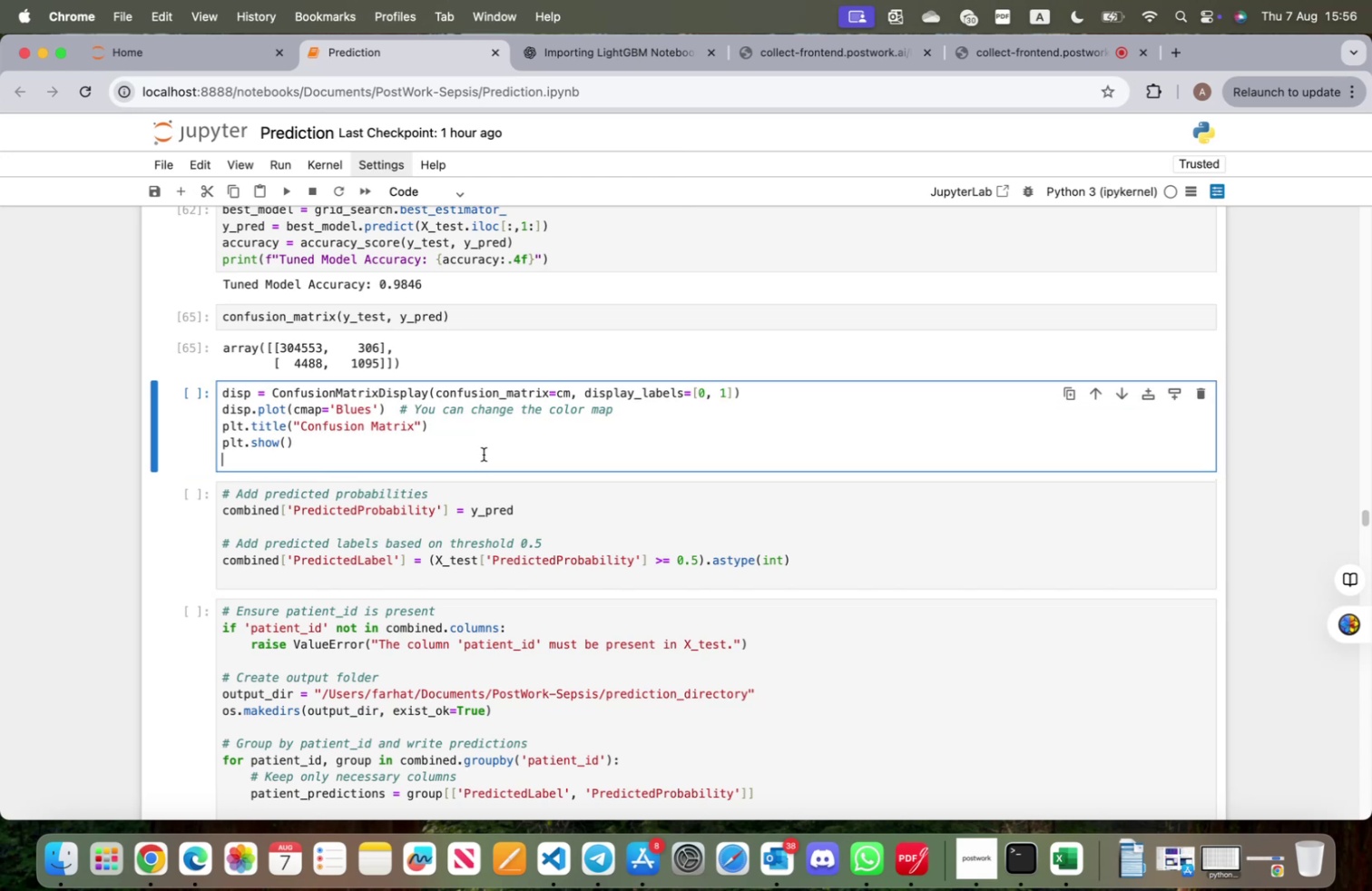 
key(Shift+Enter)
 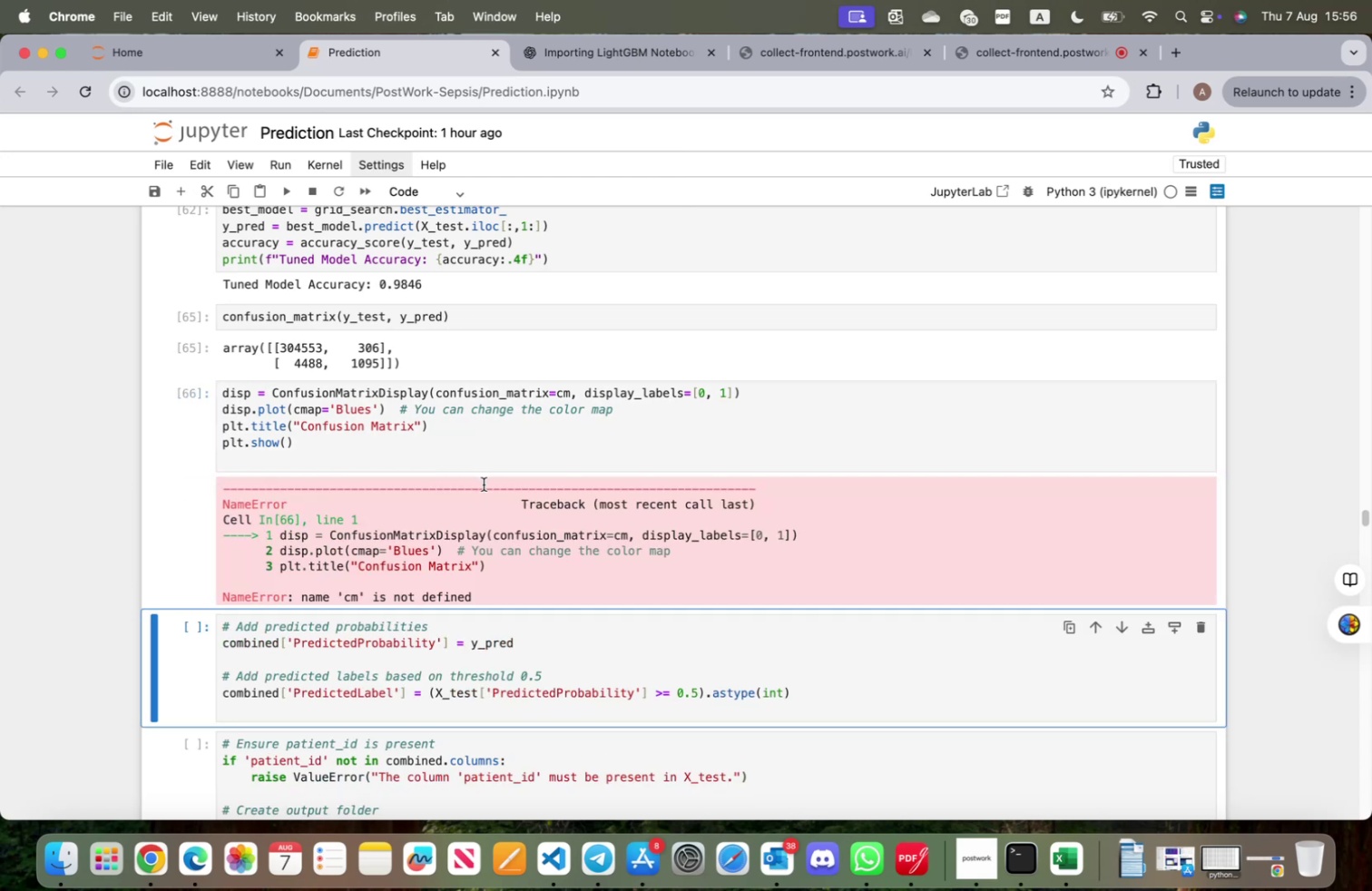 
wait(7.05)
 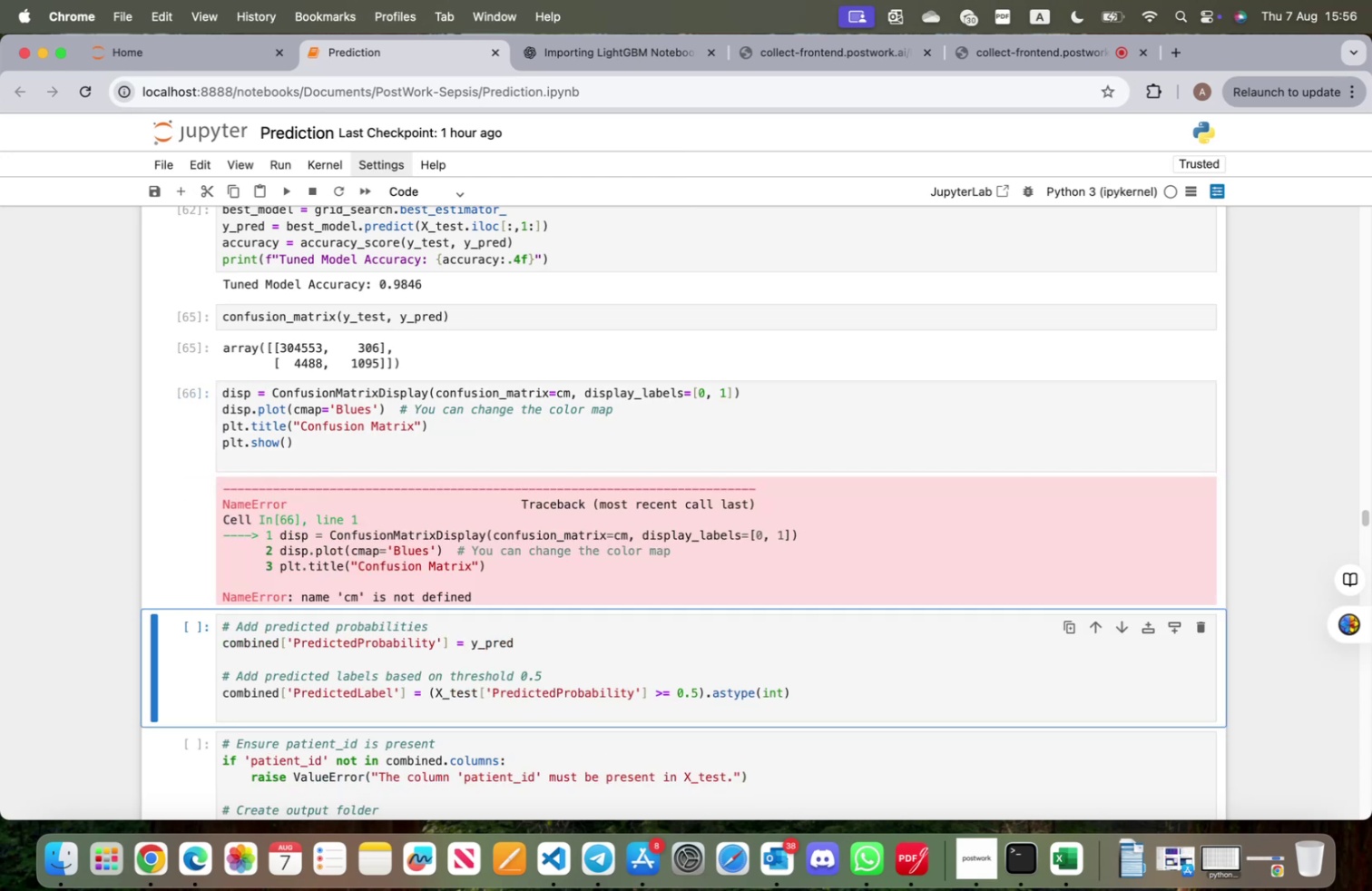 
left_click([221, 320])
 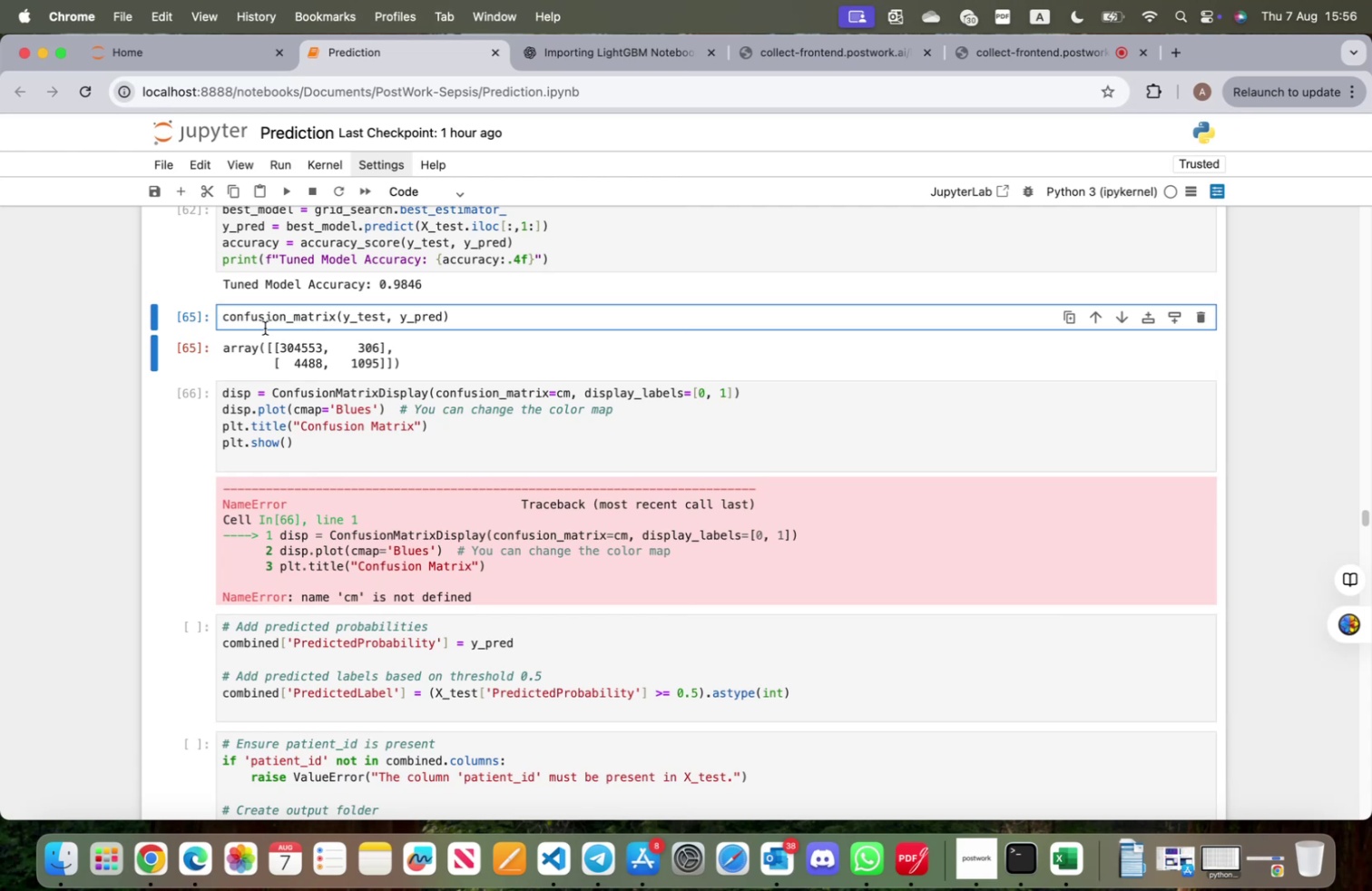 
type(cm =)
 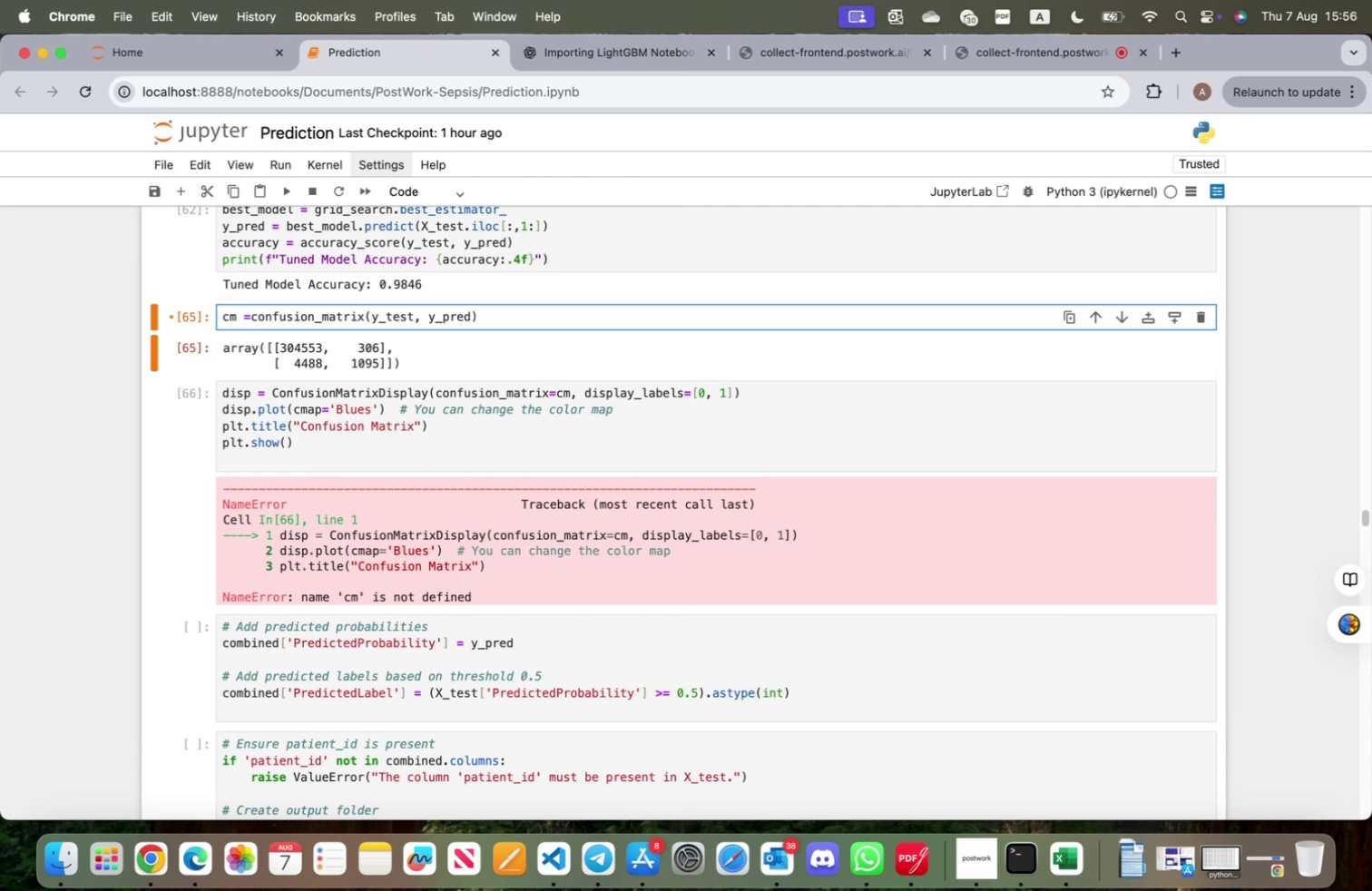 
key(Shift+Enter)
 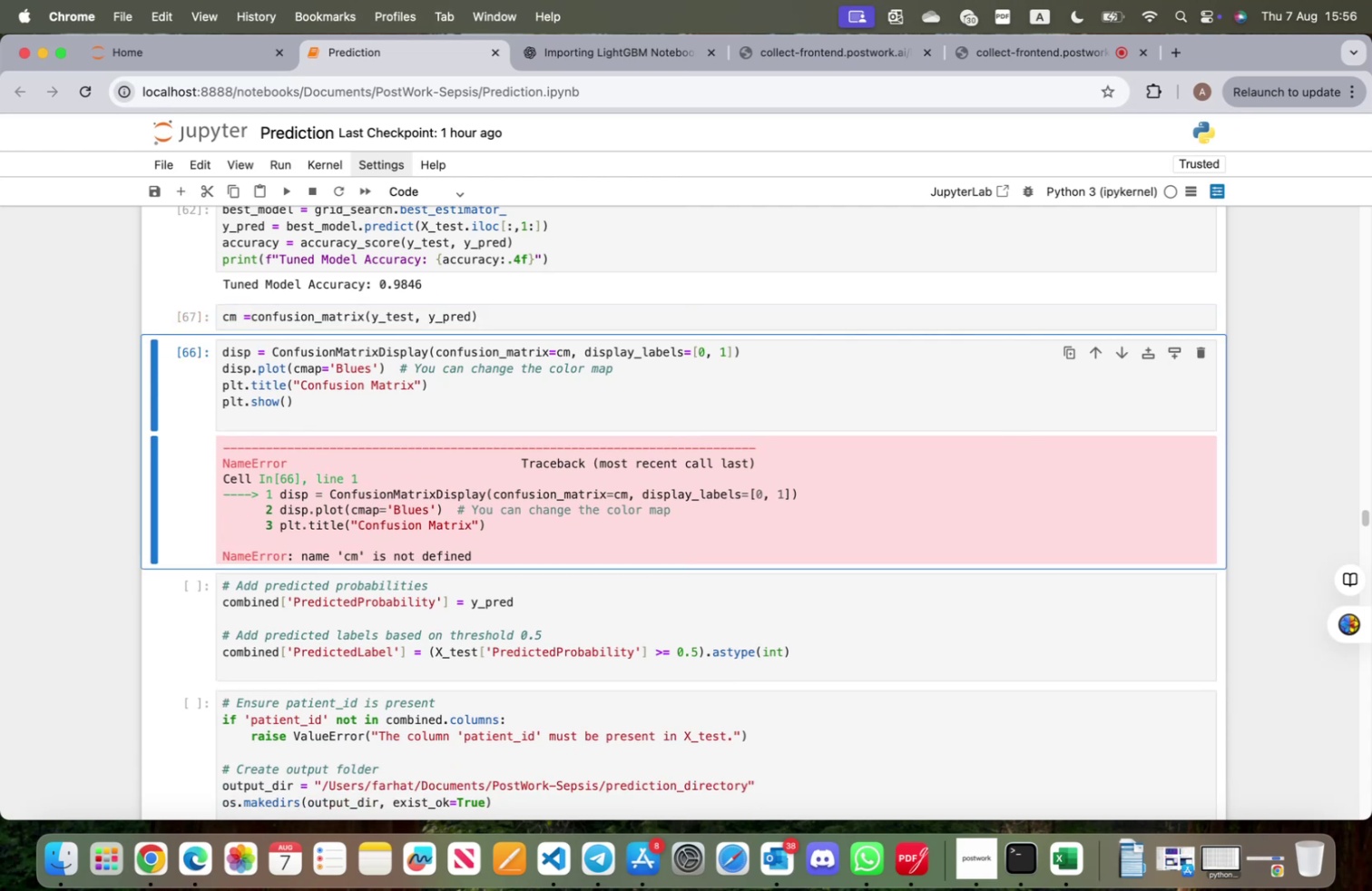 
key(Shift+Enter)
 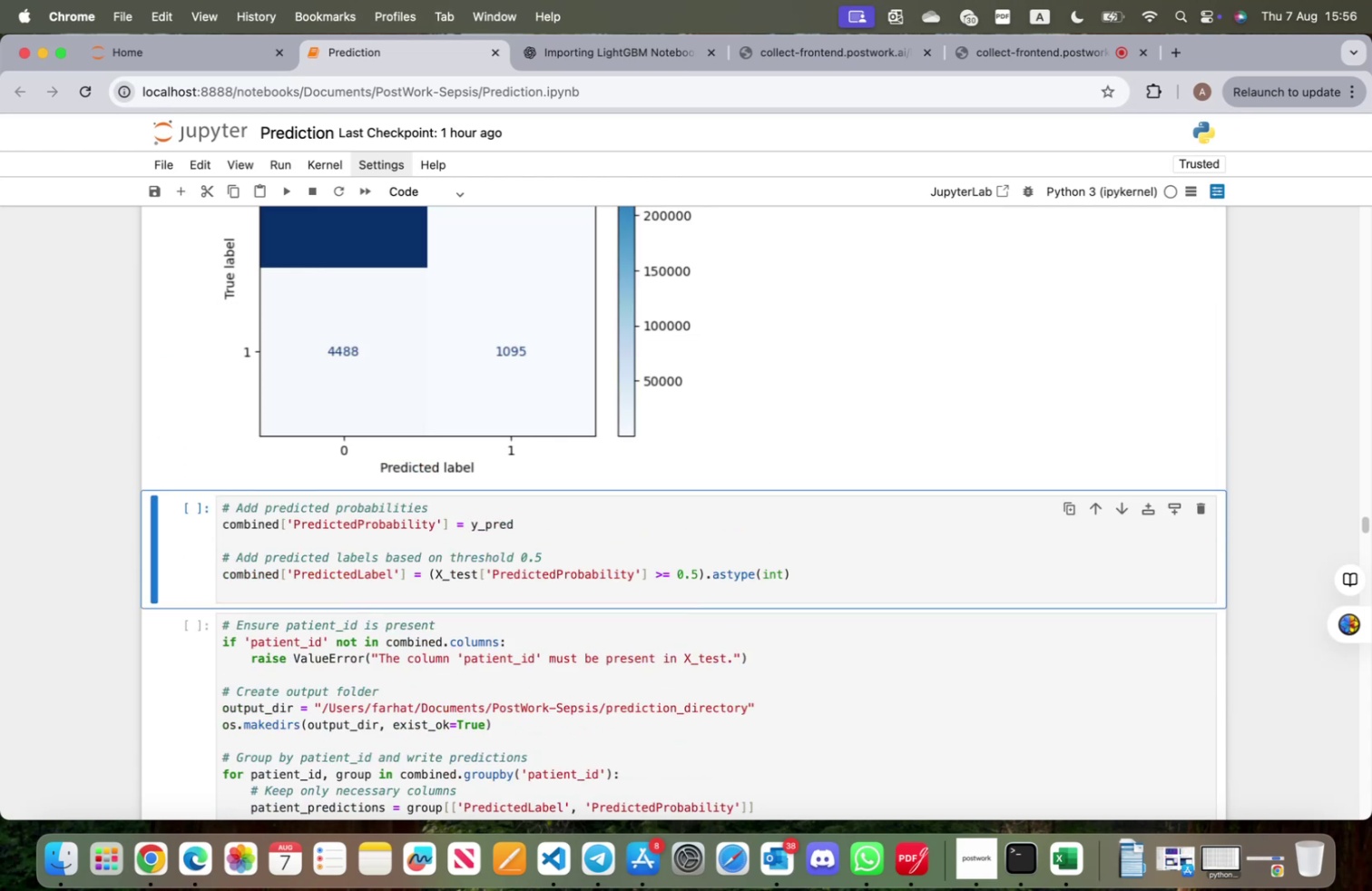 
scroll: coordinate [362, 494], scroll_direction: up, amount: 11.0
 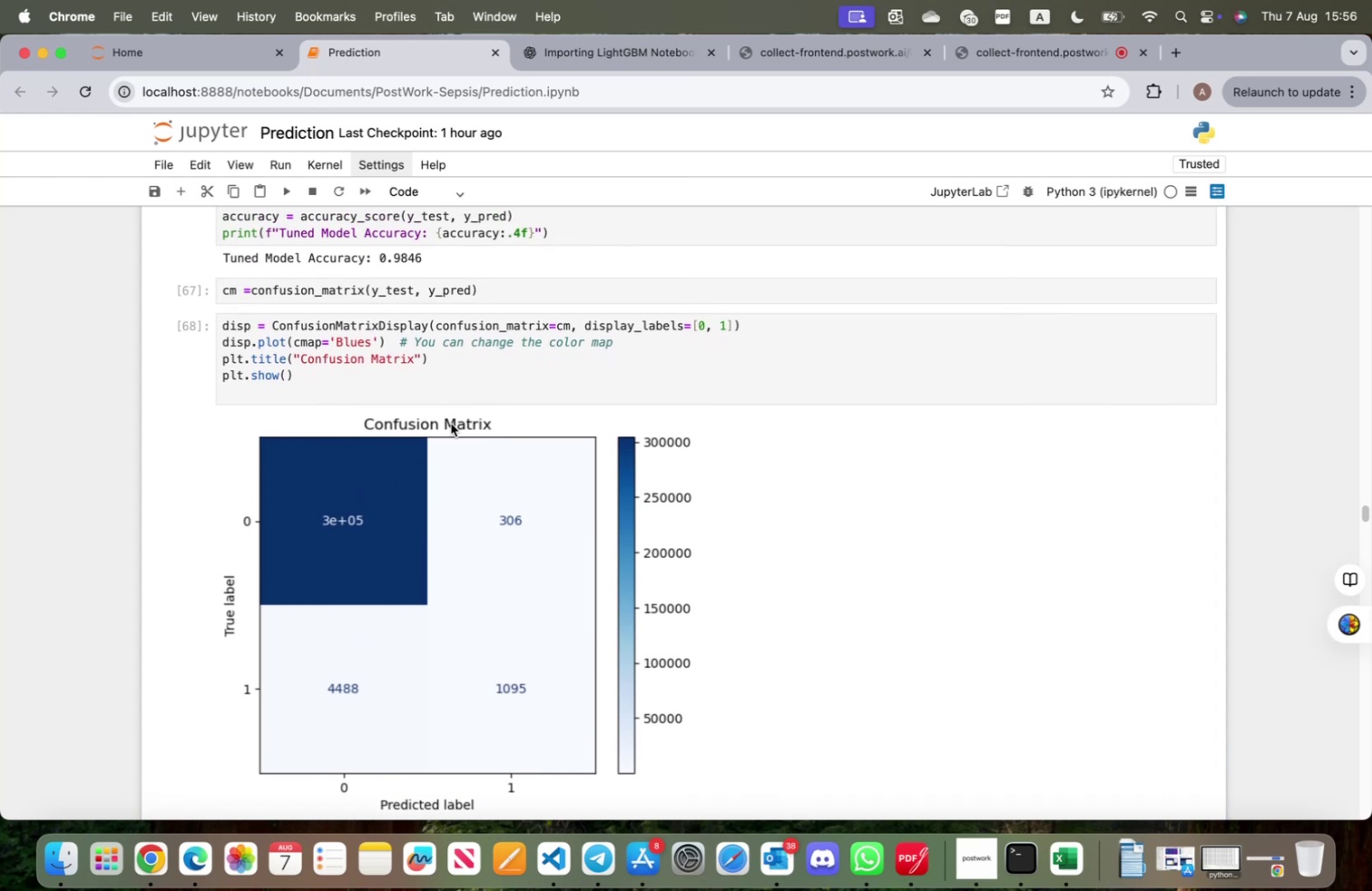 
left_click([492, 298])
 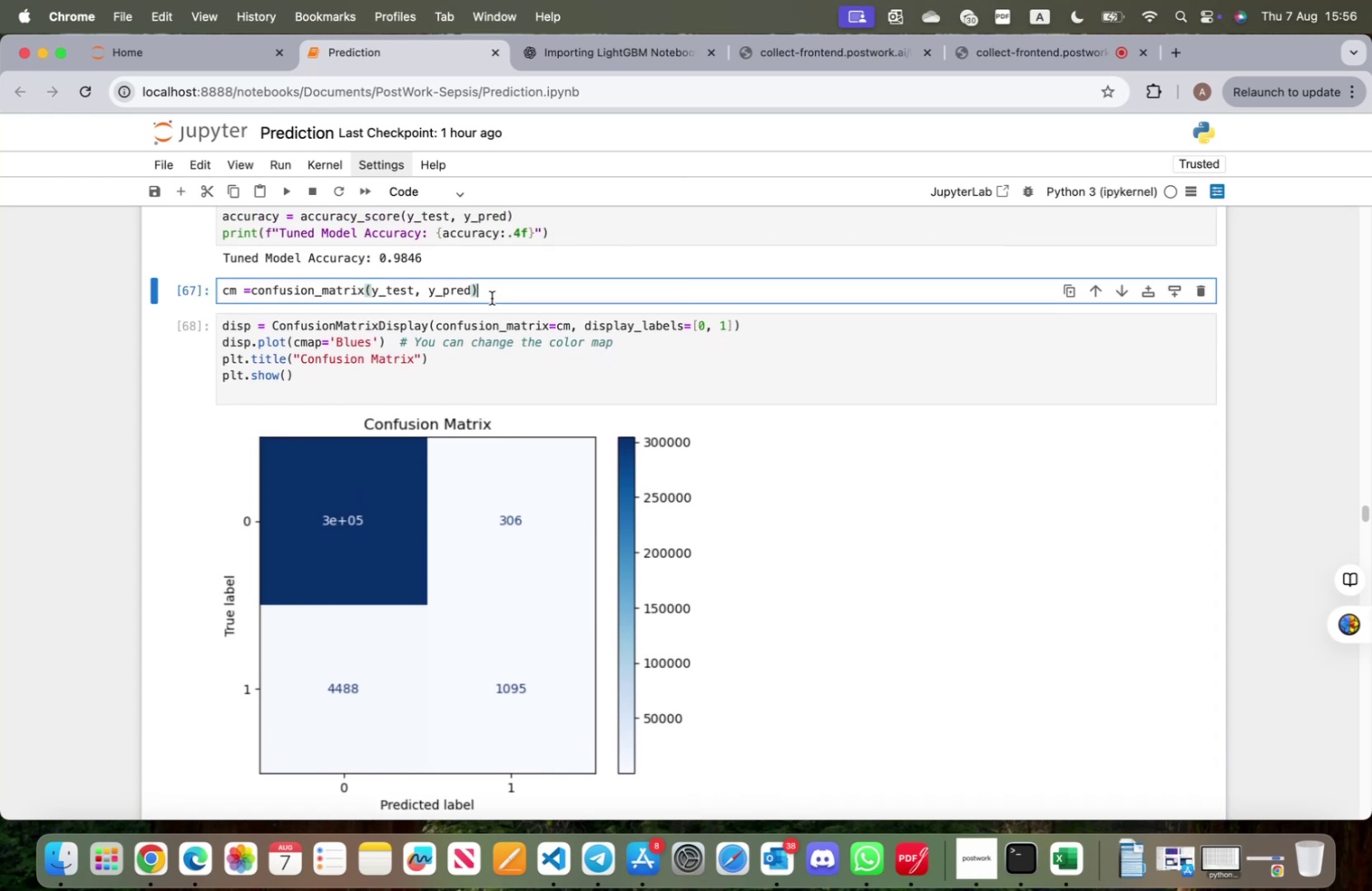 
key(Enter)
 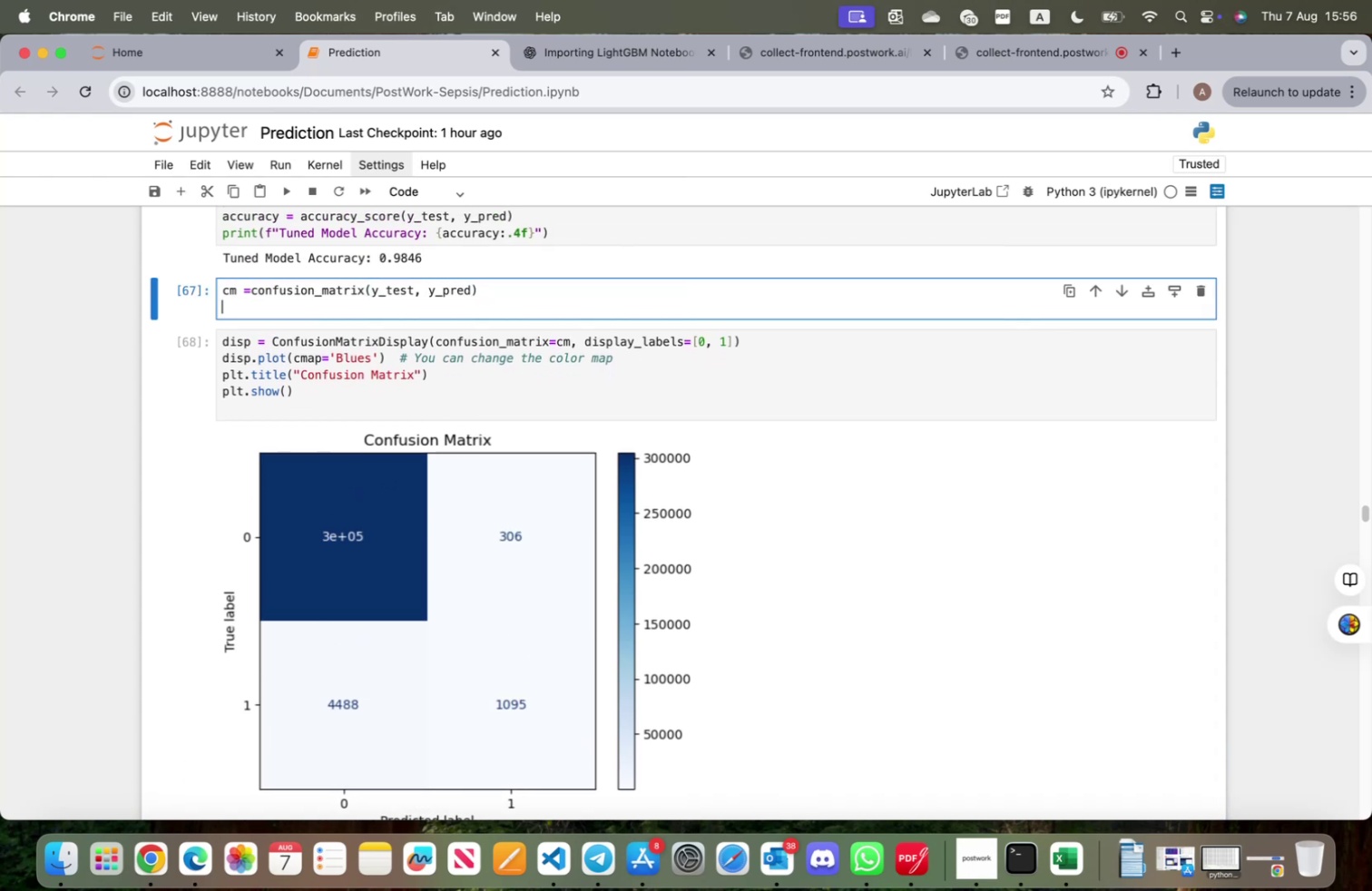 
type(cn)
key(Backspace)
type(m)
 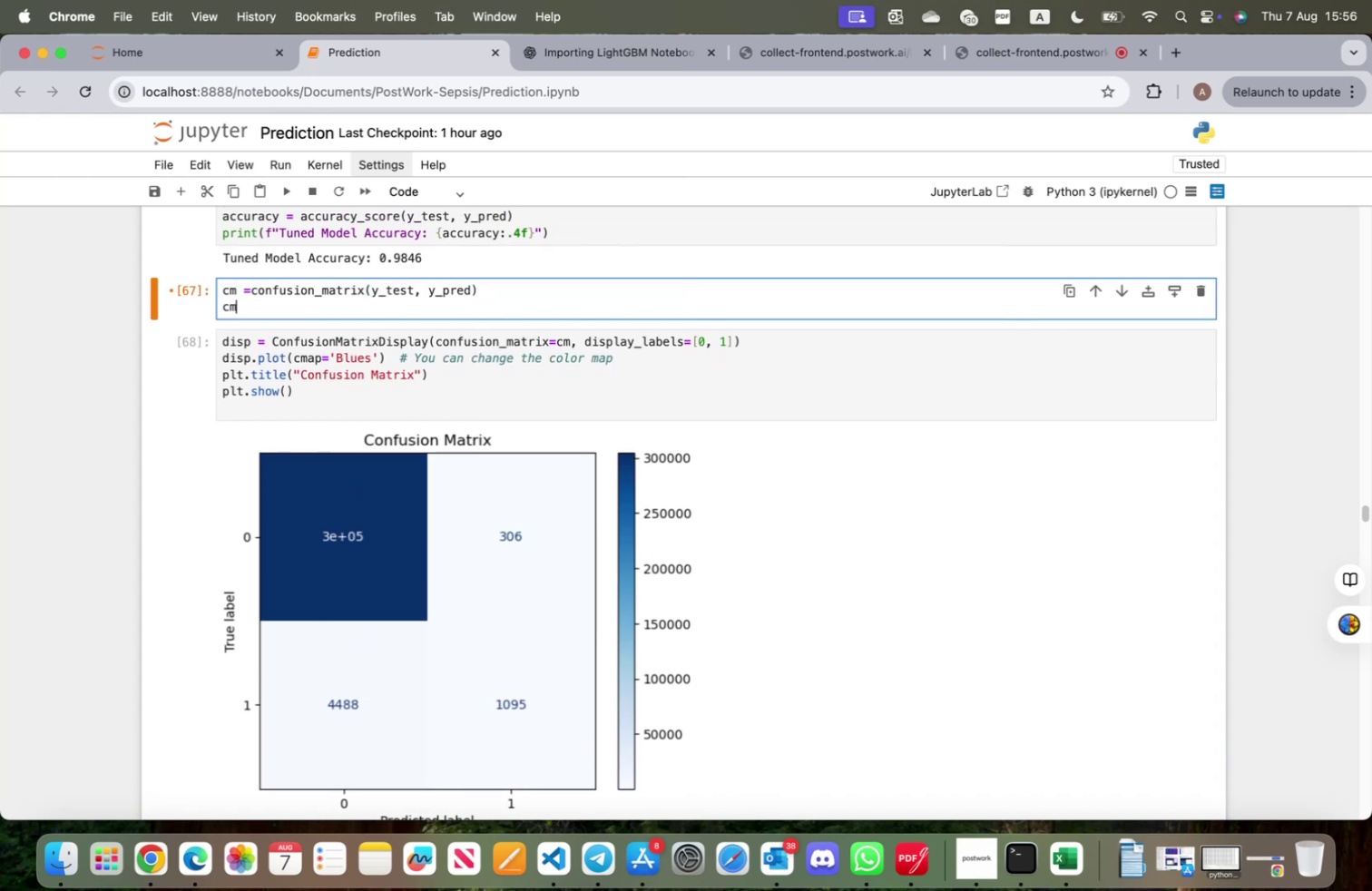 
key(Shift+Enter)
 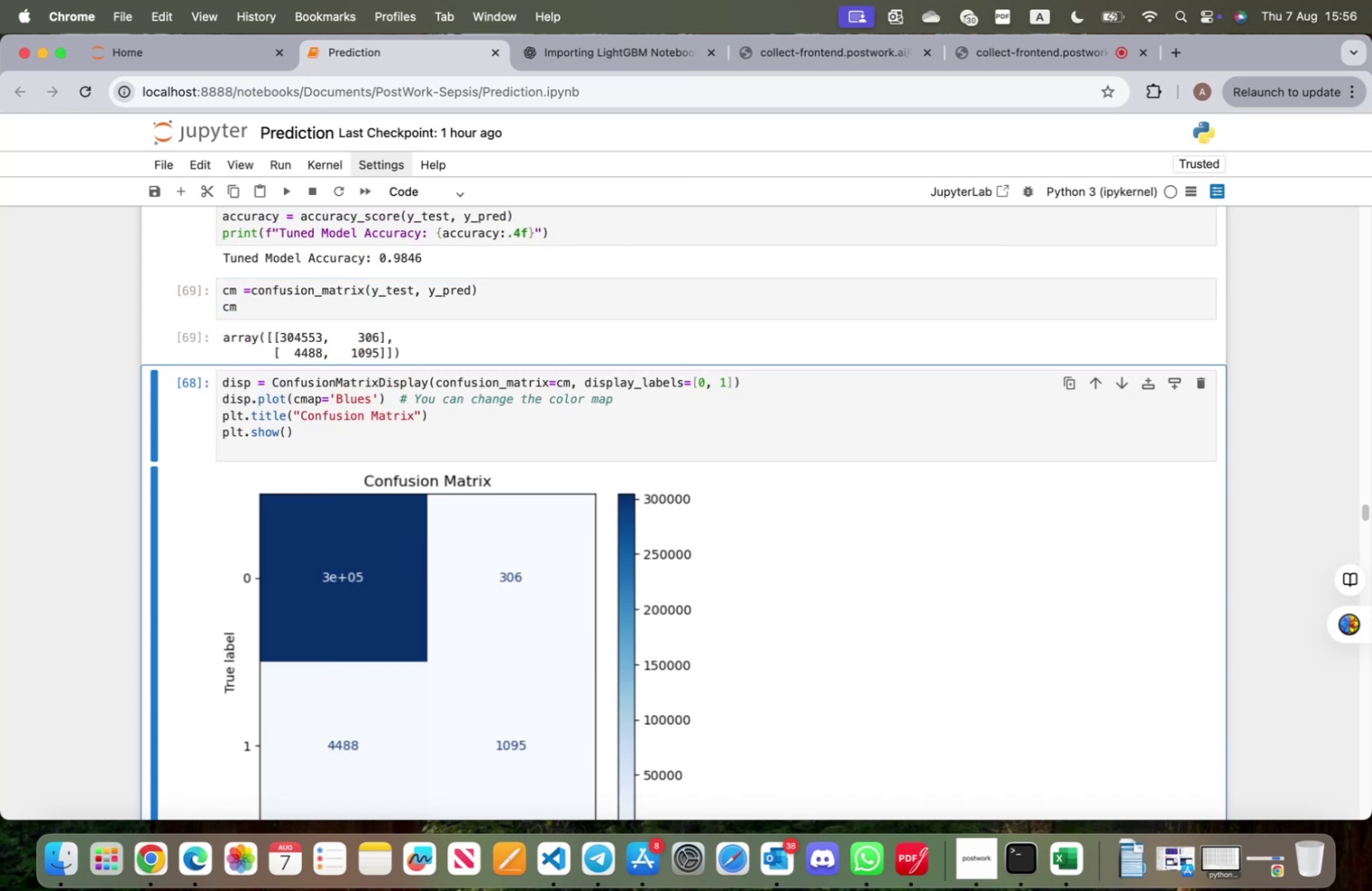 
scroll: coordinate [543, 411], scroll_direction: down, amount: 6.0
 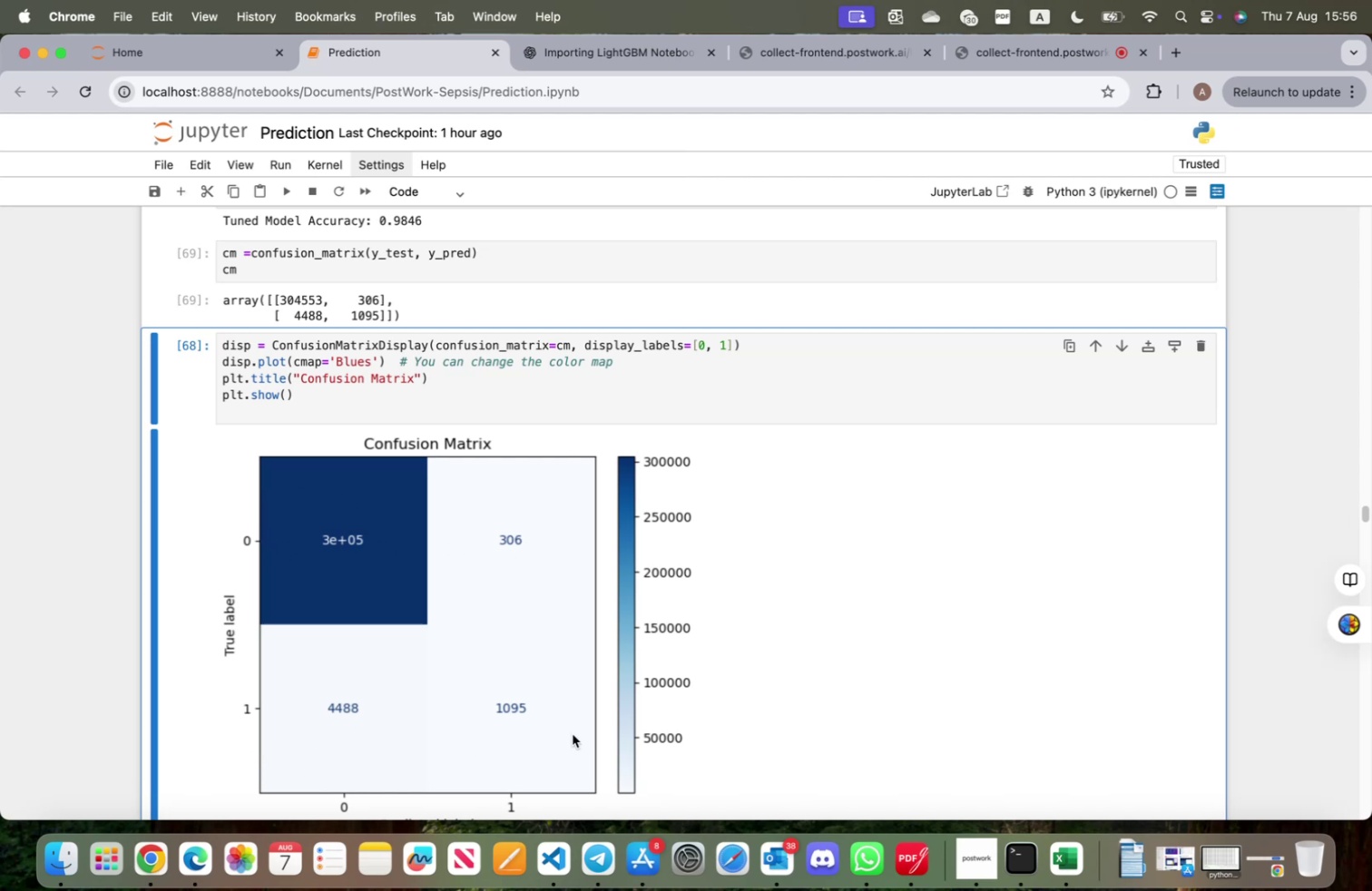 
wait(19.31)
 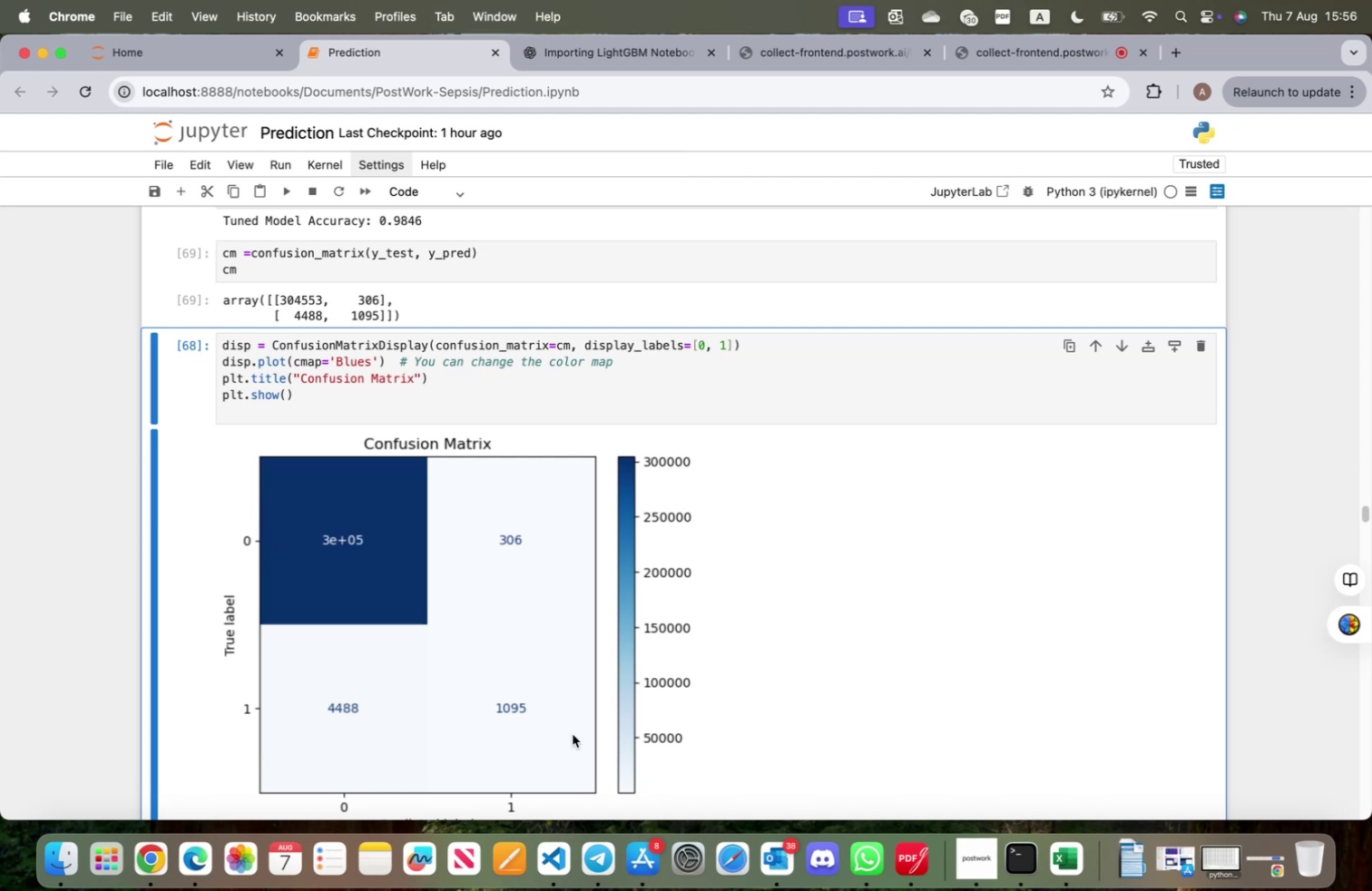 
scroll: coordinate [407, 616], scroll_direction: up, amount: 16.0
 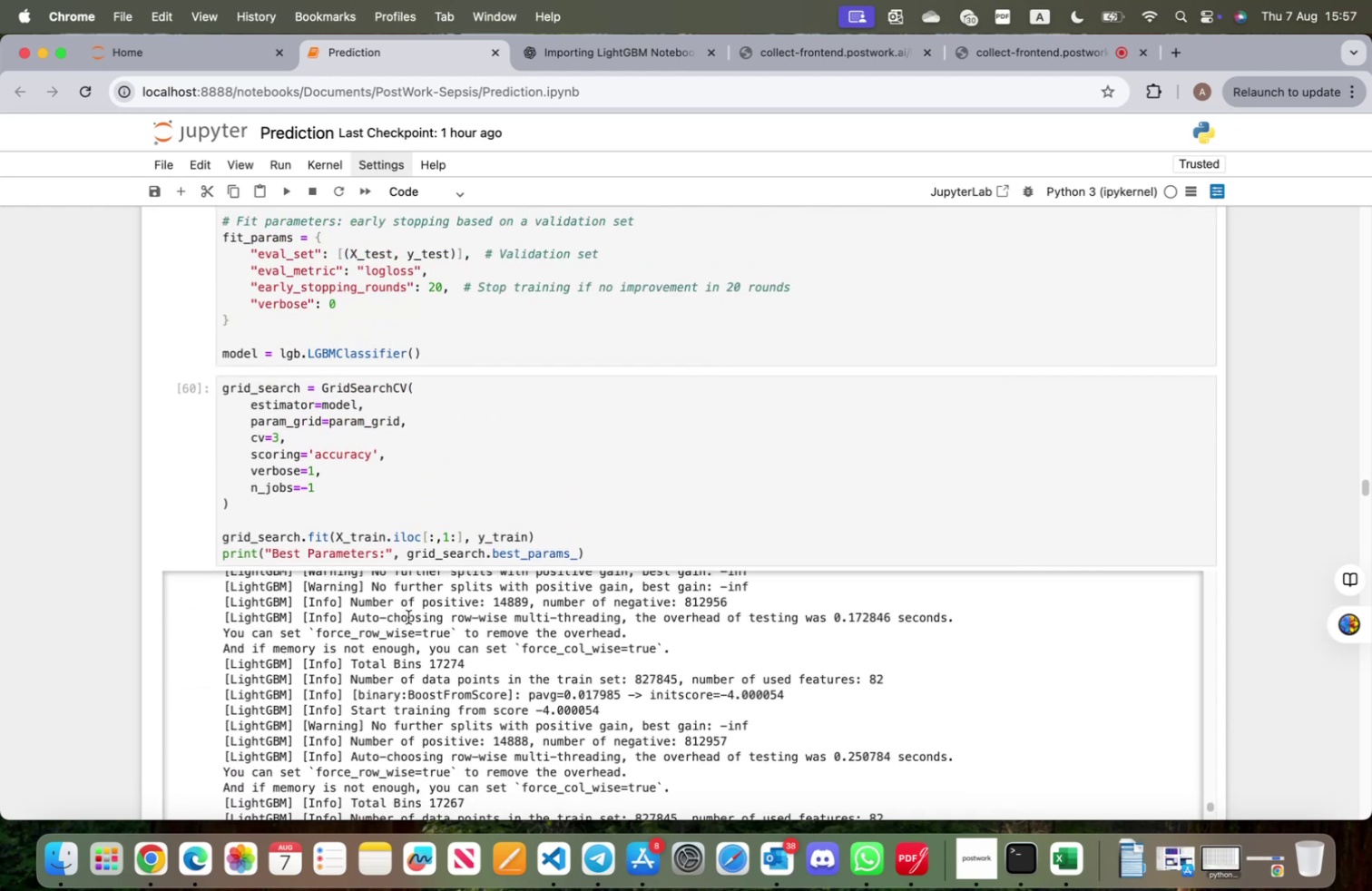 
scroll: coordinate [720, 571], scroll_direction: down, amount: 39.0
 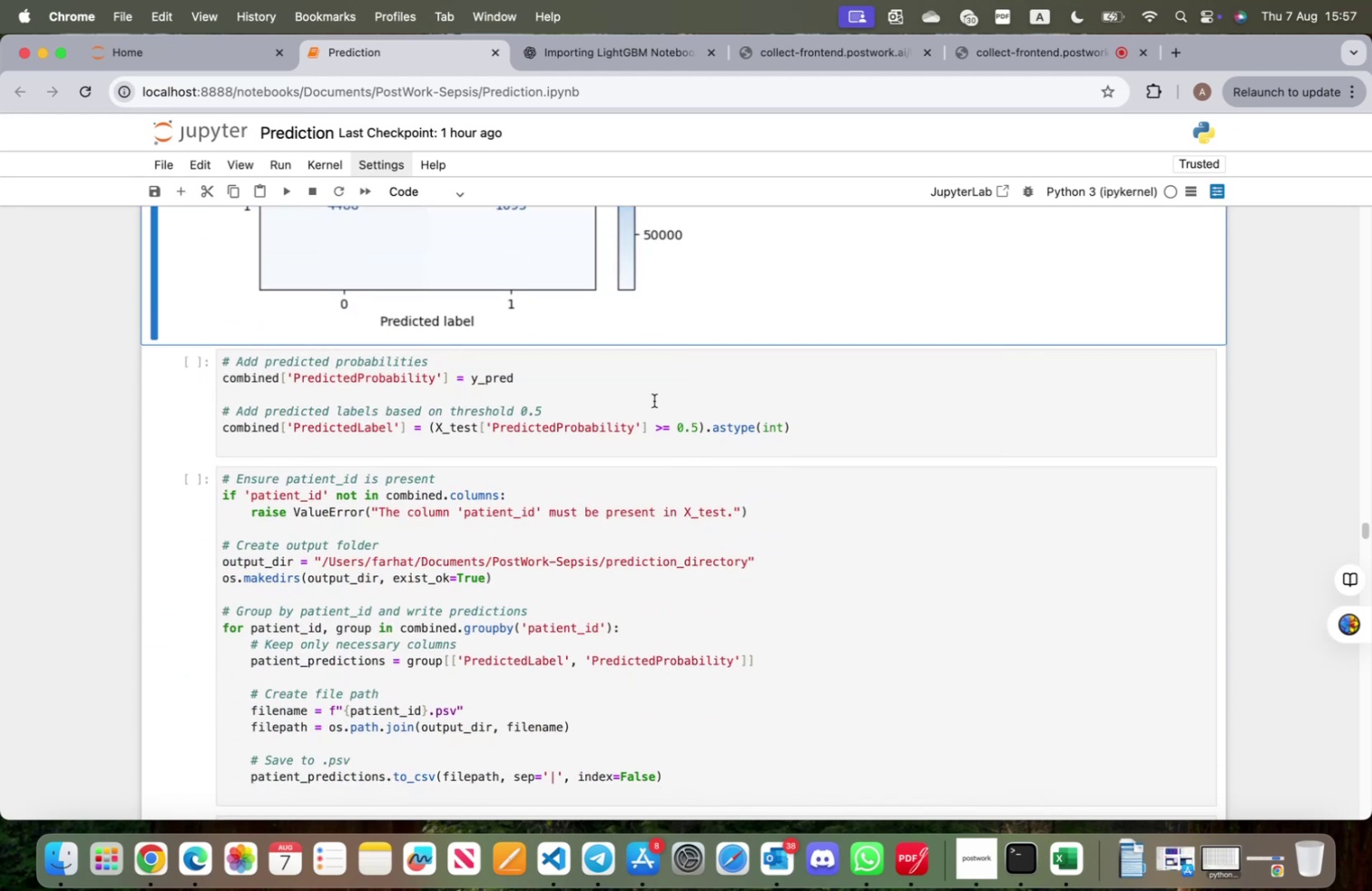 
left_click([654, 399])
 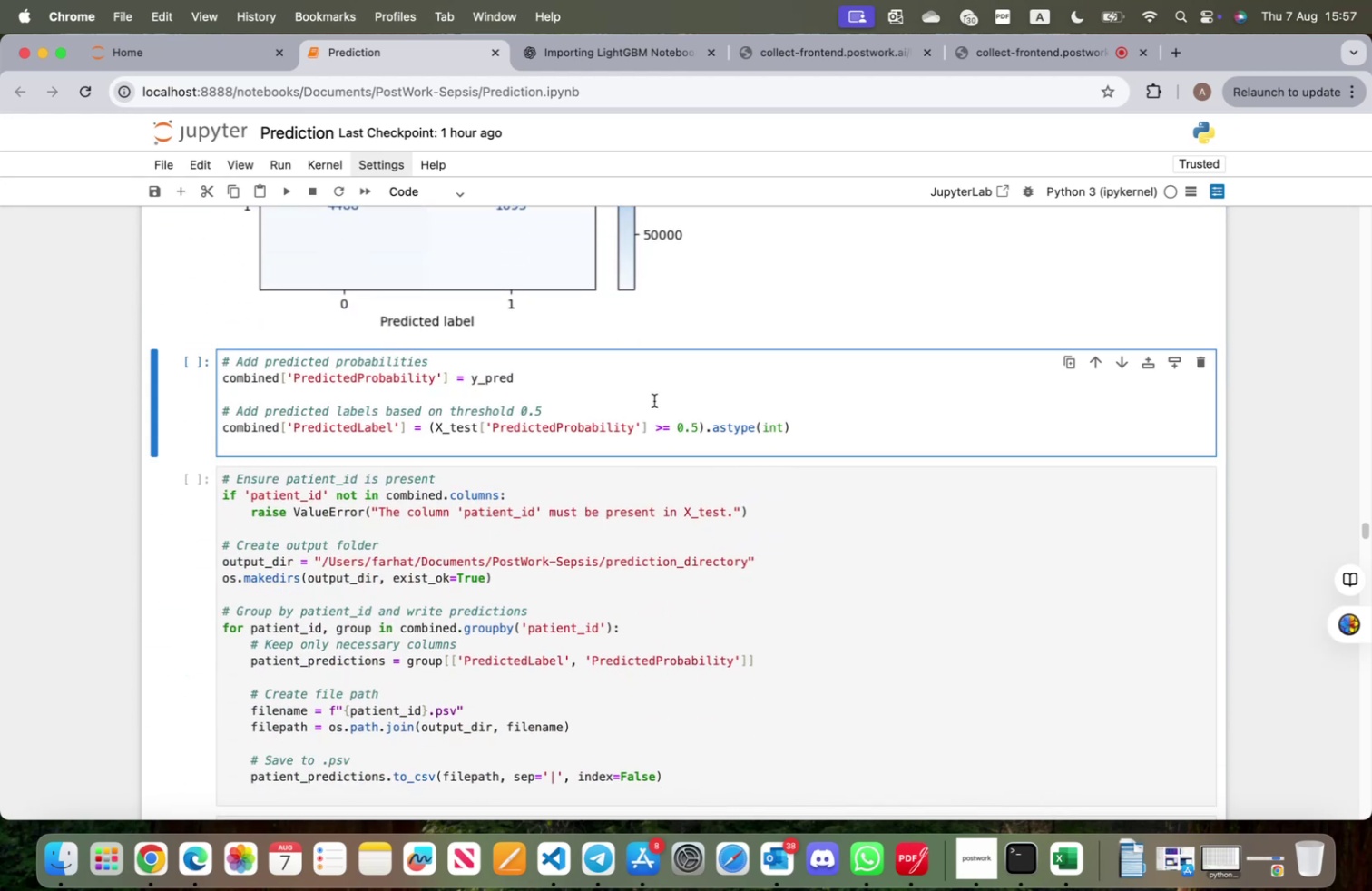 
scroll: coordinate [655, 408], scroll_direction: up, amount: 17.0
 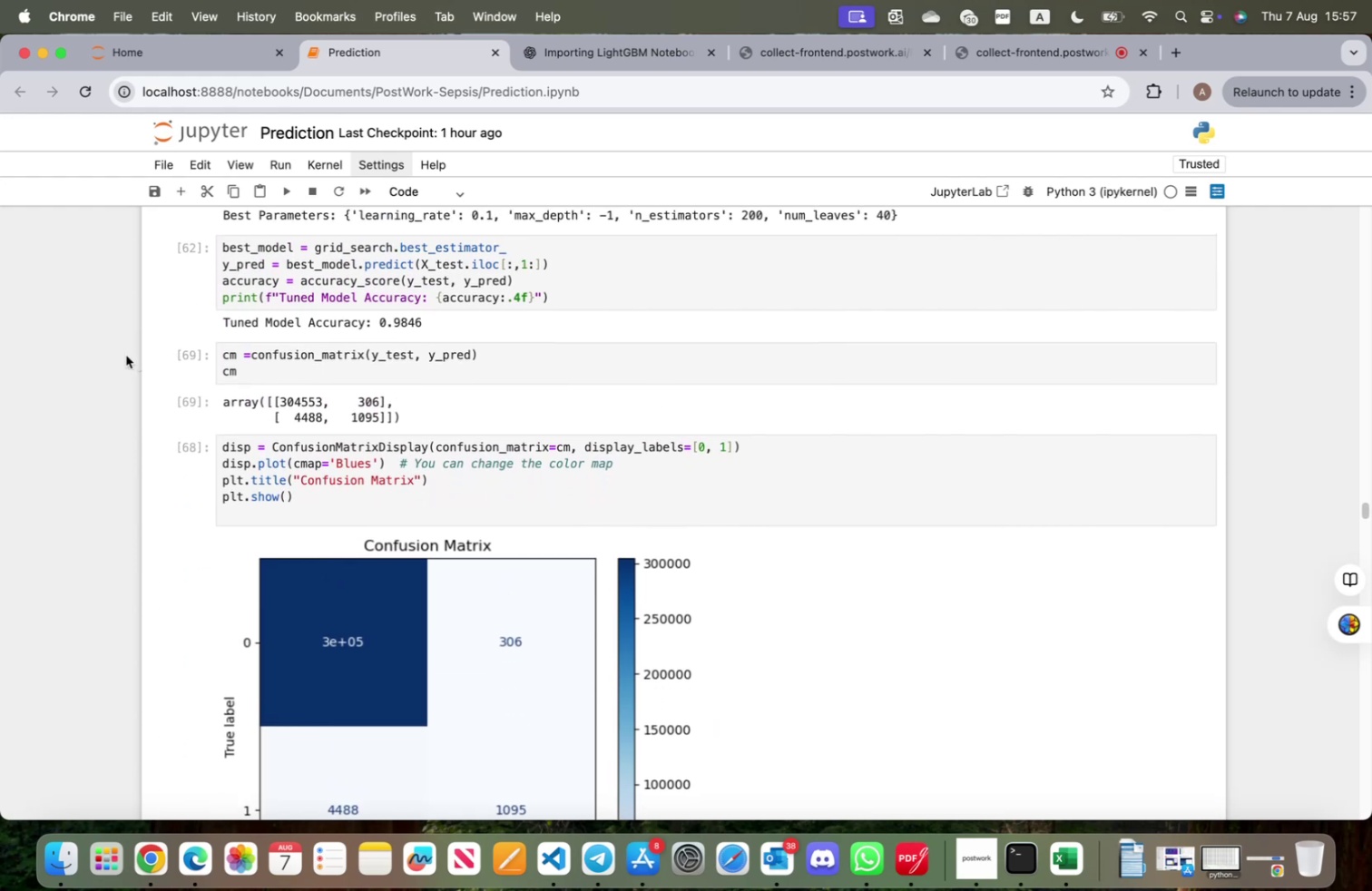 
left_click([184, 377])
 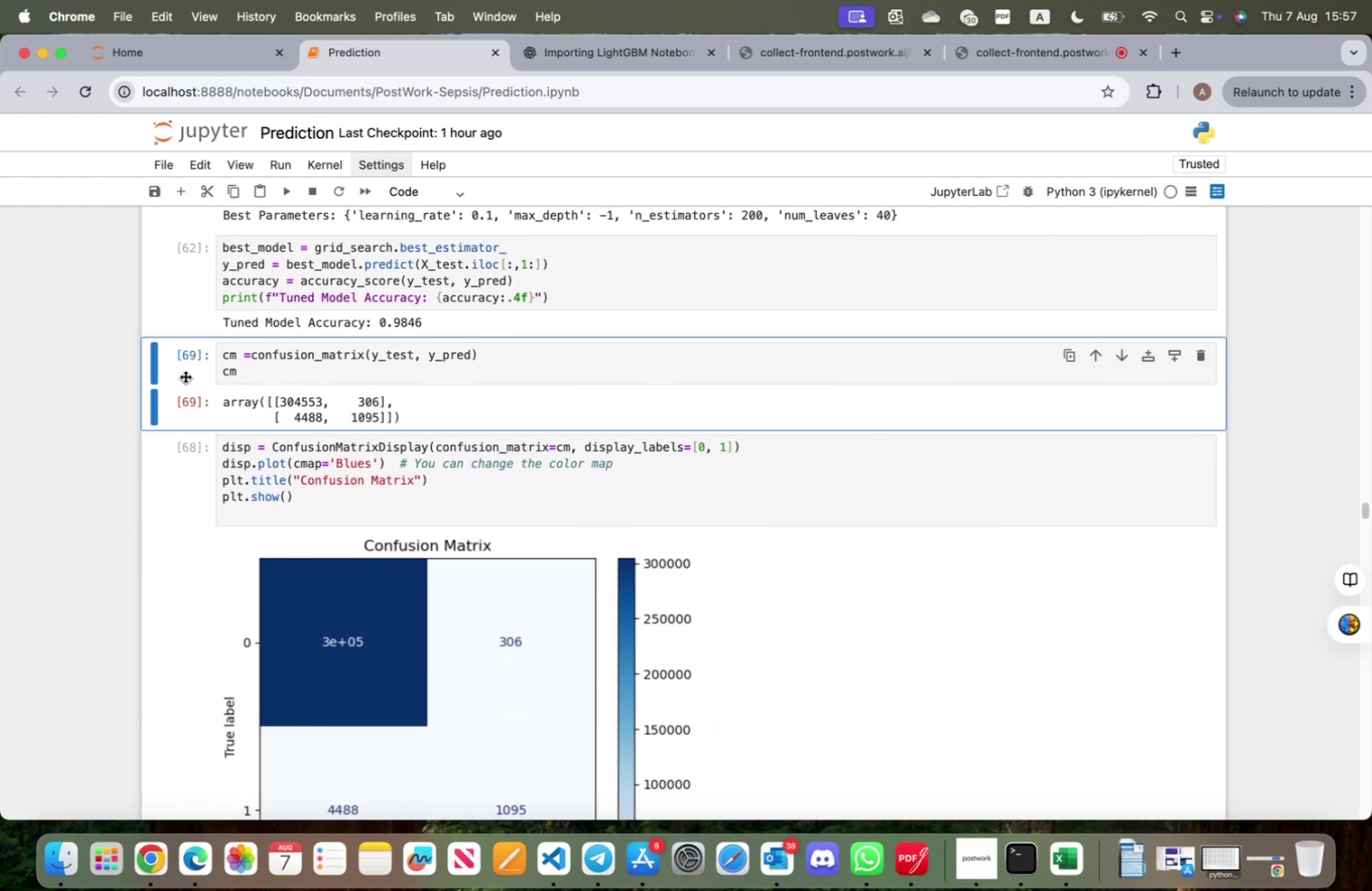 
key(A)
 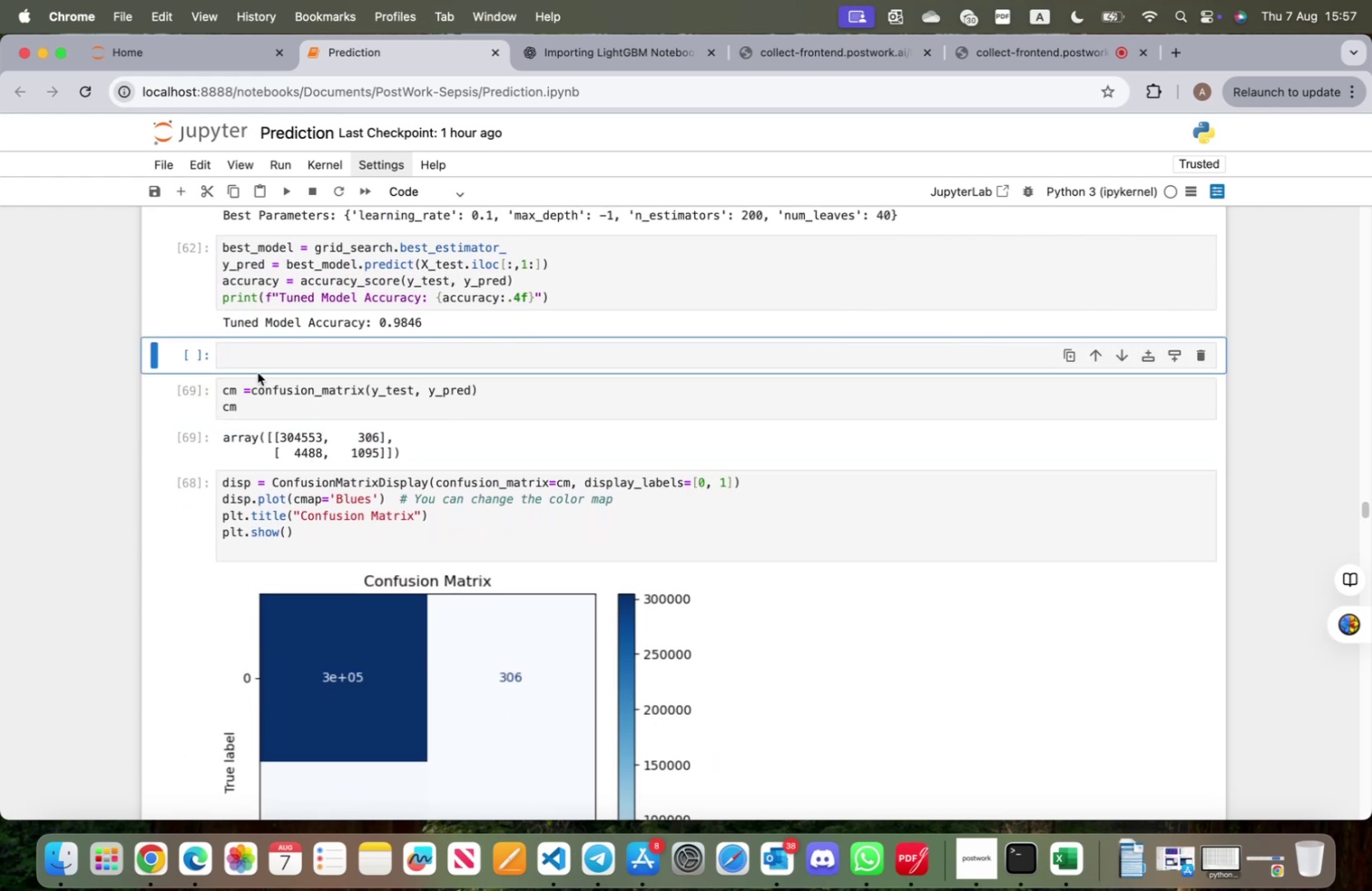 
left_click([279, 360])
 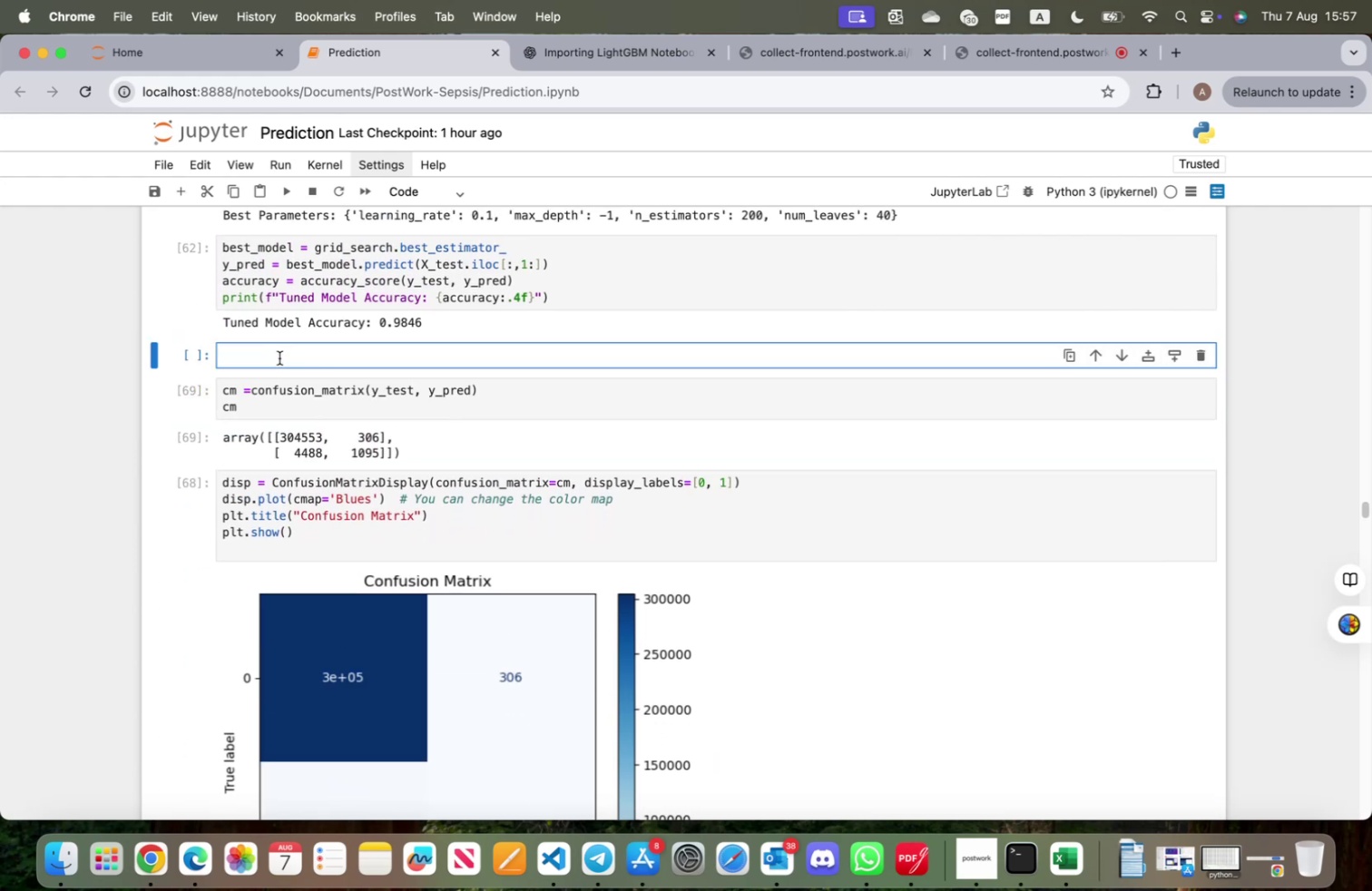 
type(y_preed)
key(Backspace)
key(Backspace)
type(d)
 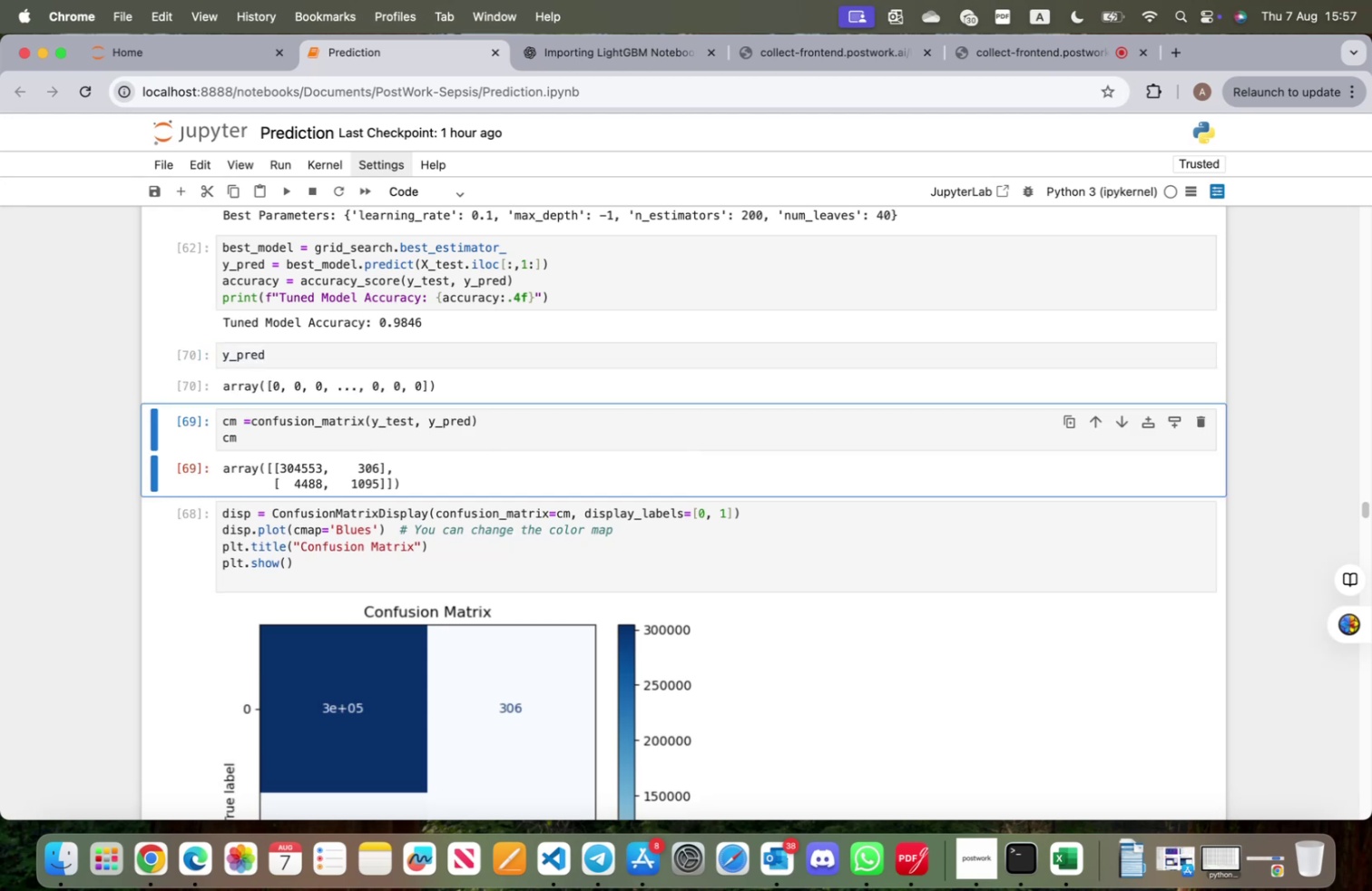 
 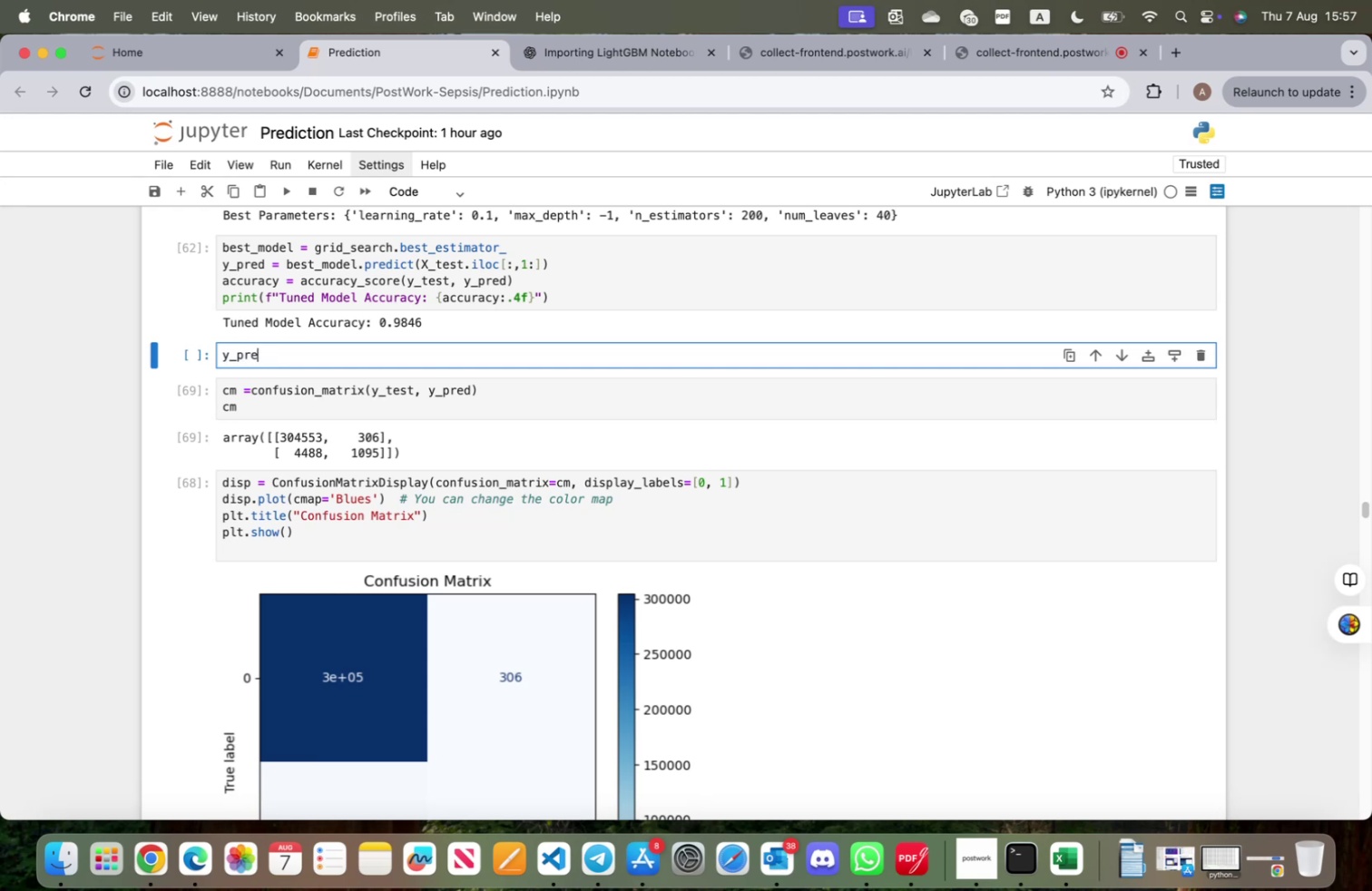 
key(Shift+Enter)
 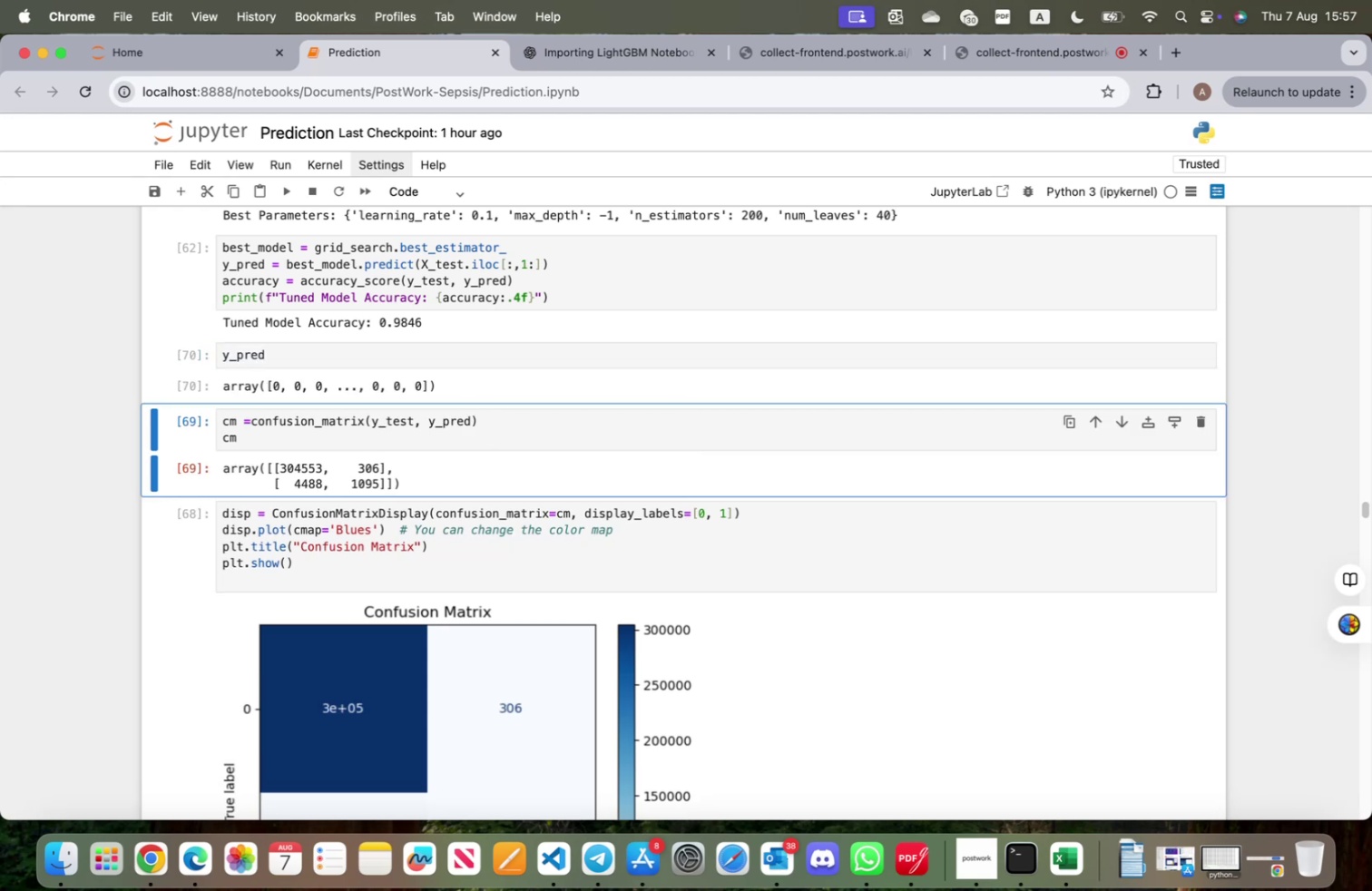 
wait(10.66)
 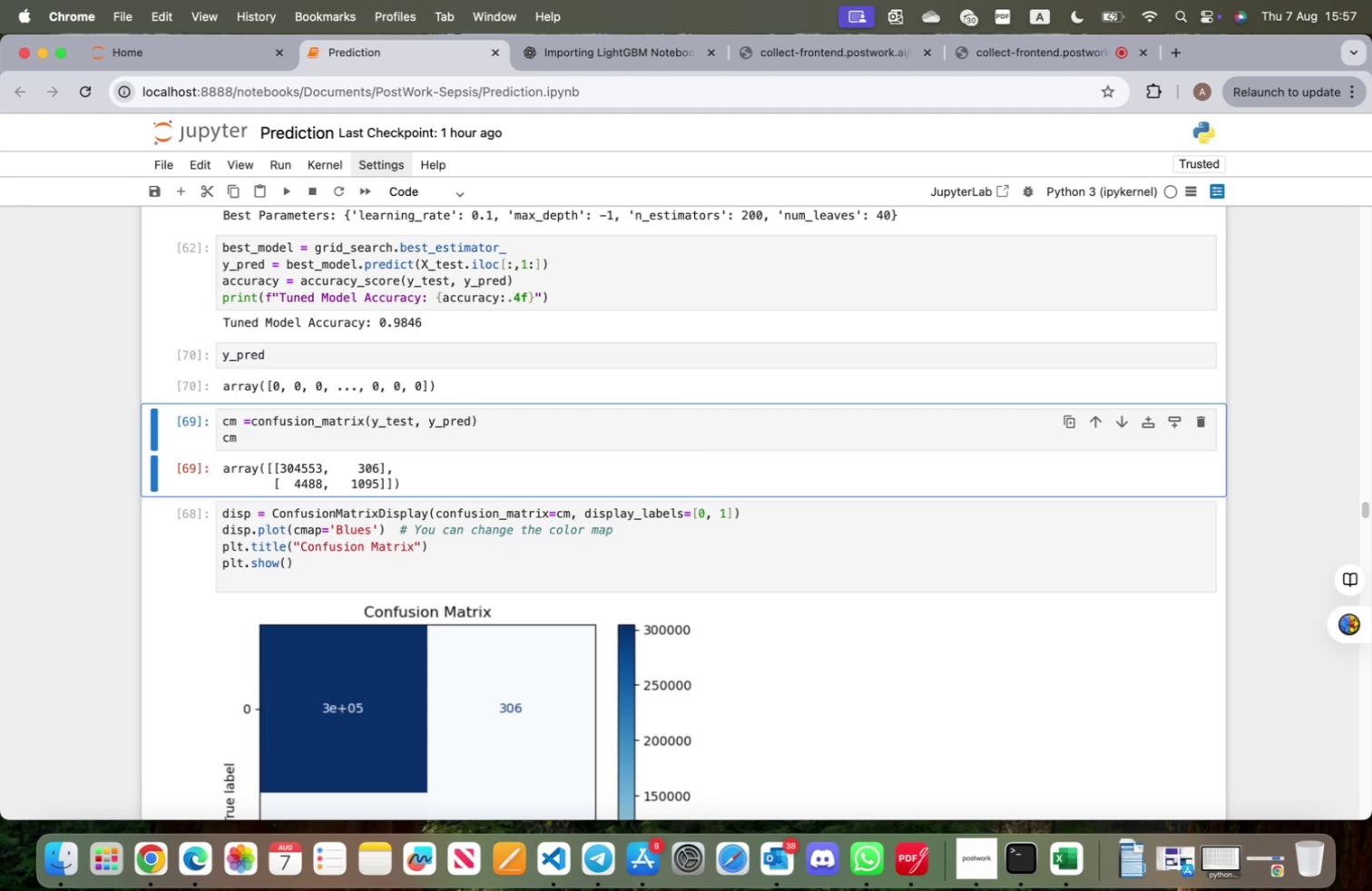 
left_click([618, 64])
 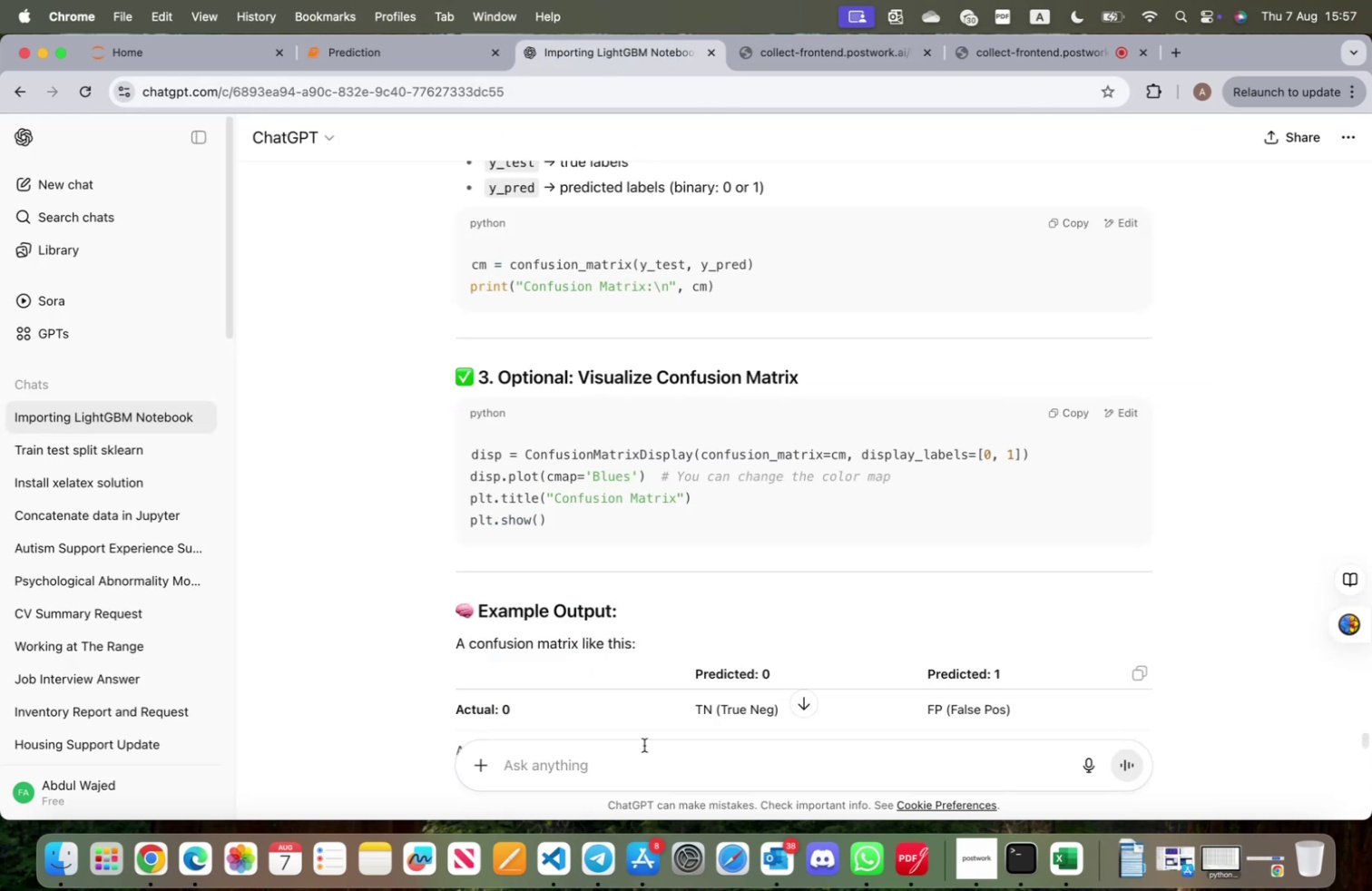 
left_click([643, 749])
 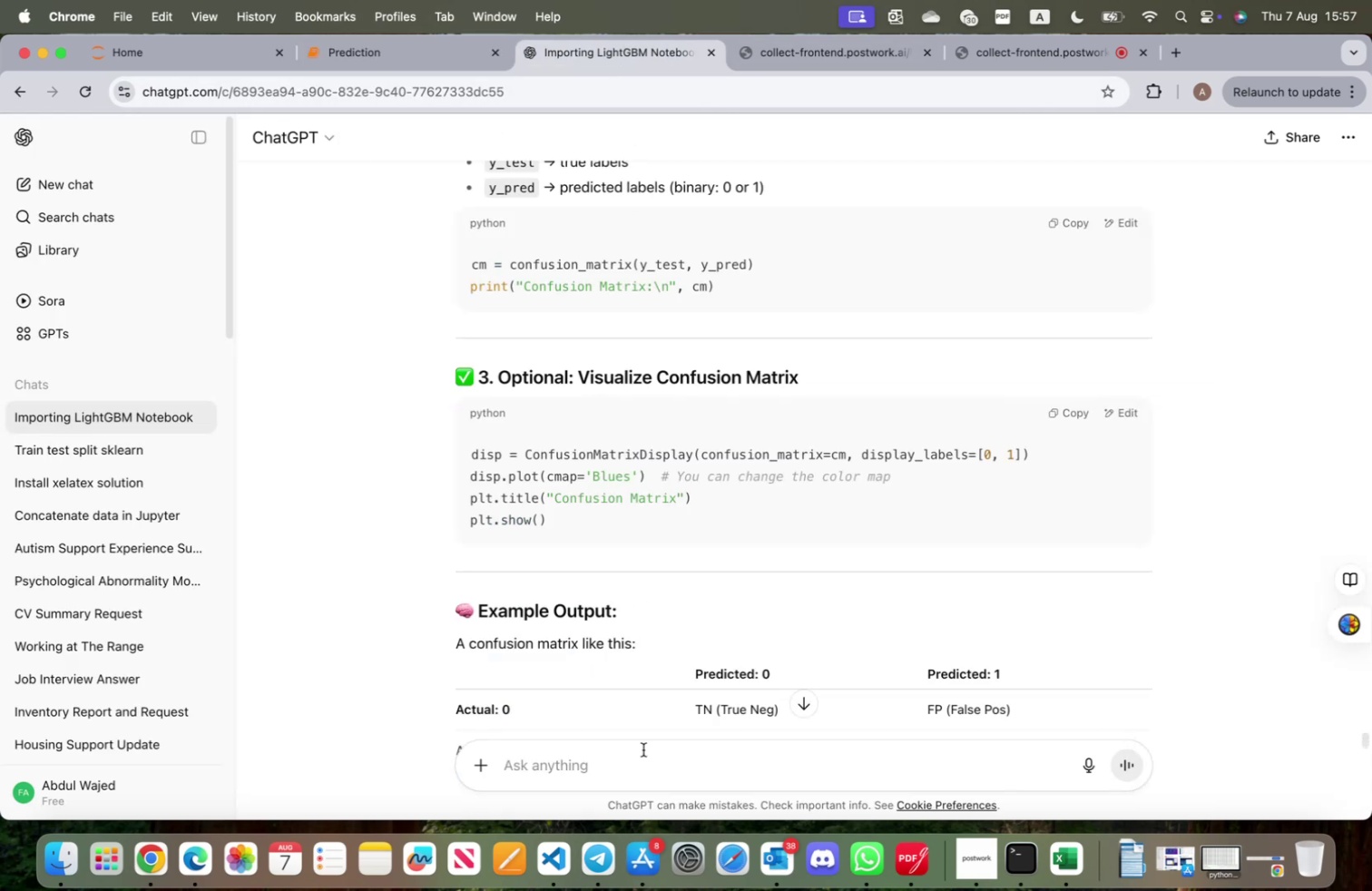 
type(how ot g)
key(Backspace)
key(Backspace)
key(Backspace)
key(Backspace)
type(to get eh)
key(Backspace)
key(Backspace)
type(the probabli)
key(Backspace)
key(Backspace)
type(ility from a lightgbm classifier)
 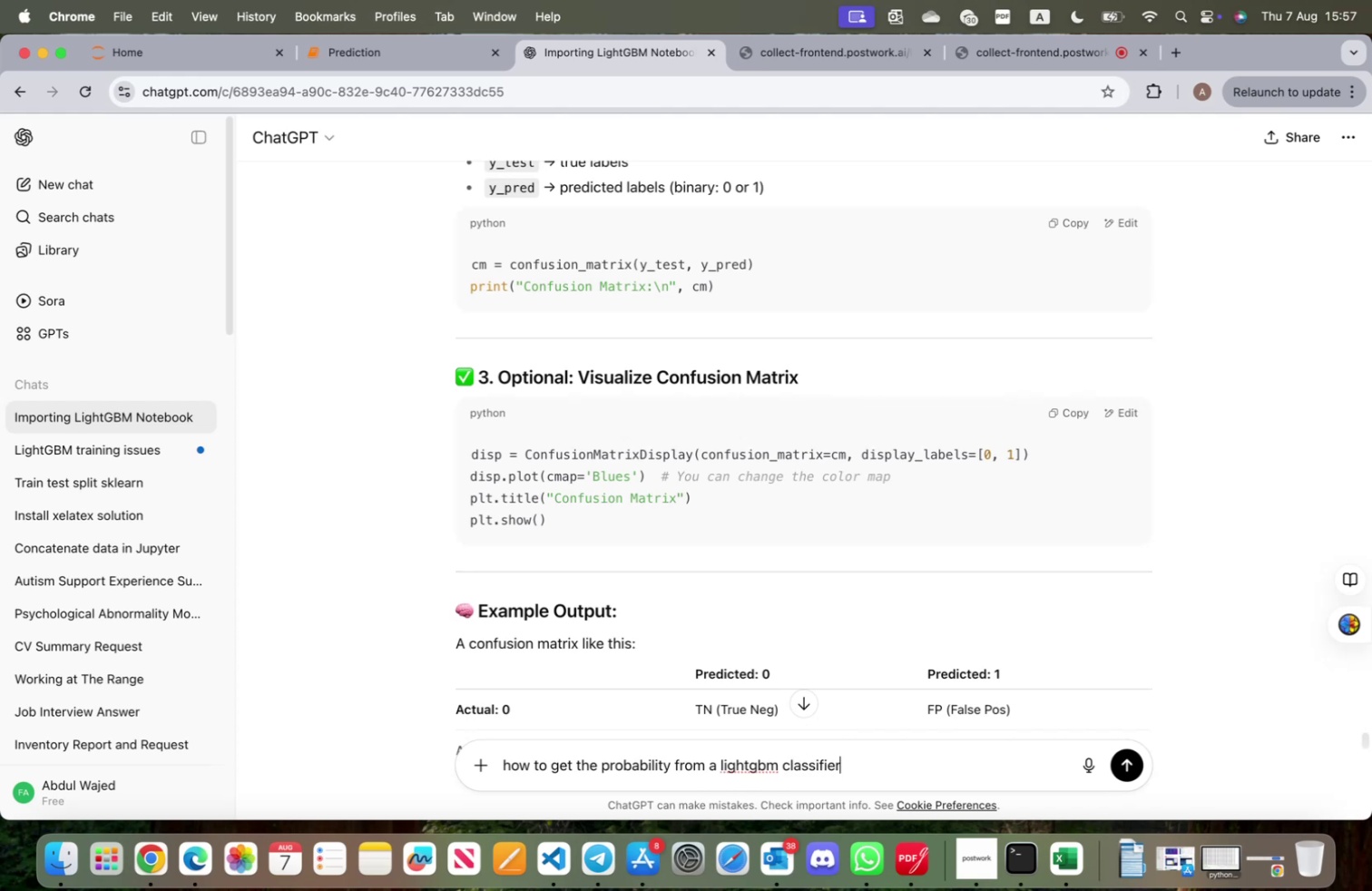 
key(Enter)
 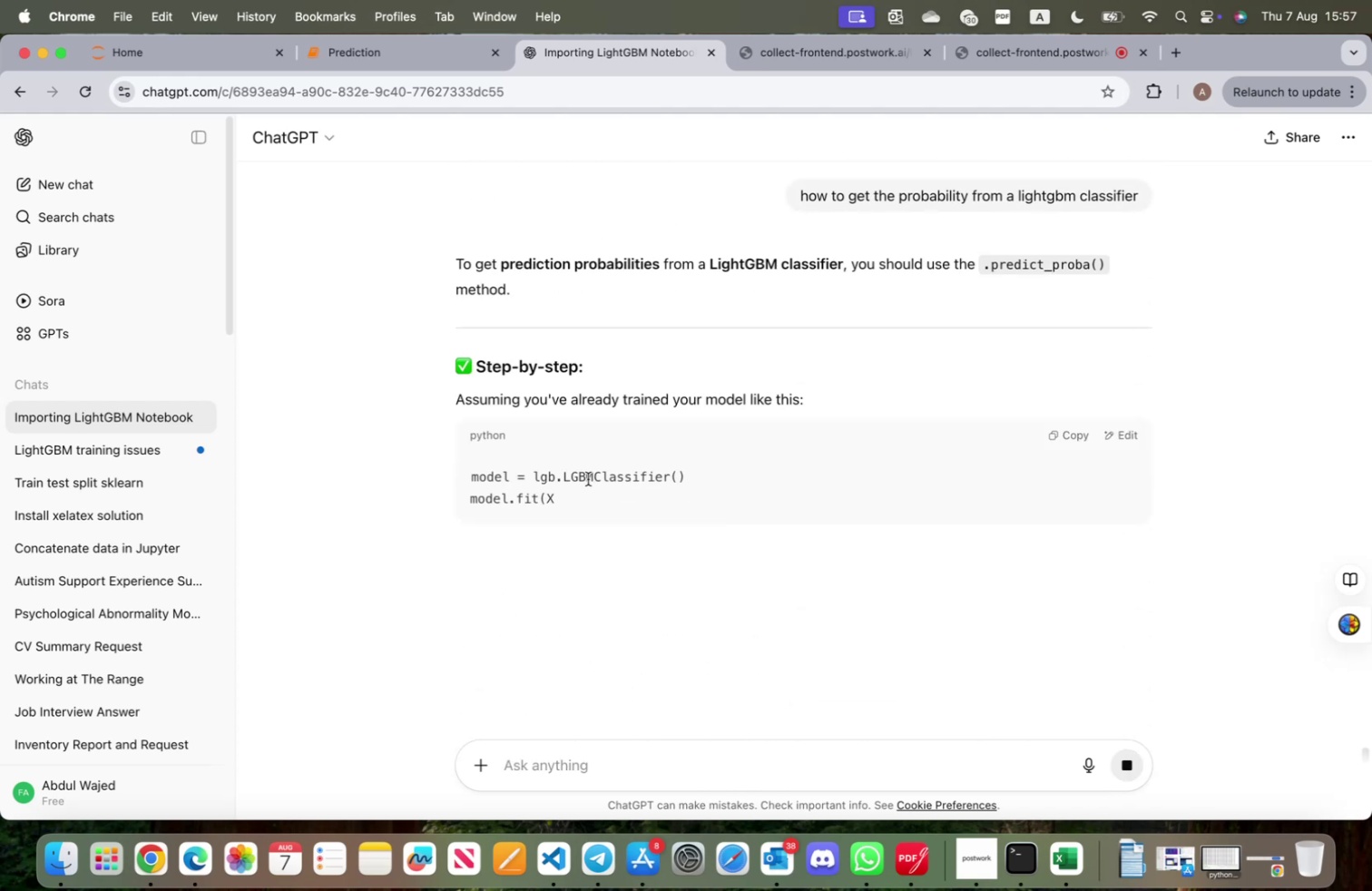 
wait(6.54)
 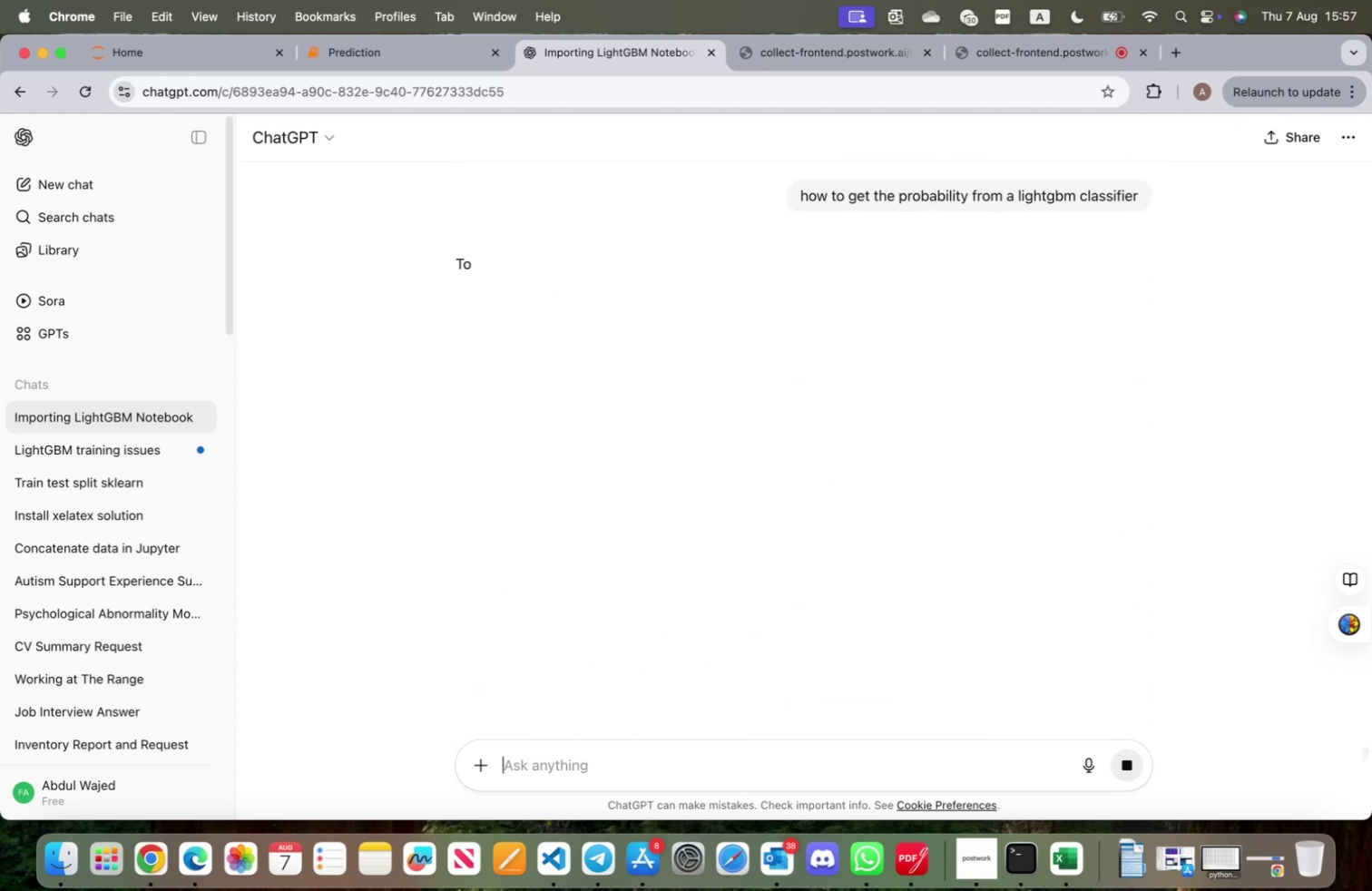 
scroll: coordinate [577, 537], scroll_direction: down, amount: 7.0
 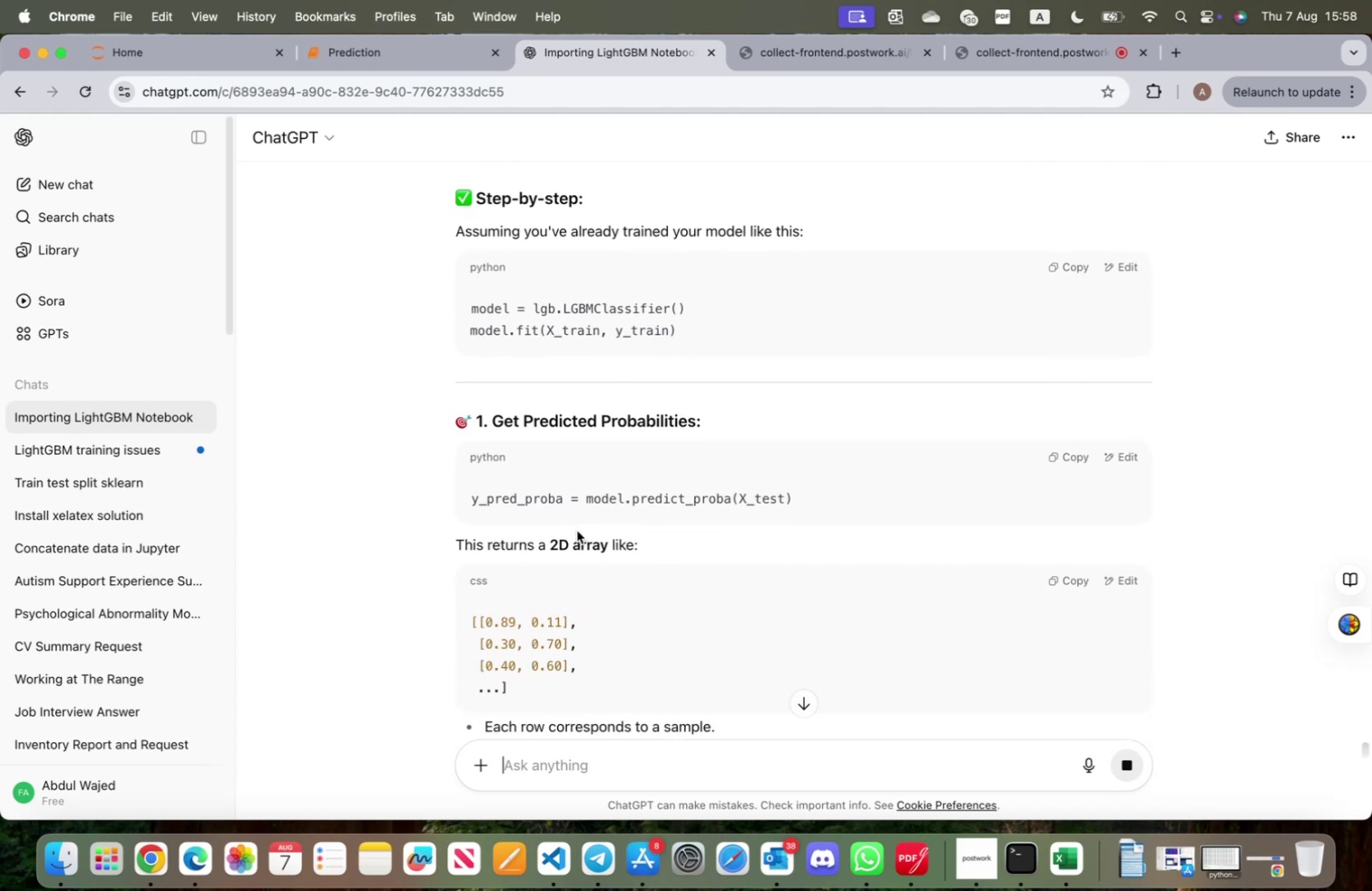 
wait(5.75)
 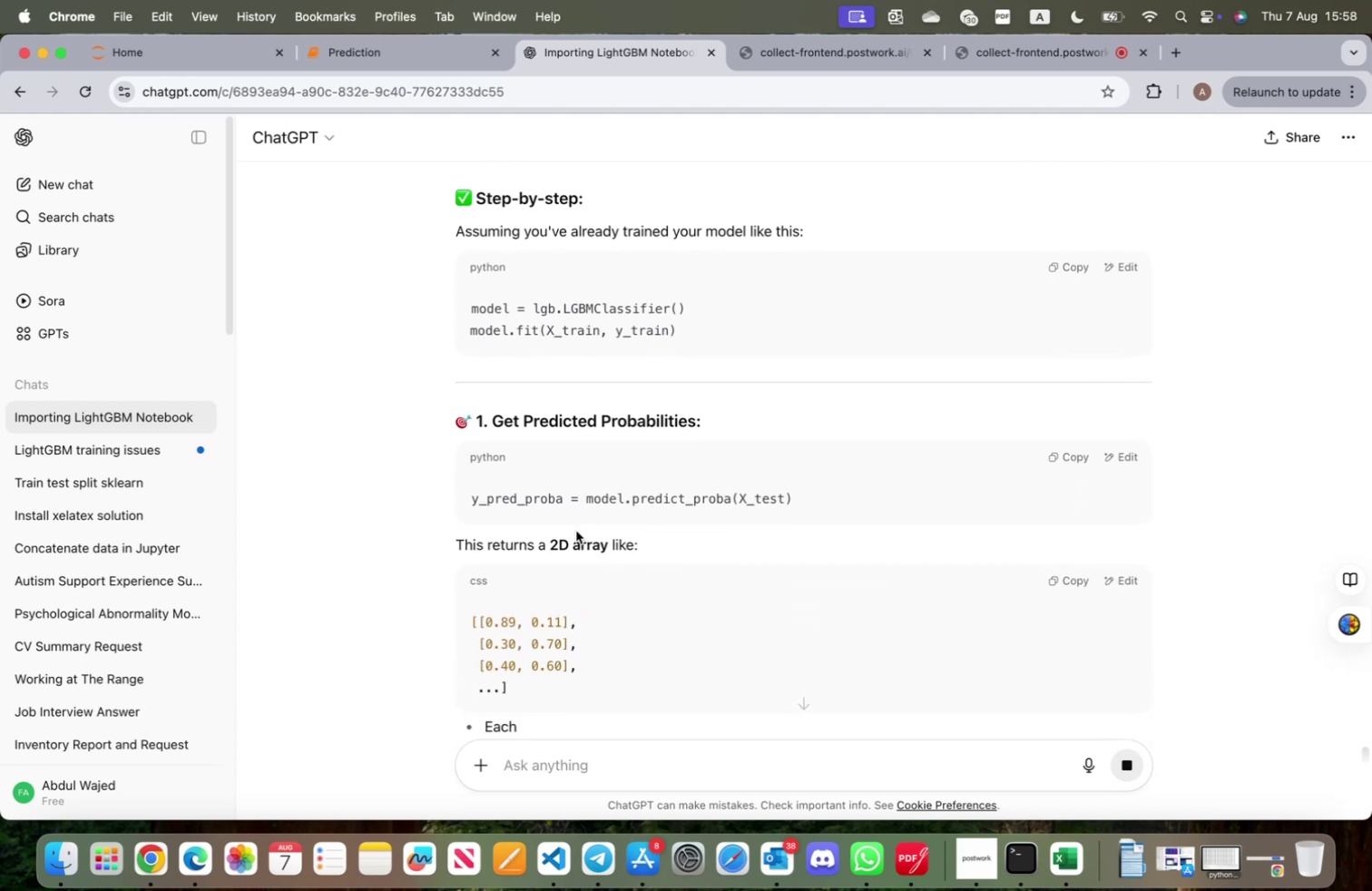 
scroll: coordinate [578, 534], scroll_direction: down, amount: 3.0
 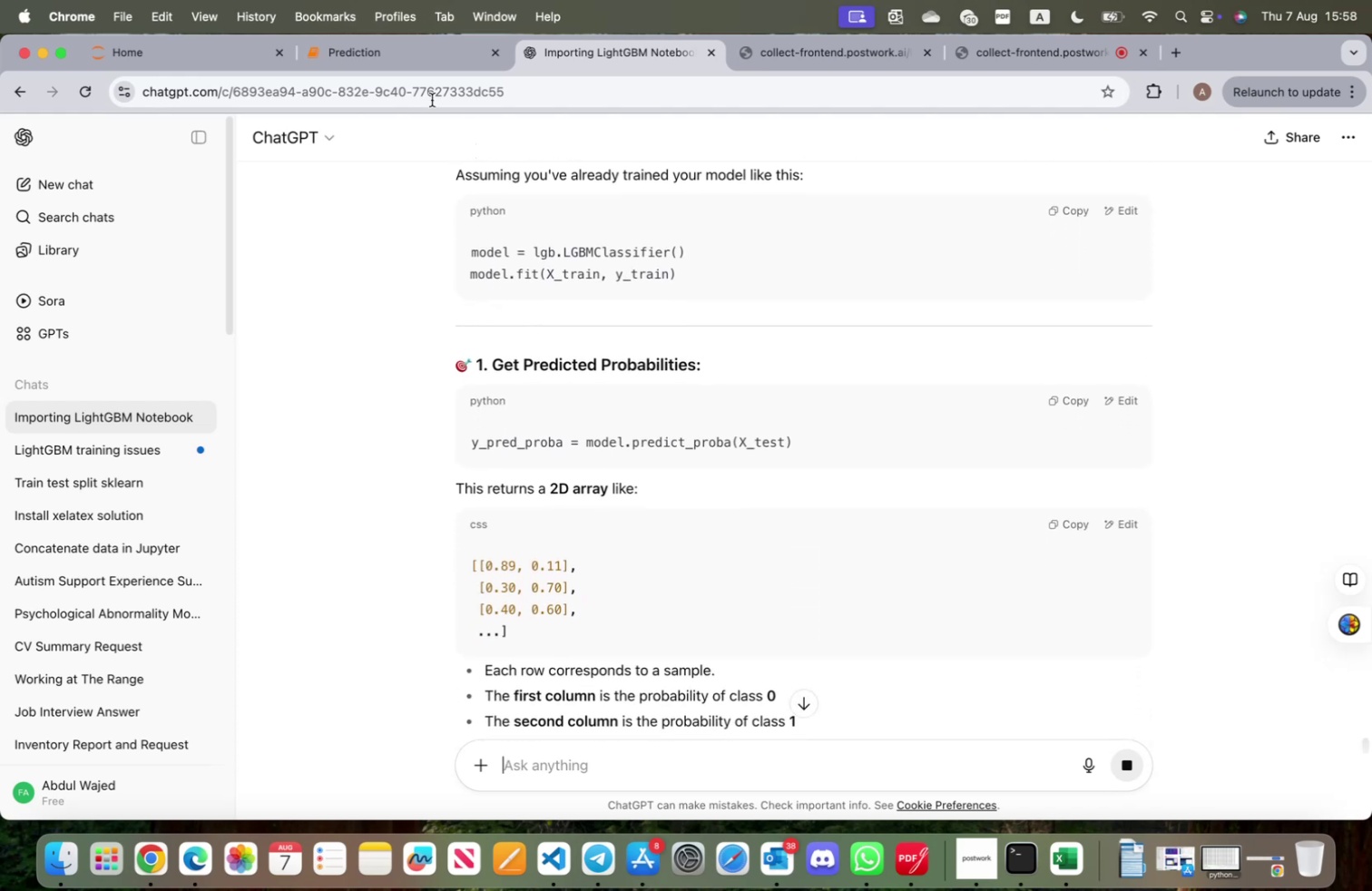 
left_click([386, 45])
 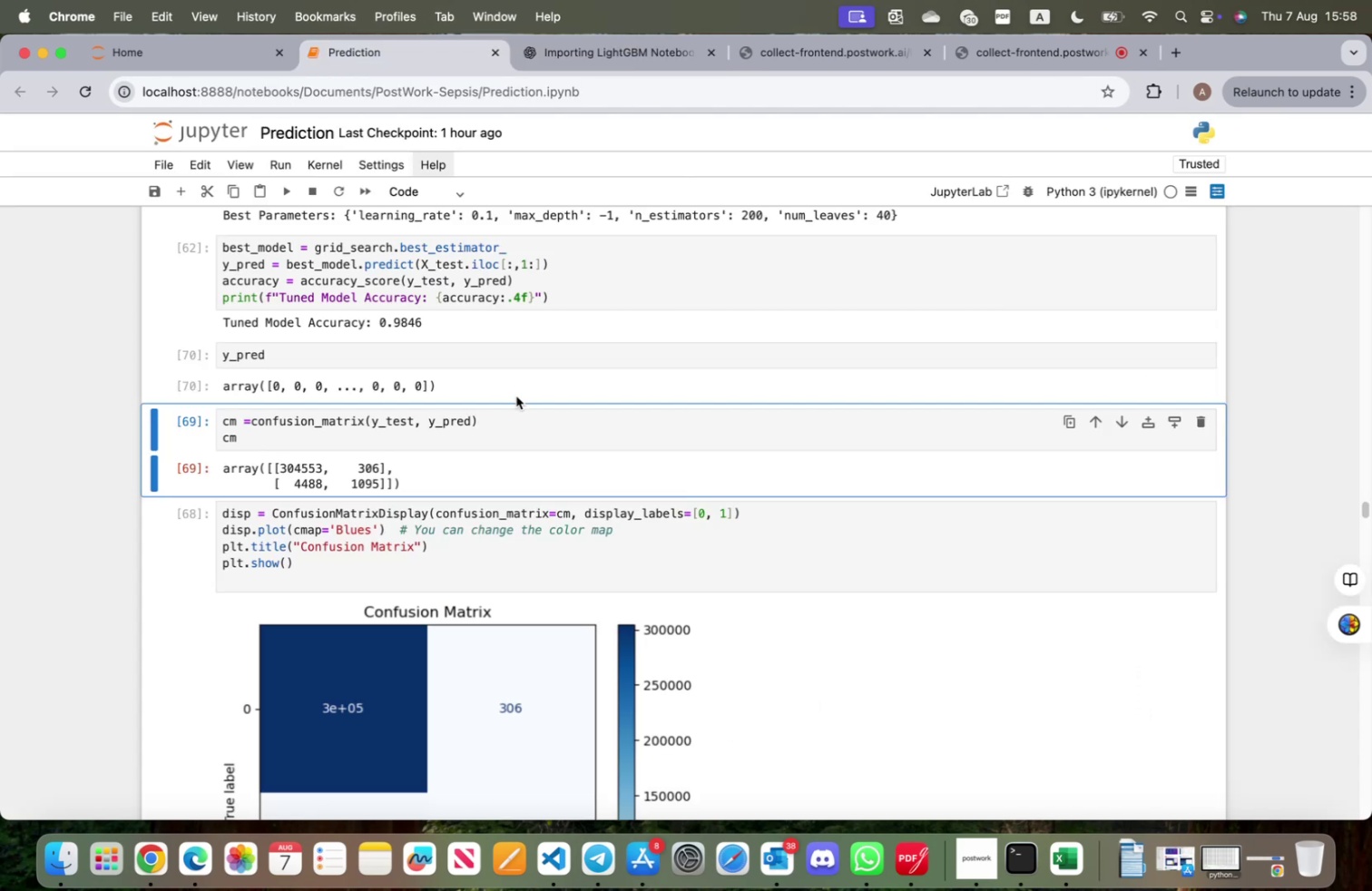 
scroll: coordinate [518, 399], scroll_direction: up, amount: 3.0
 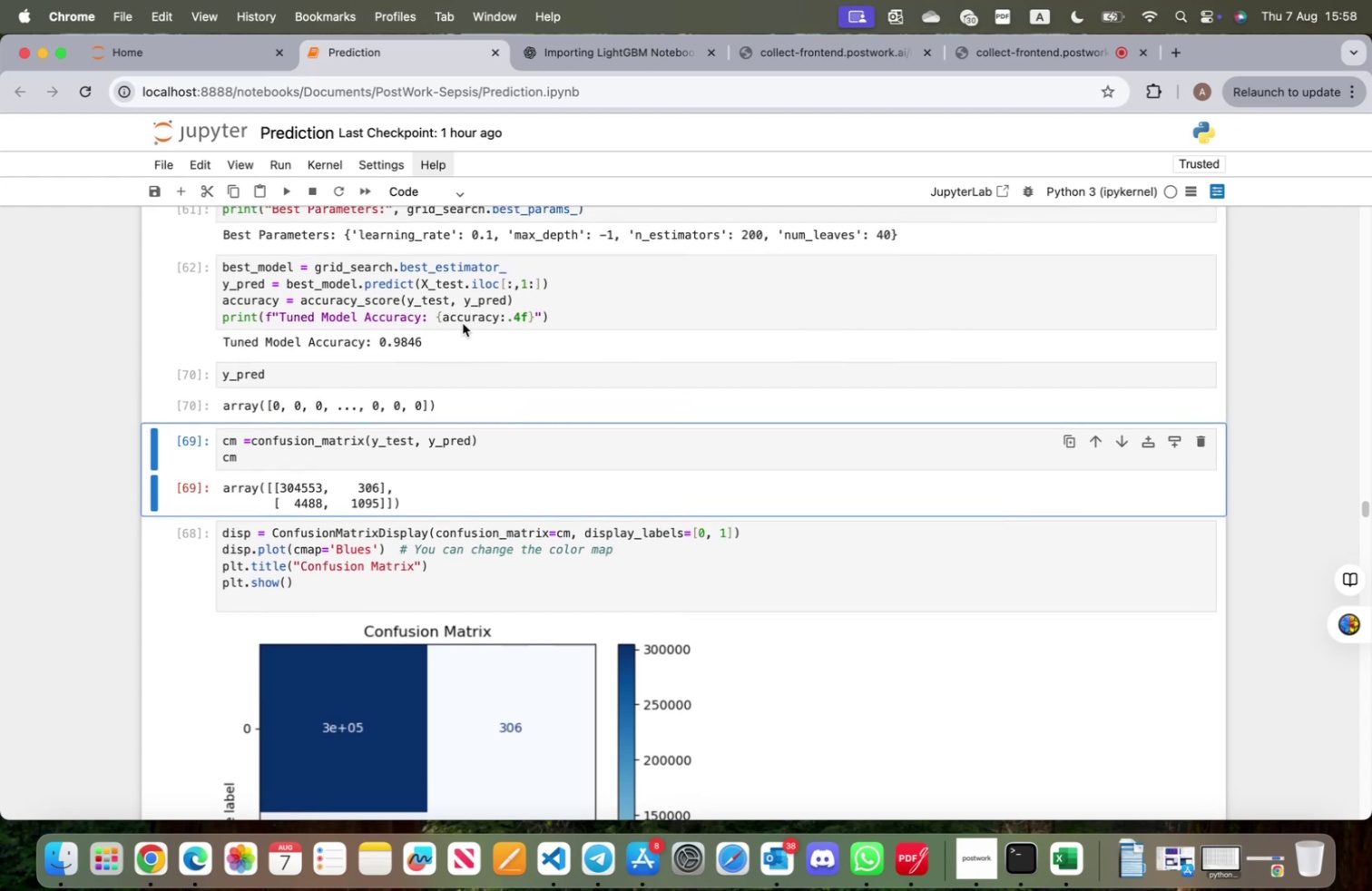 
wait(7.02)
 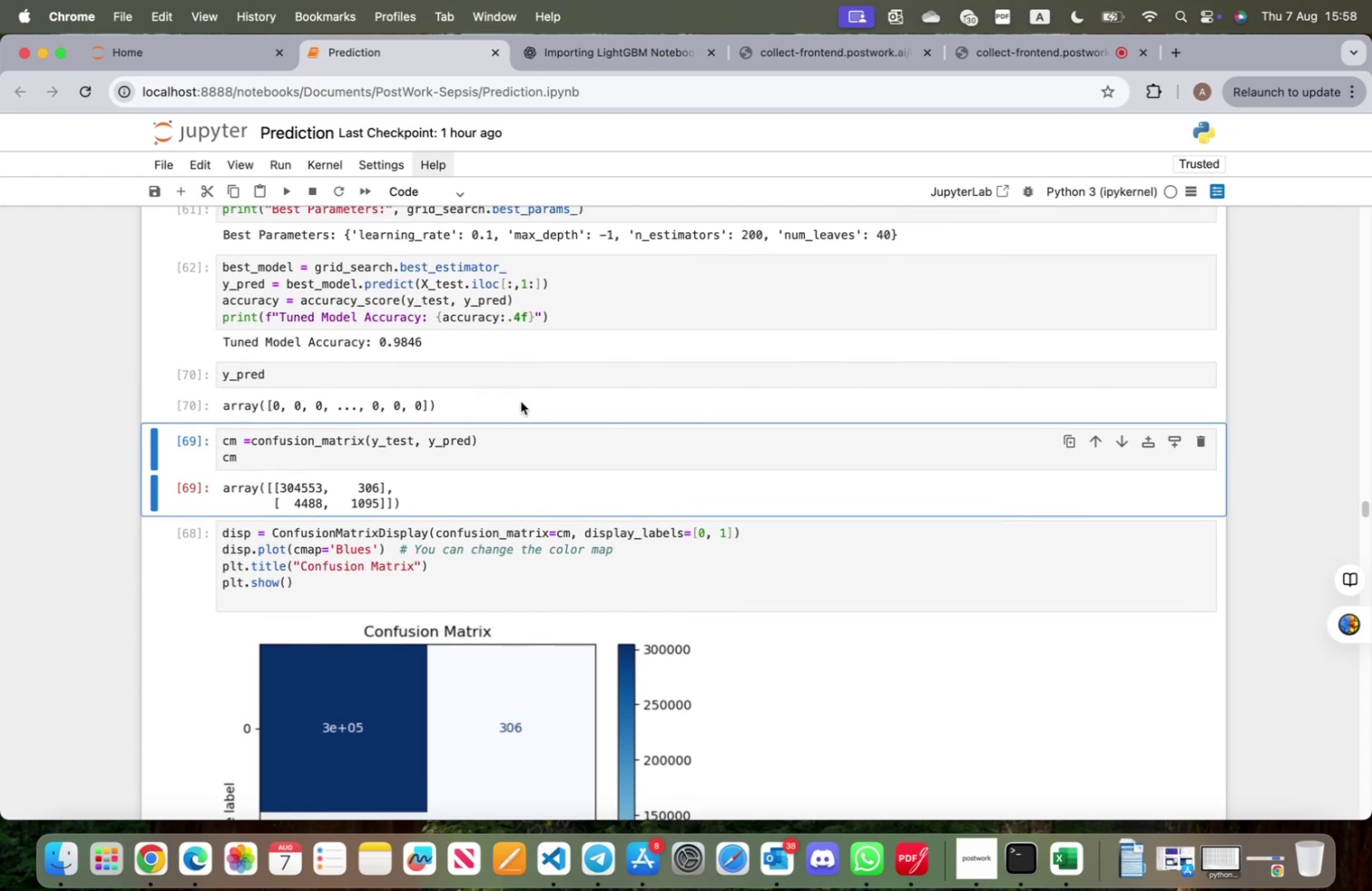 
left_click([415, 286])
 